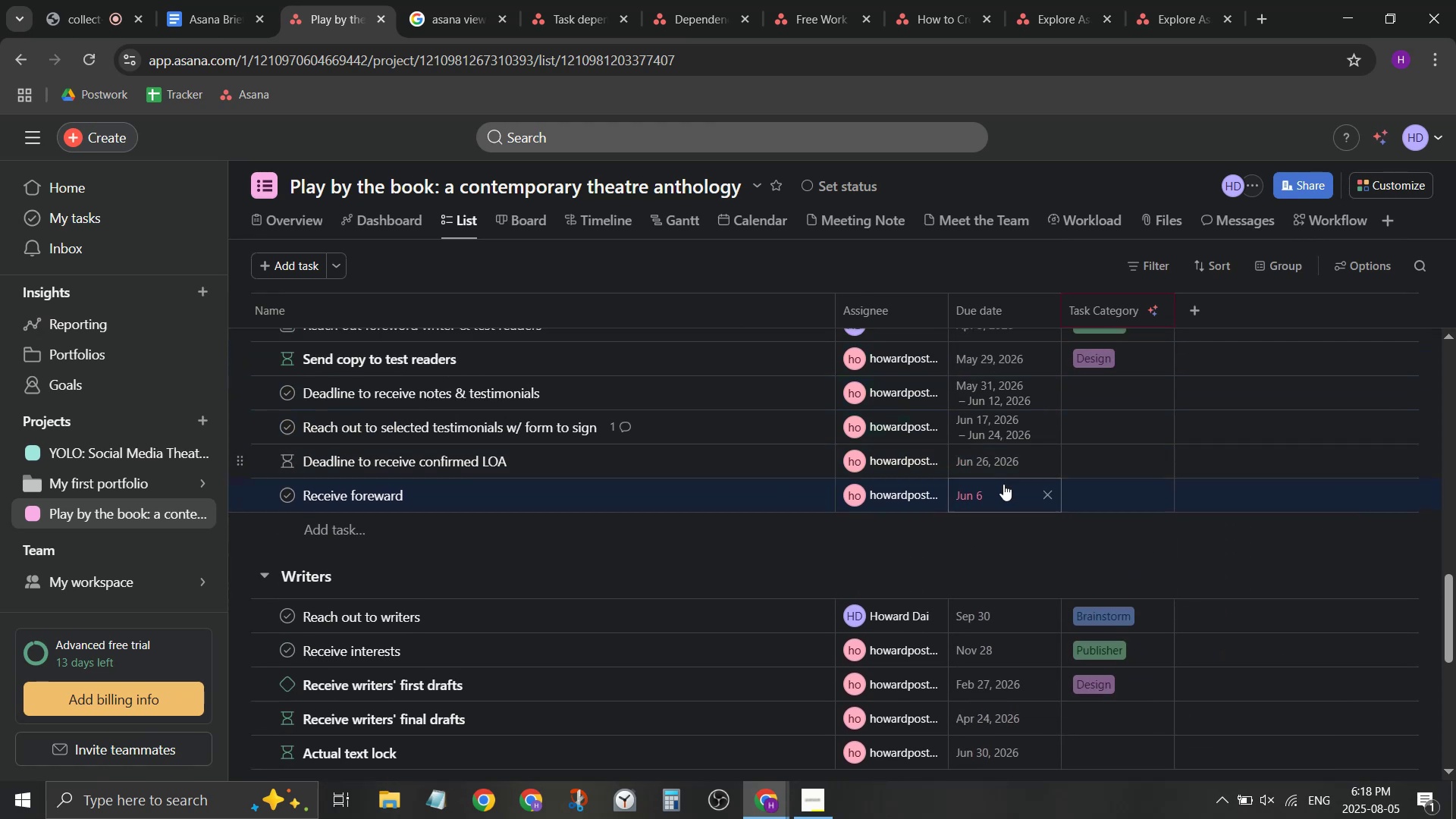 
left_click([998, 490])
 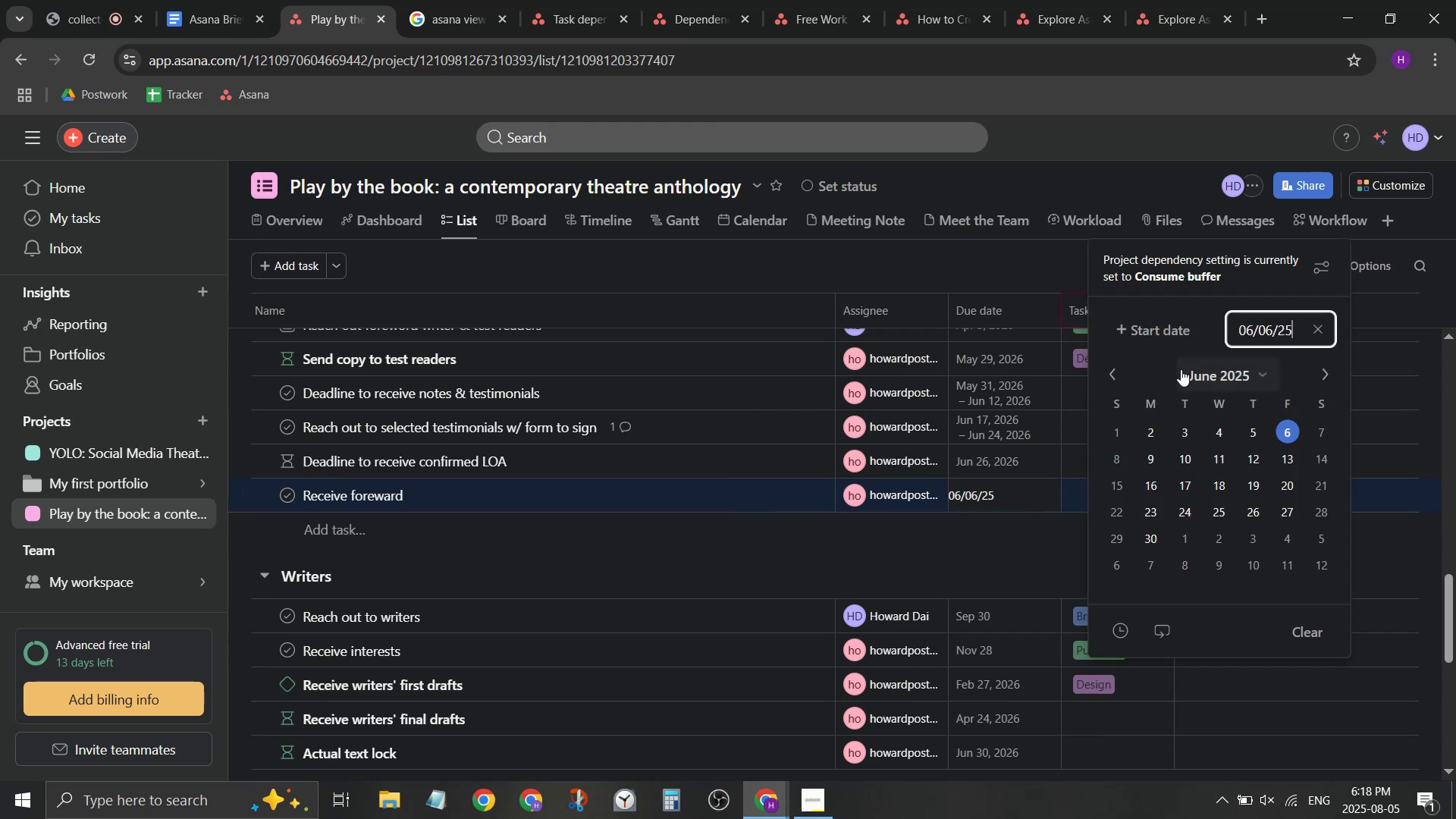 
left_click([1189, 375])
 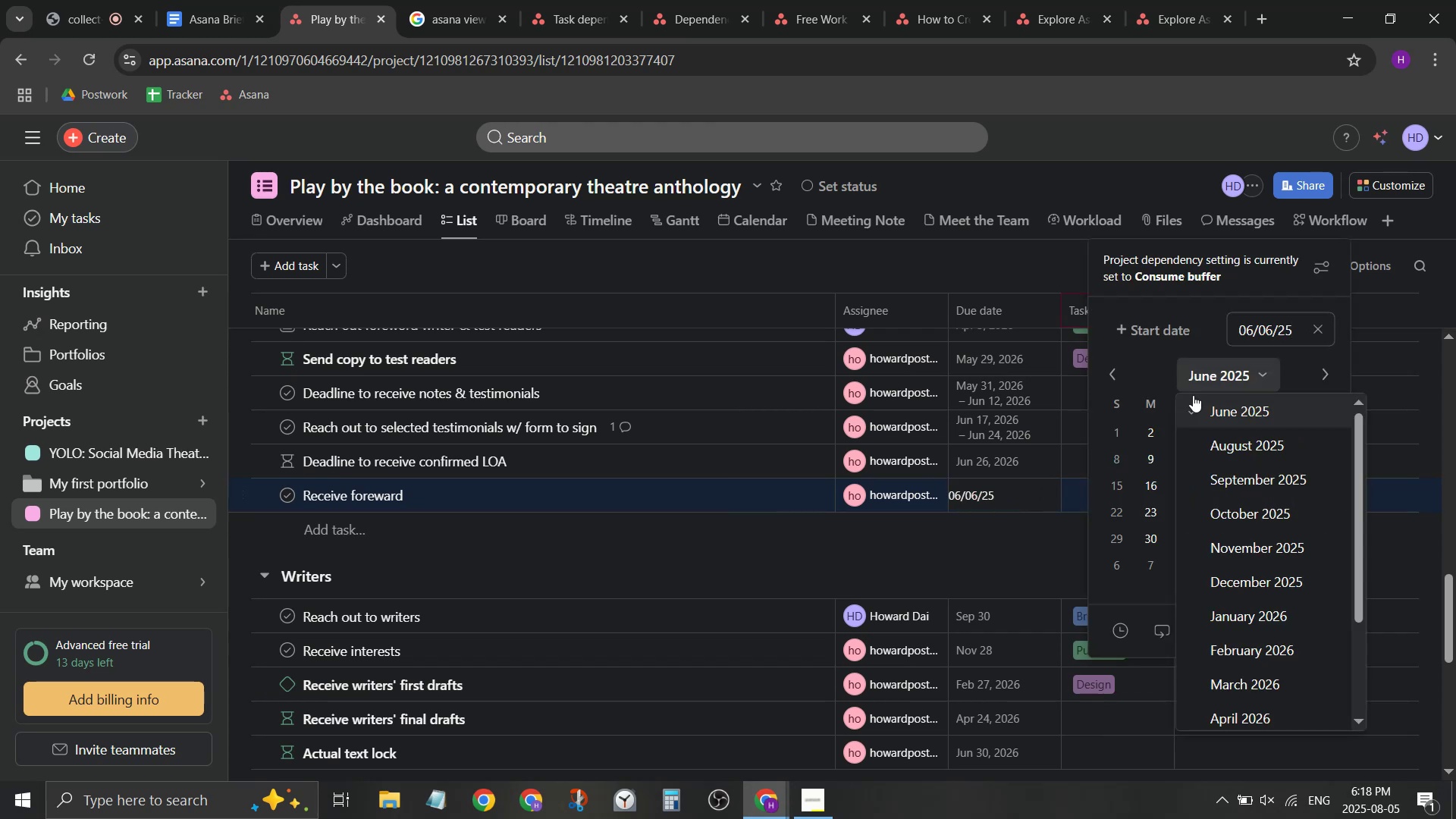 
scroll: coordinate [1229, 479], scroll_direction: down, amount: 2.0
 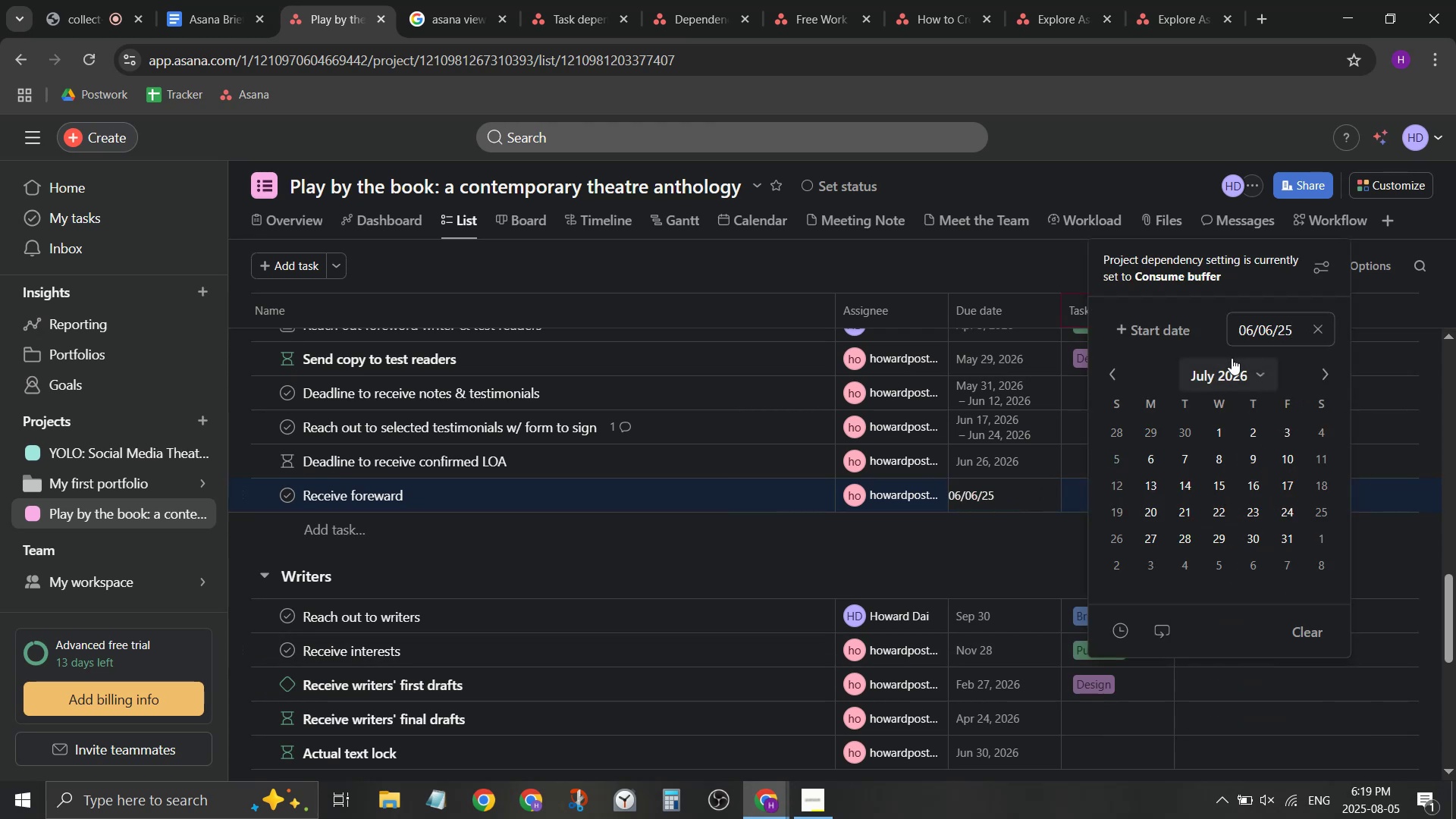 
left_click([1116, 376])
 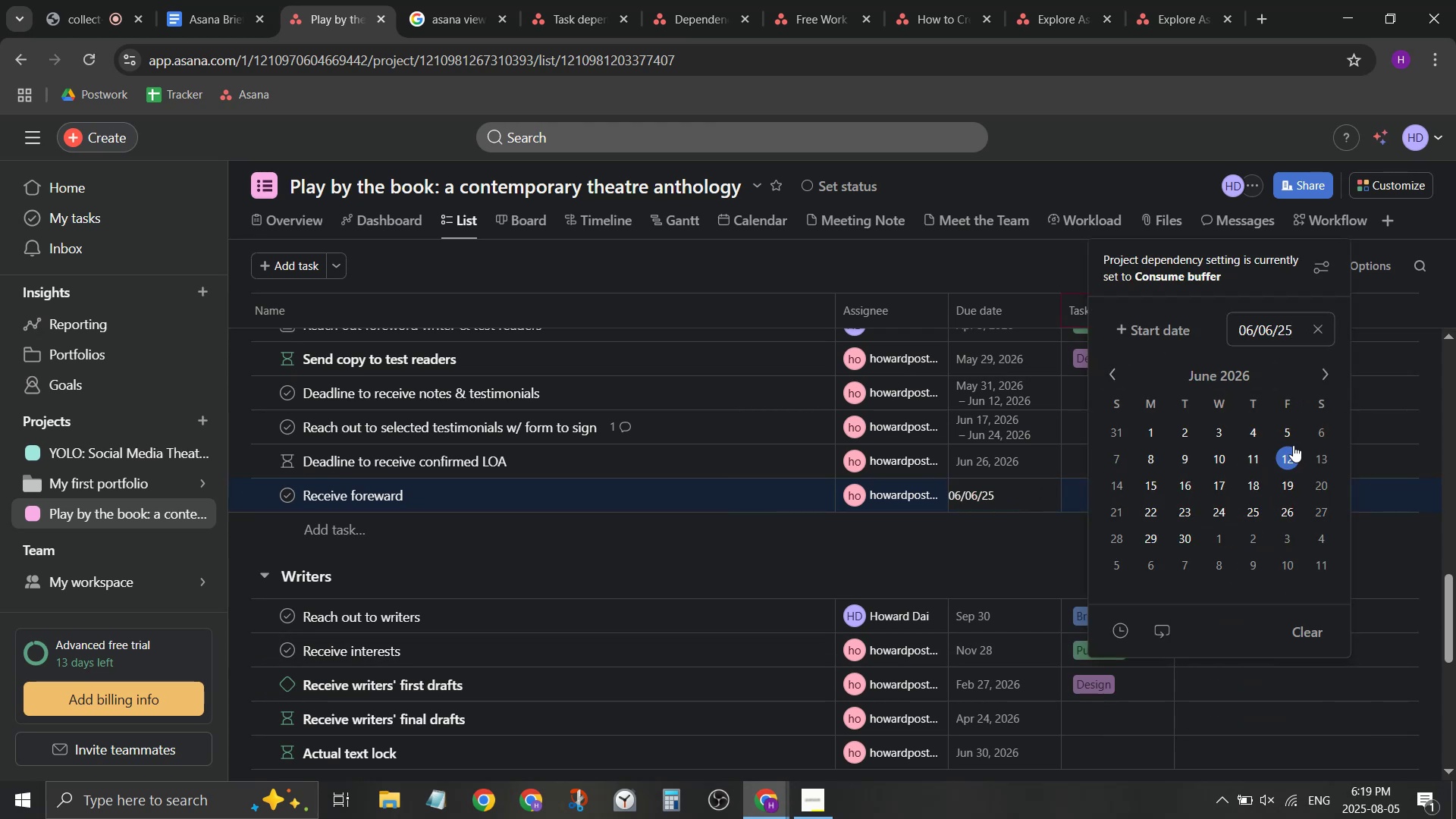 
left_click([1292, 438])
 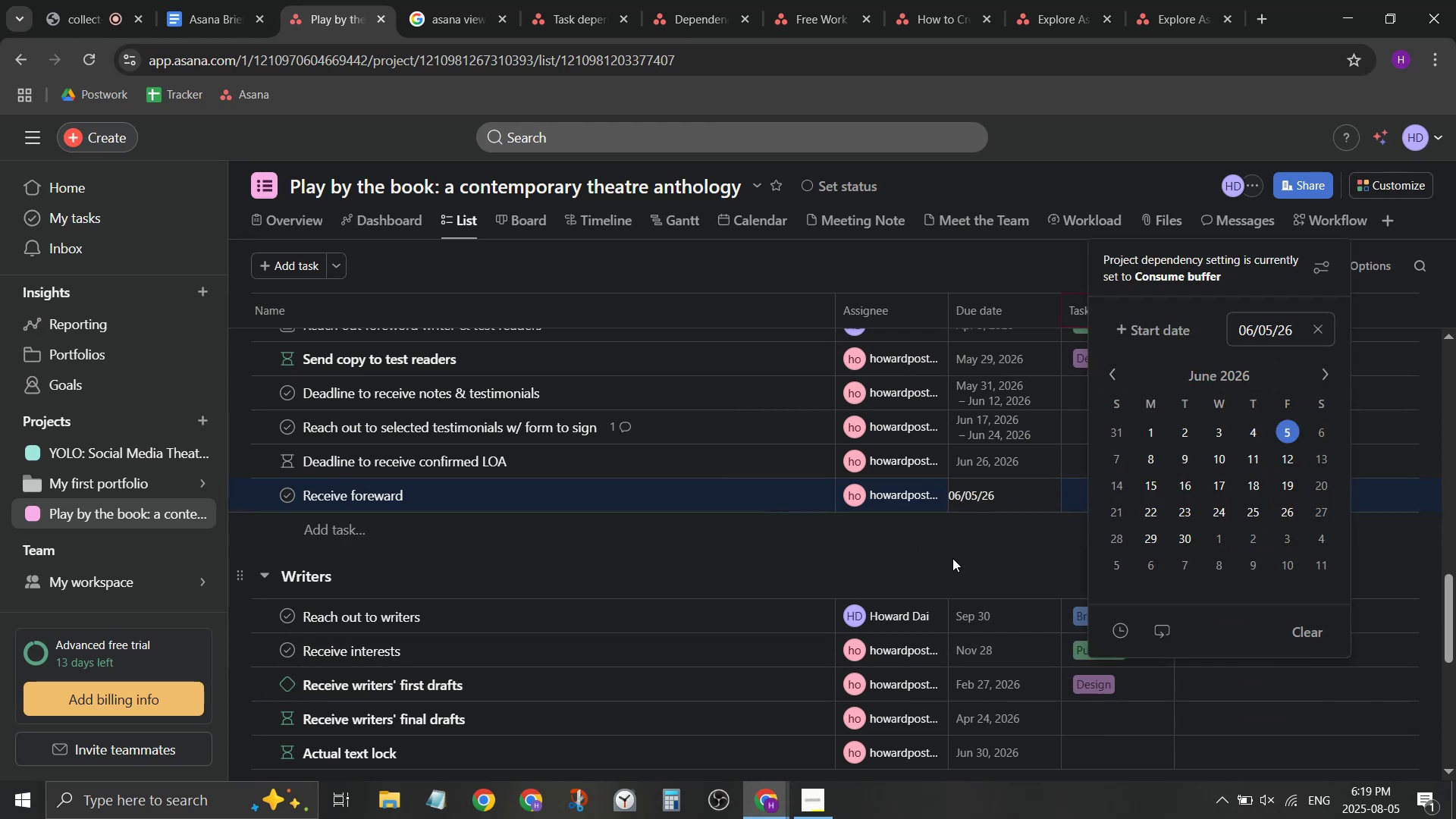 
left_click([952, 558])
 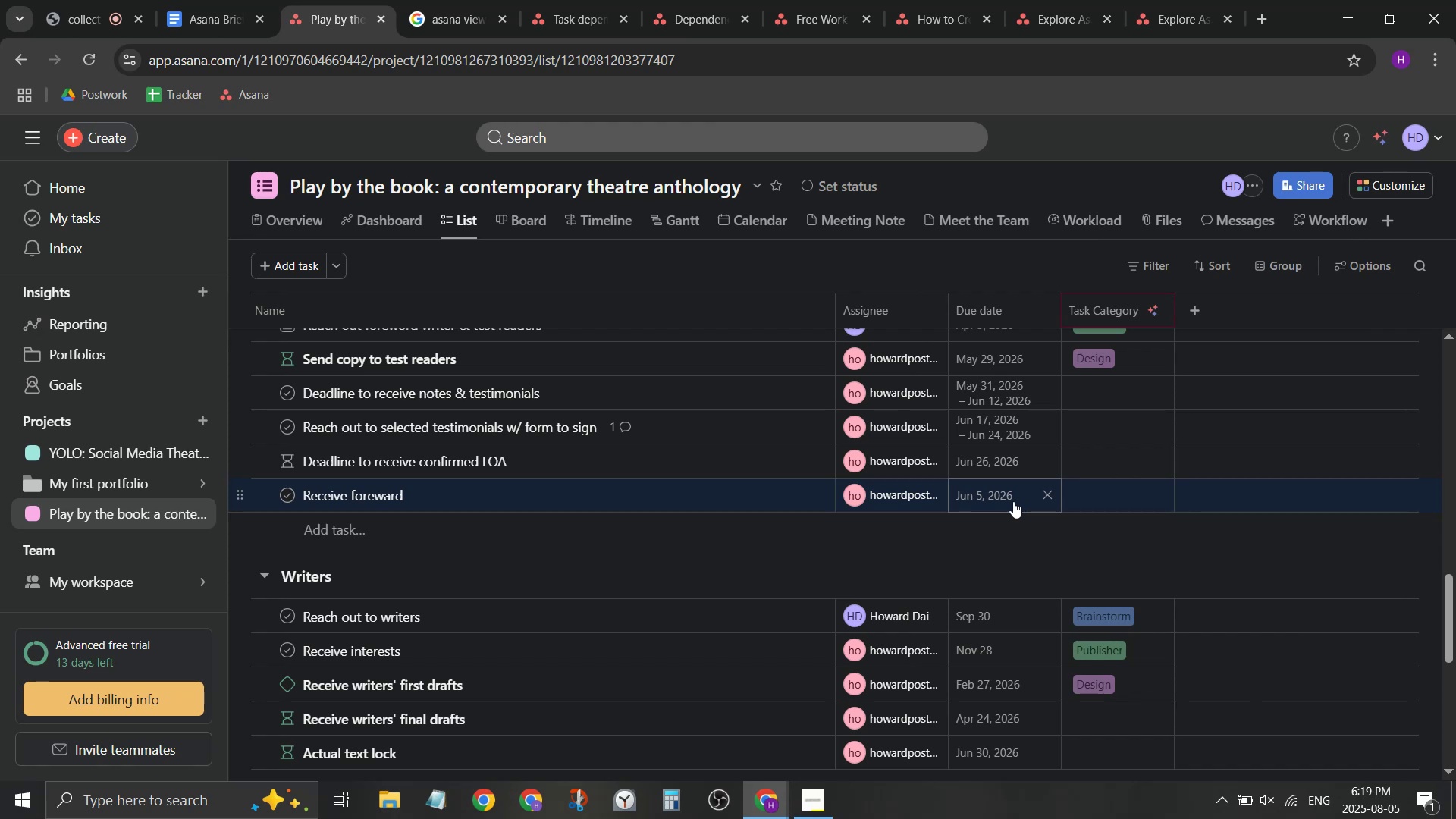 
wait(7.52)
 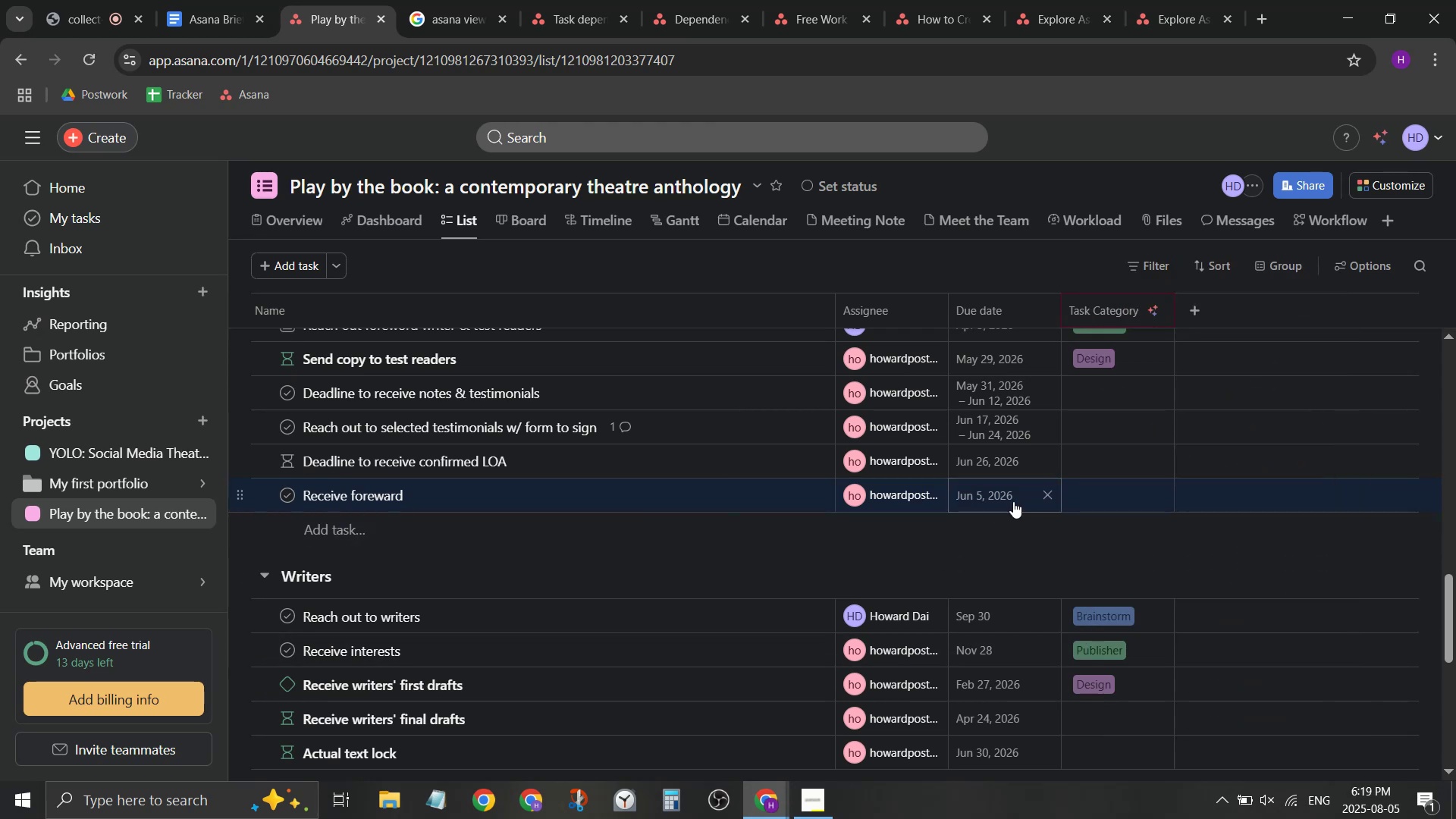 
scroll: coordinate [369, 497], scroll_direction: up, amount: 1.0
 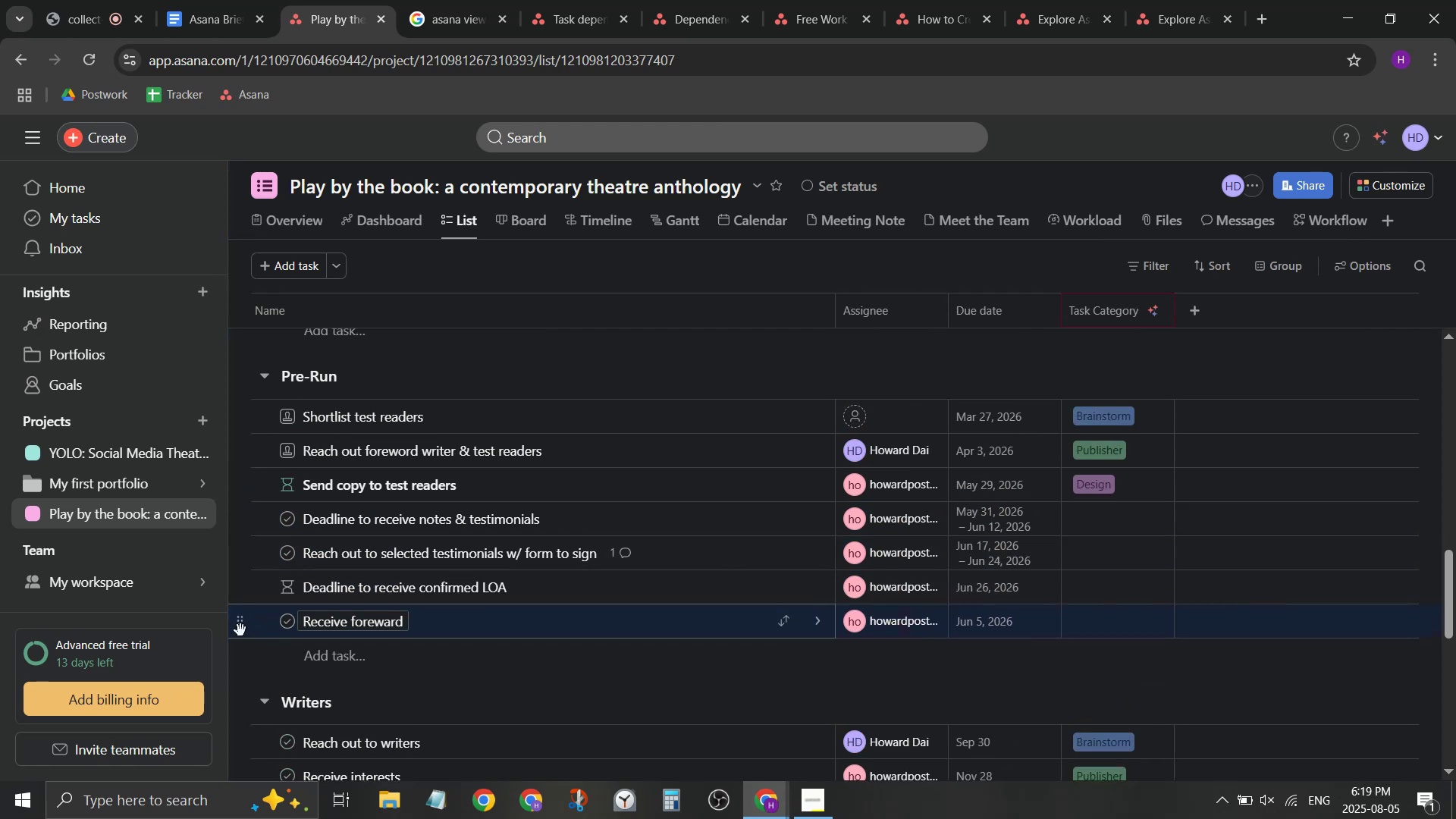 
left_click_drag(start_coordinate=[240, 629], to_coordinate=[239, 422])
 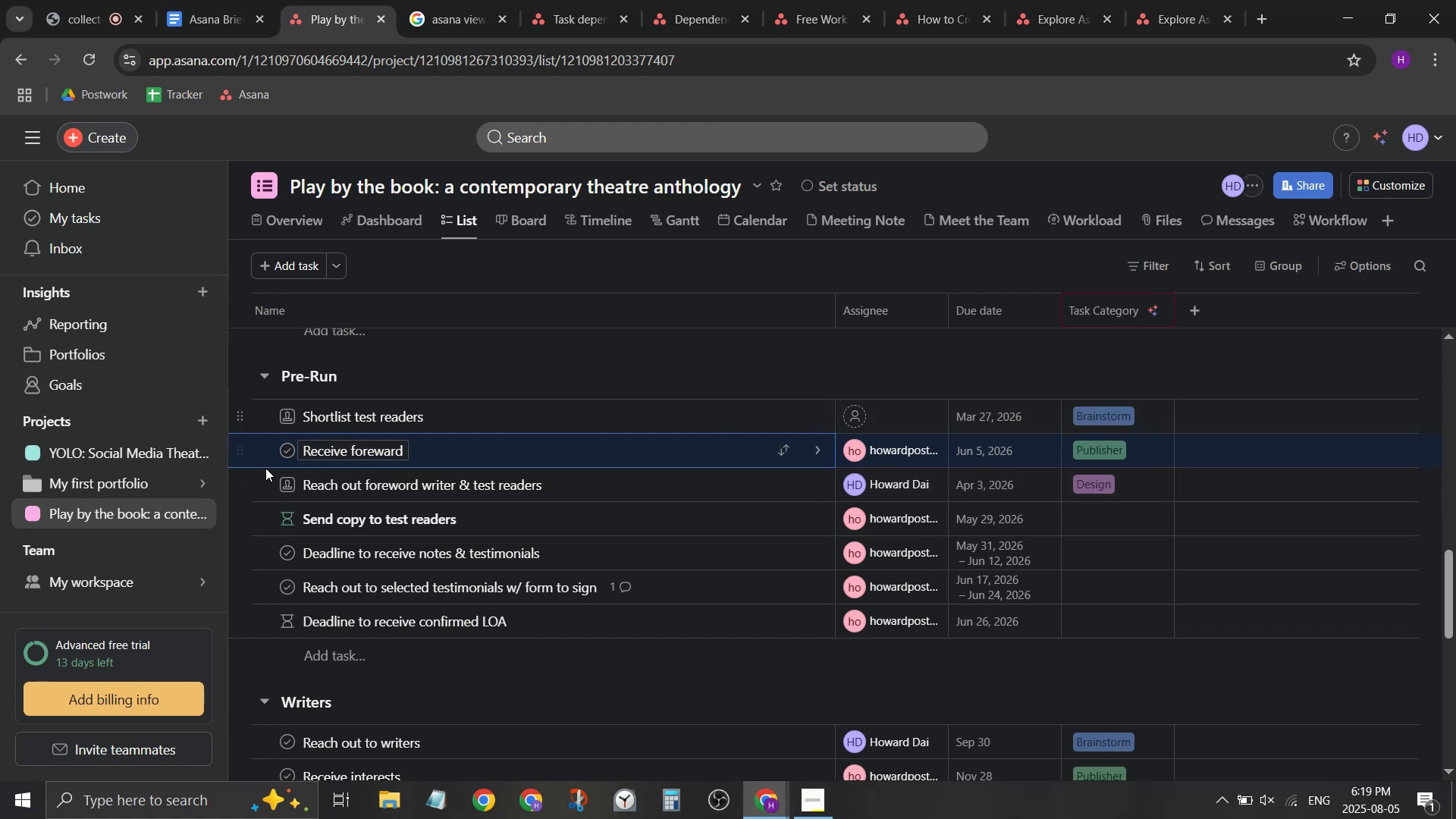 
left_click_drag(start_coordinate=[239, 450], to_coordinate=[243, 417])
 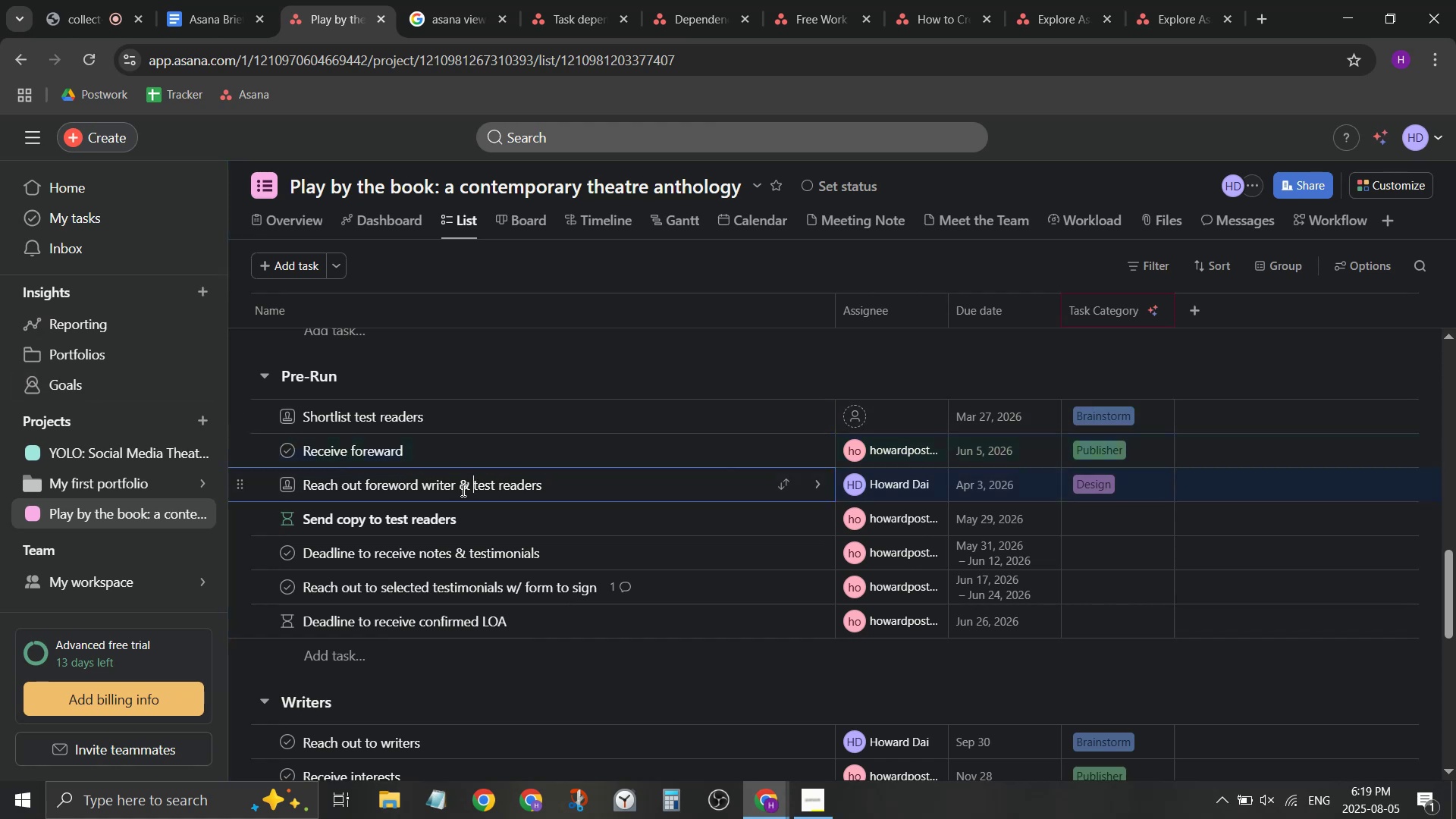 
left_click_drag(start_coordinate=[466, 487], to_coordinate=[366, 485])
 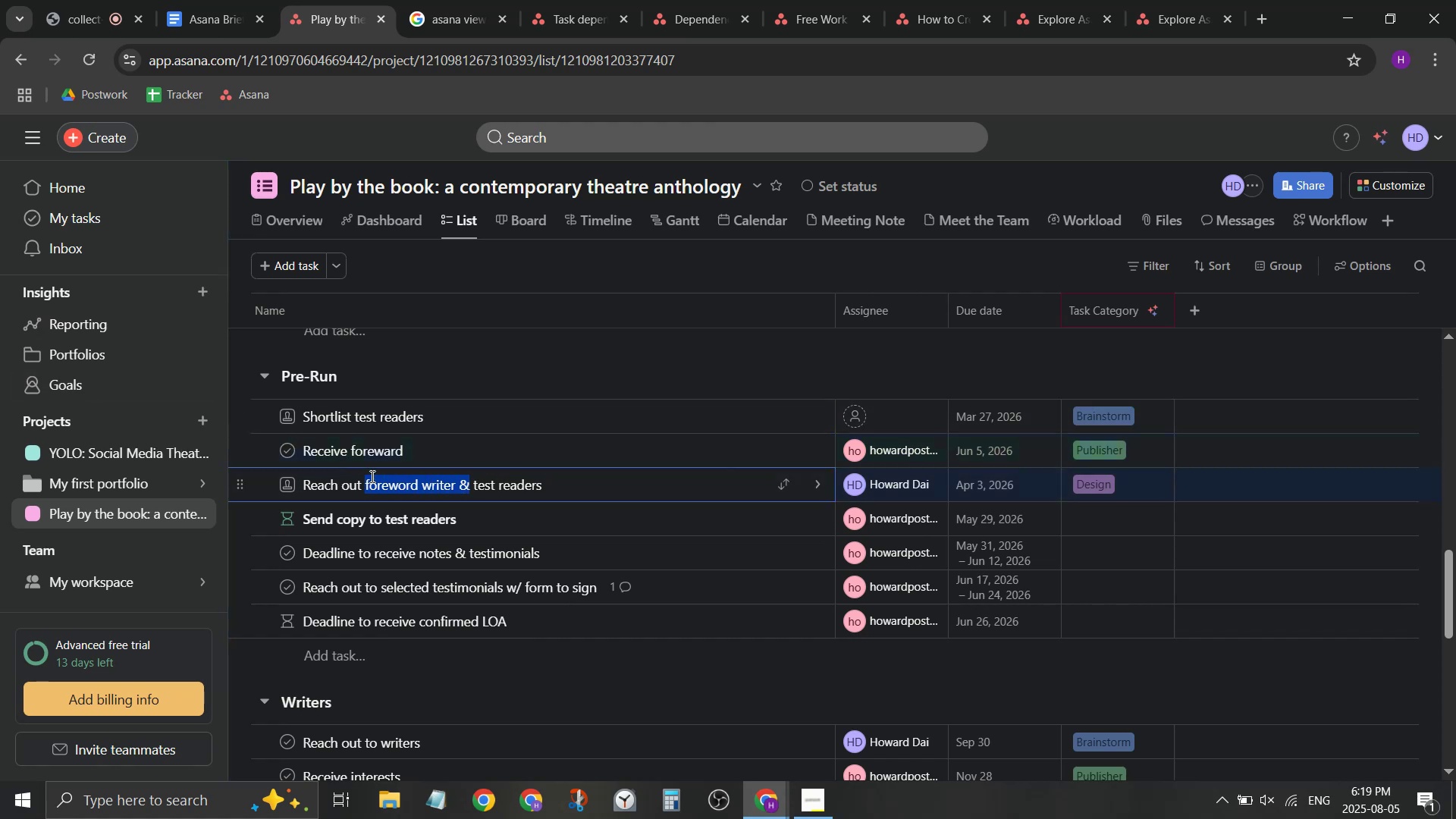 
key(Backspace)
 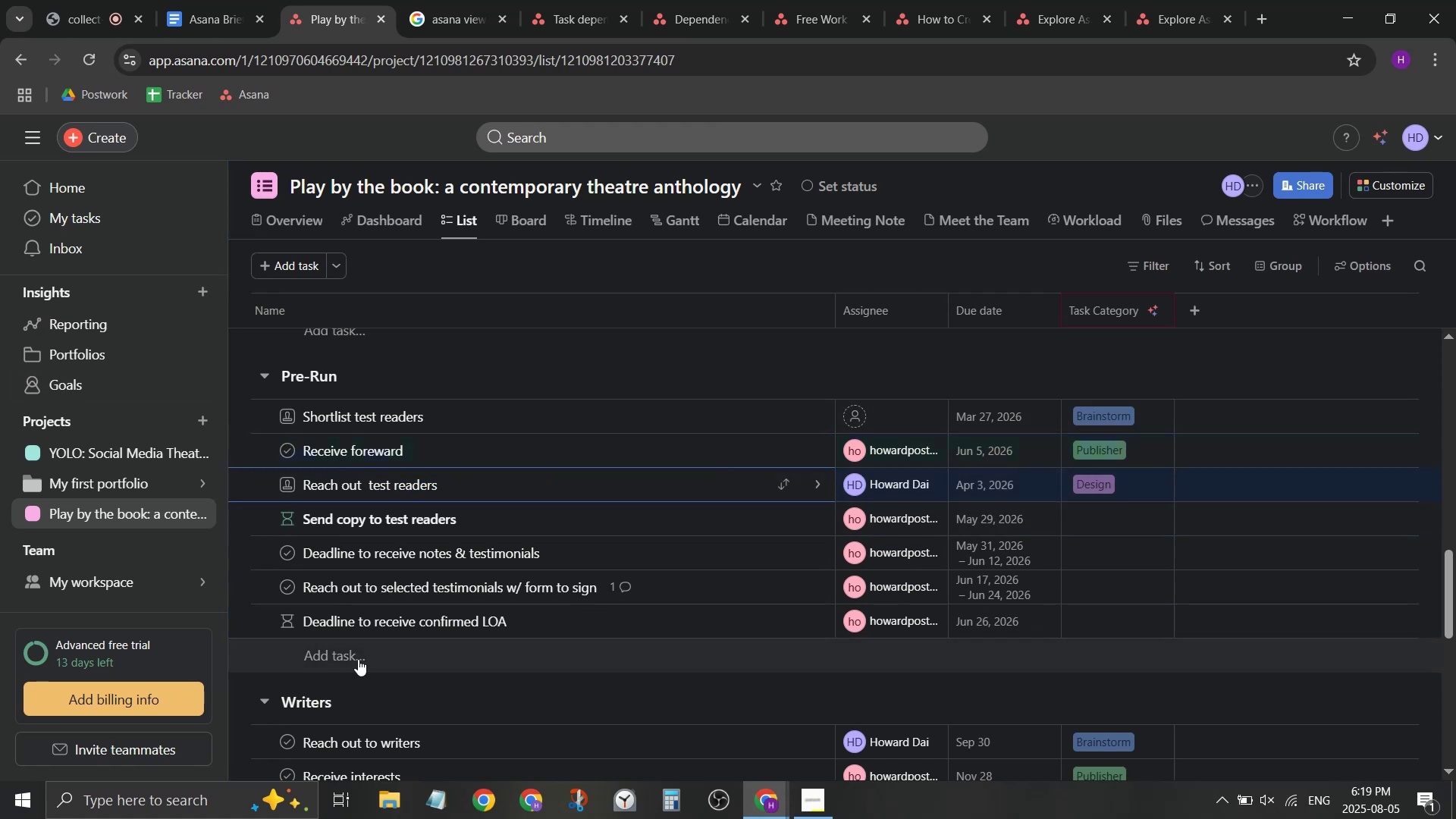 
left_click([358, 659])
 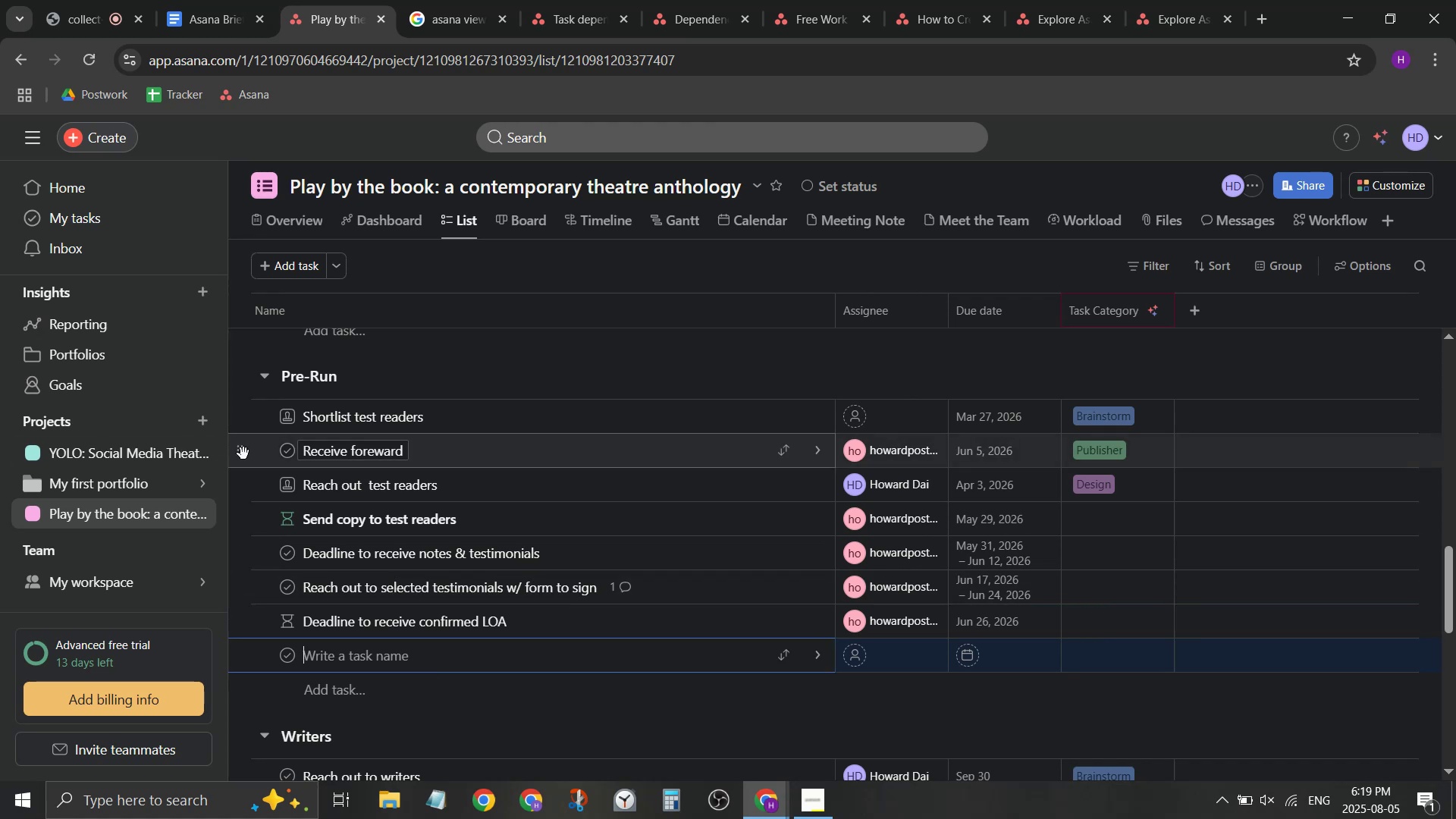 
type(Reach out to Shor)
key(Backspace)
key(Backspace)
key(Backspace)
type(foreward r)
key(Backspace)
key(Backspace)
key(Backspace)
key(Backspace)
type(rd writer)
 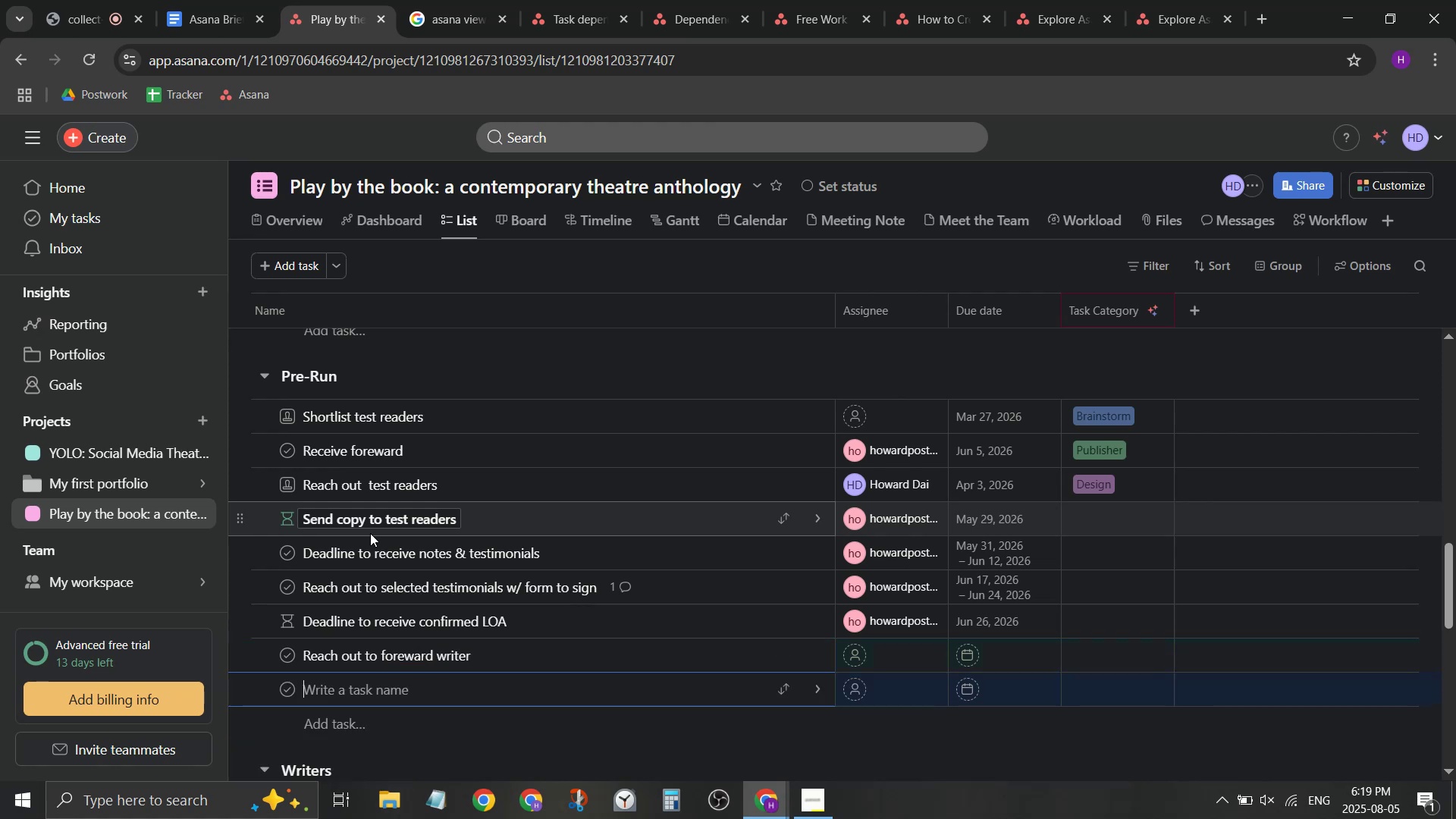 
key(Enter)
 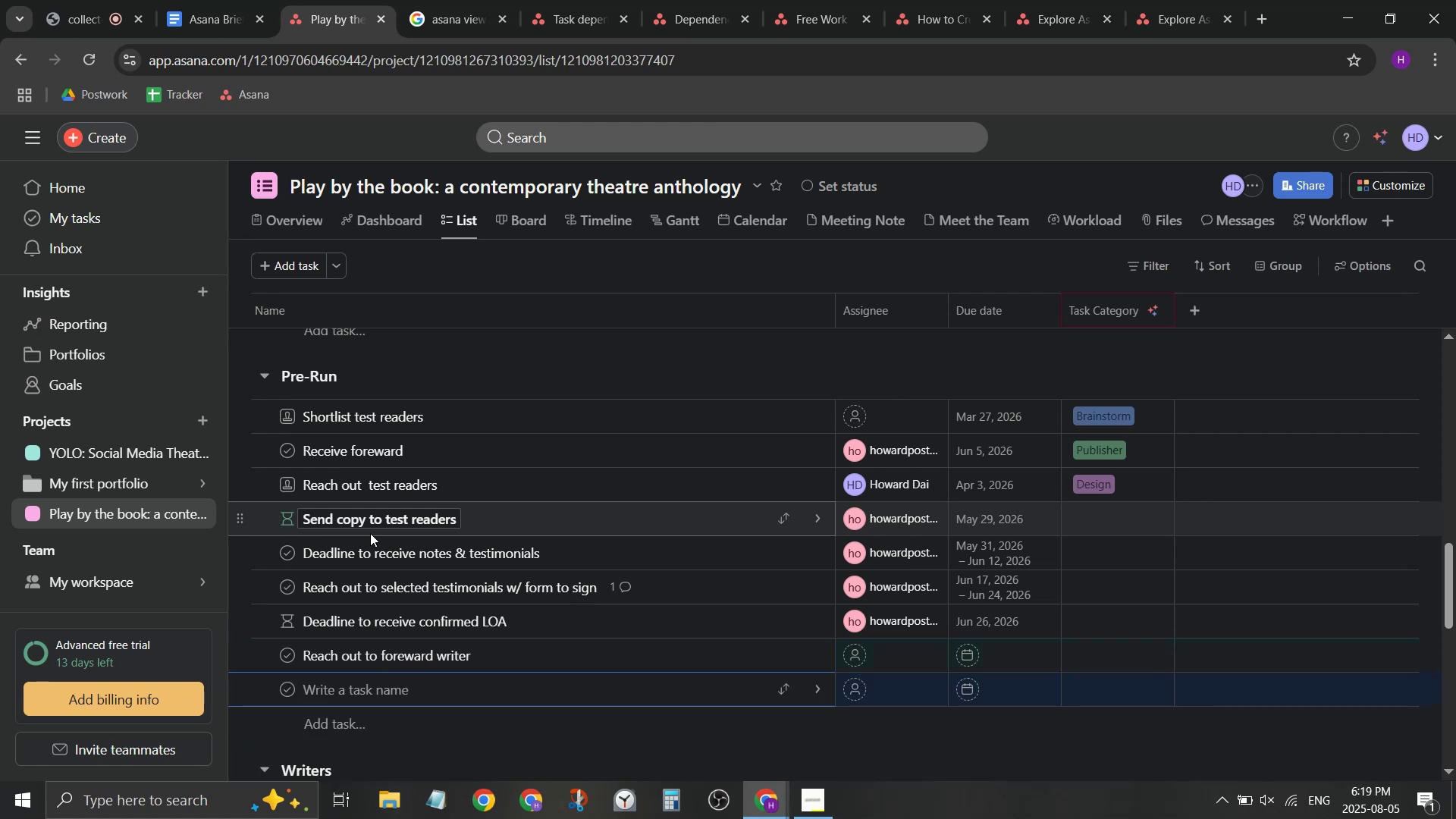 
type(Send copy to forward writre)
key(Backspace)
key(Backspace)
type(er )
 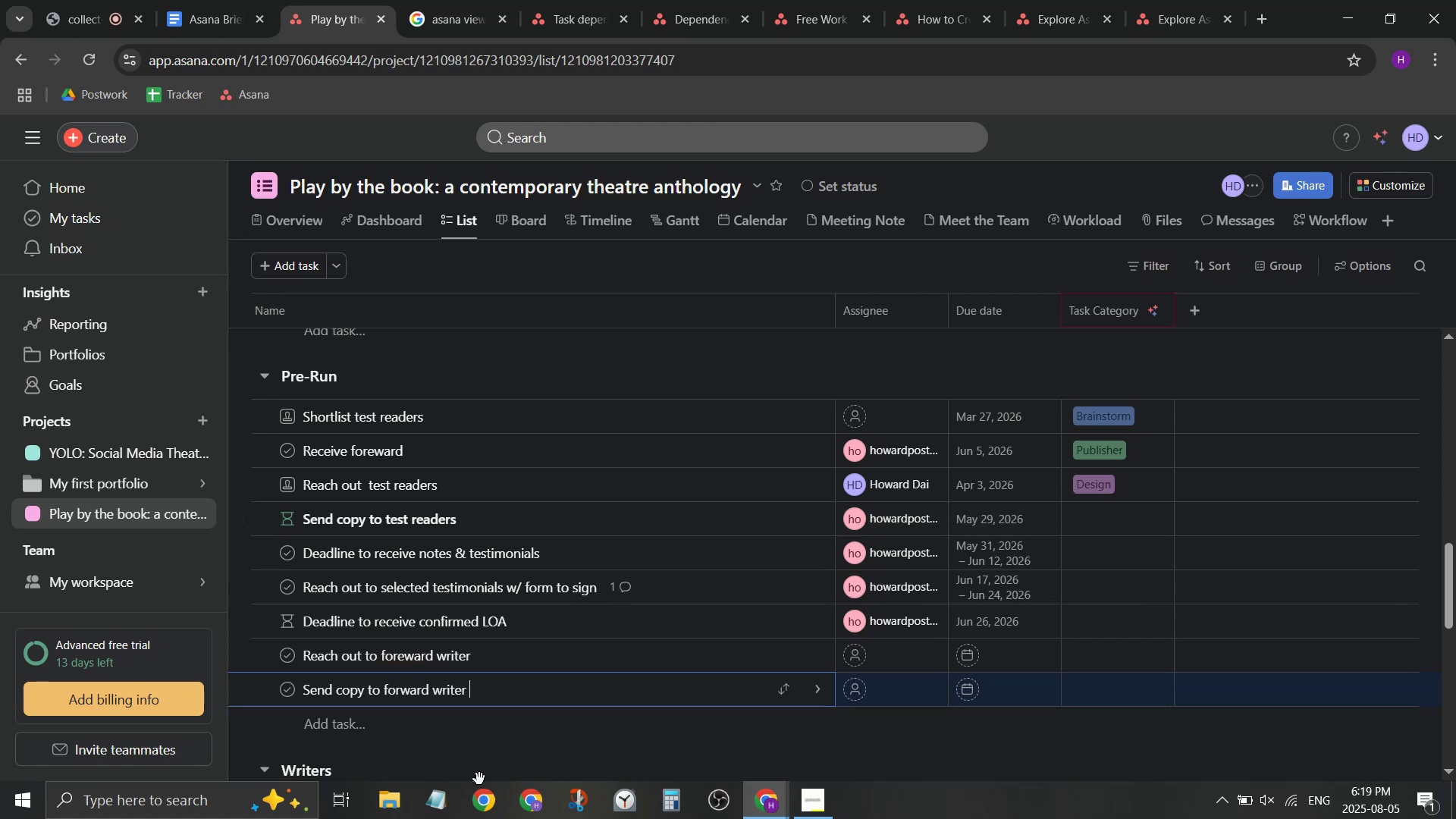 
wait(6.11)
 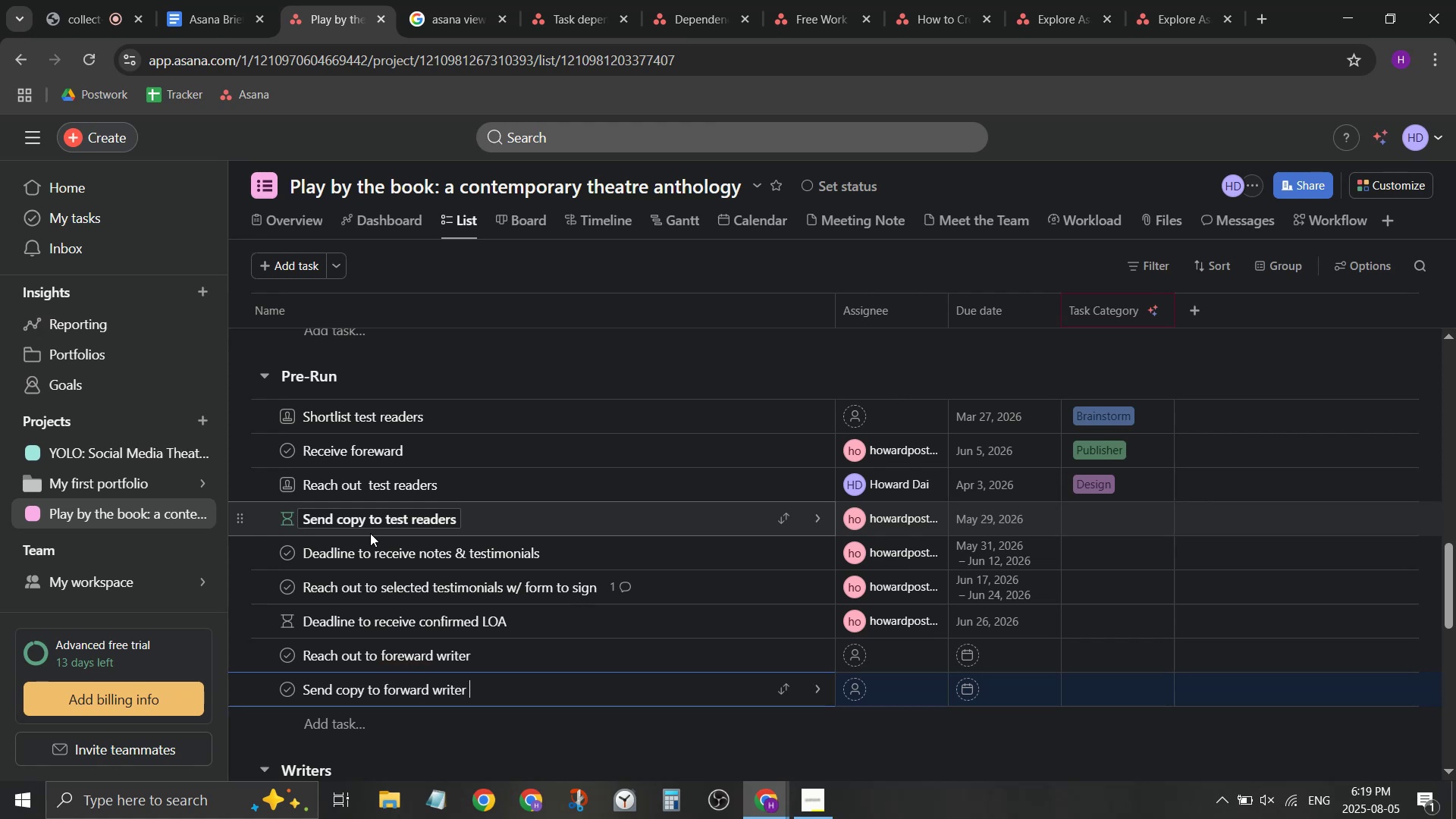 
left_click([402, 691])
 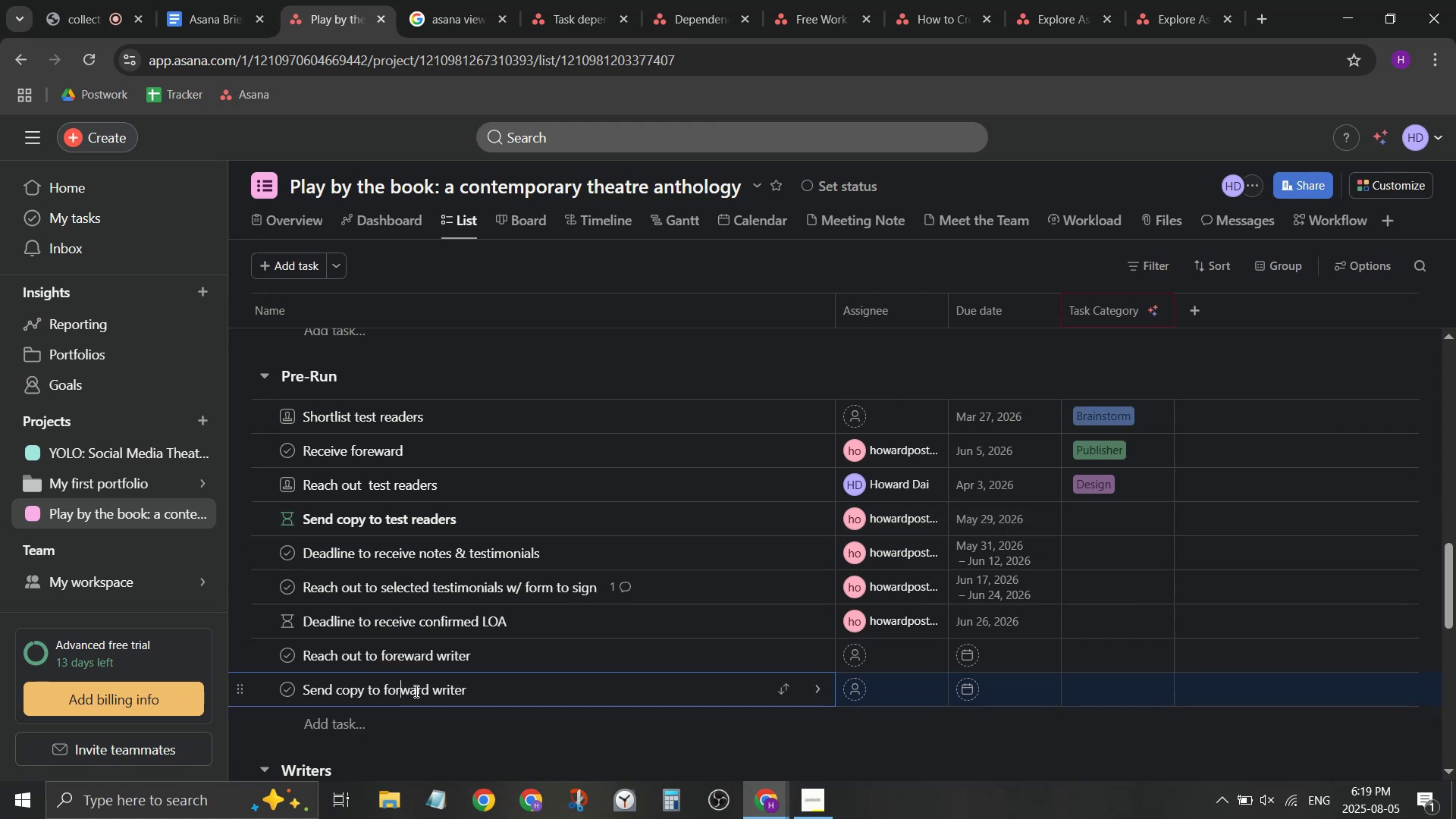 
key(E)
 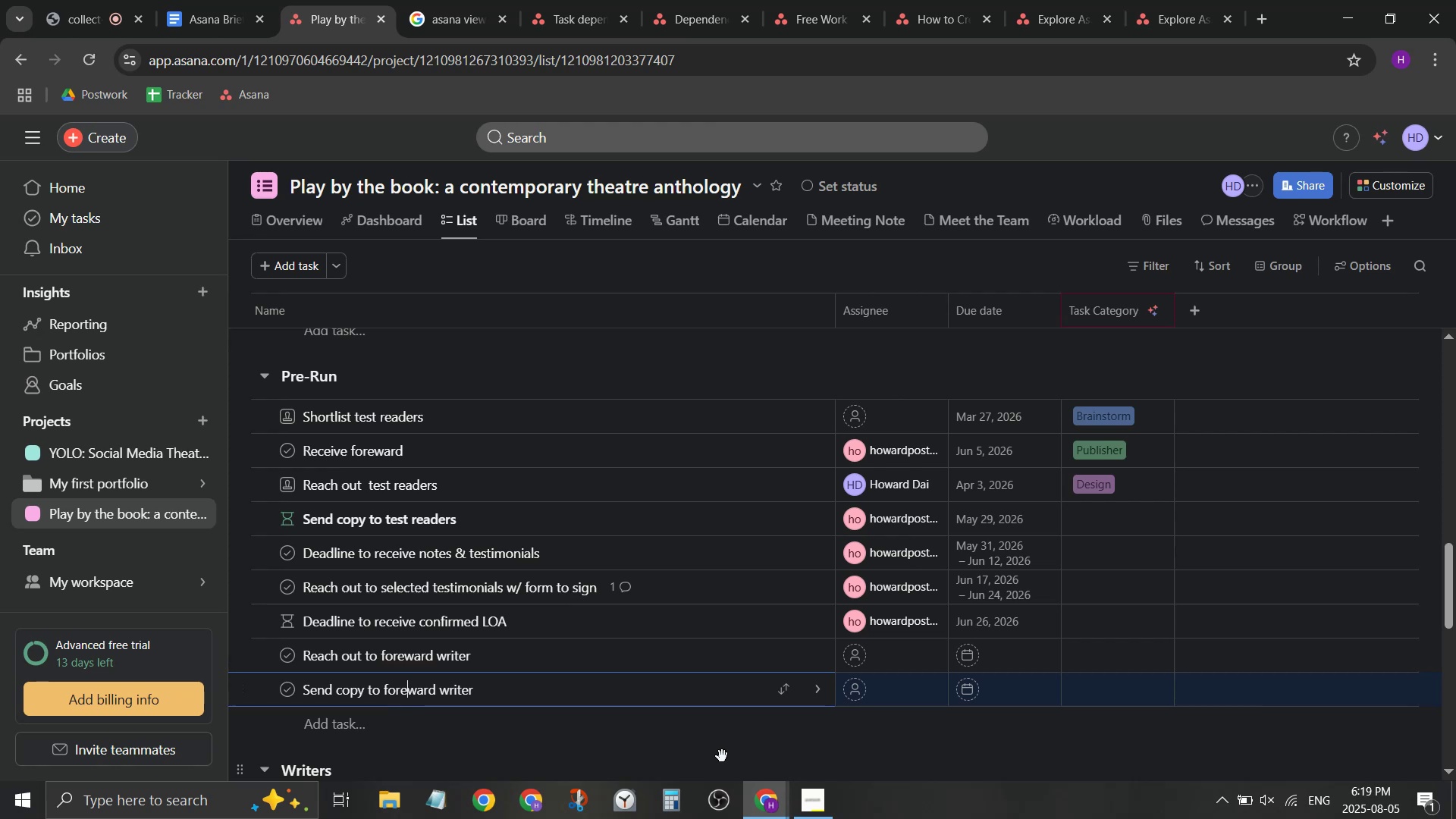 
scroll: coordinate [720, 711], scroll_direction: down, amount: 2.0
 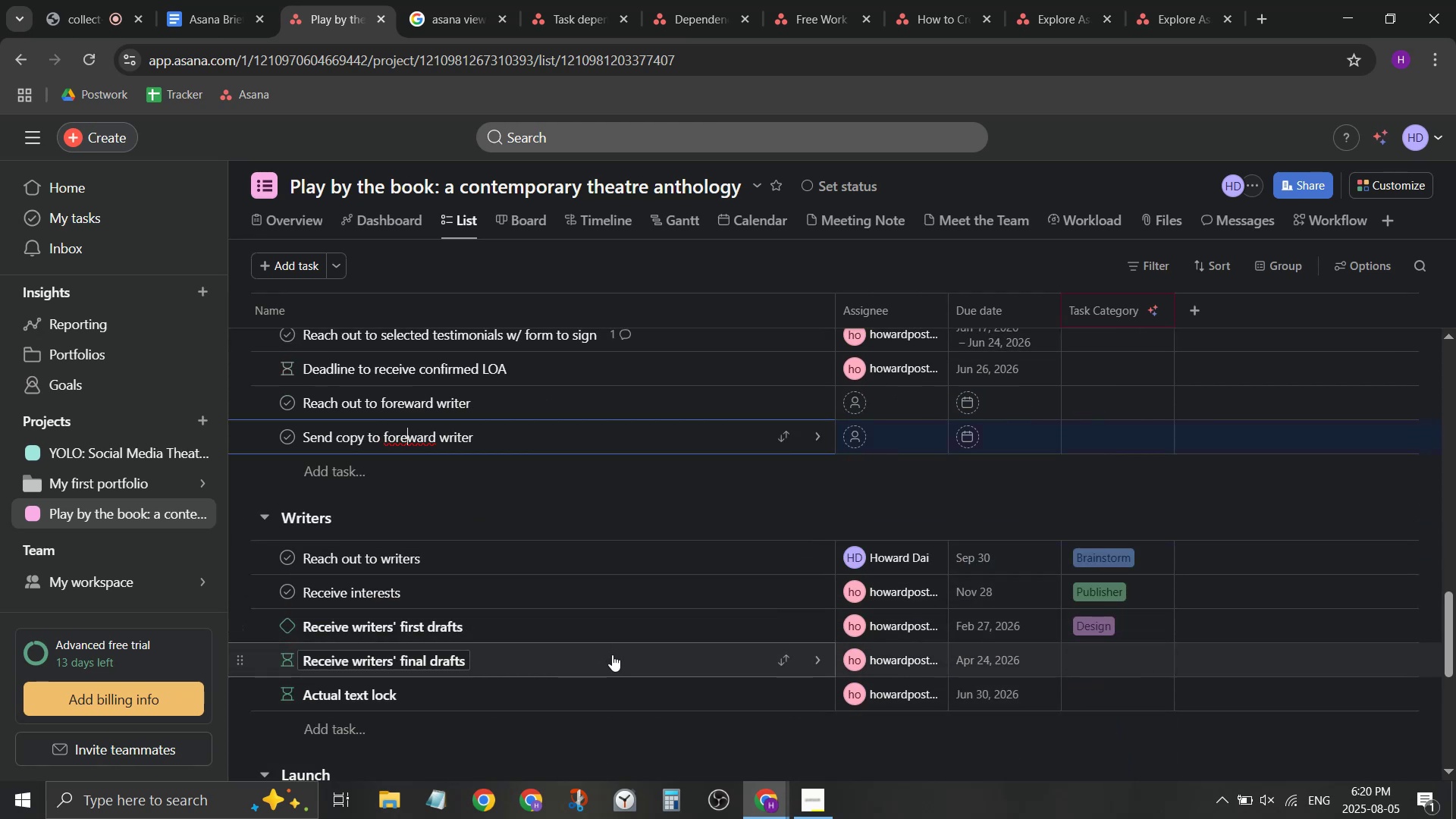 
wait(14.48)
 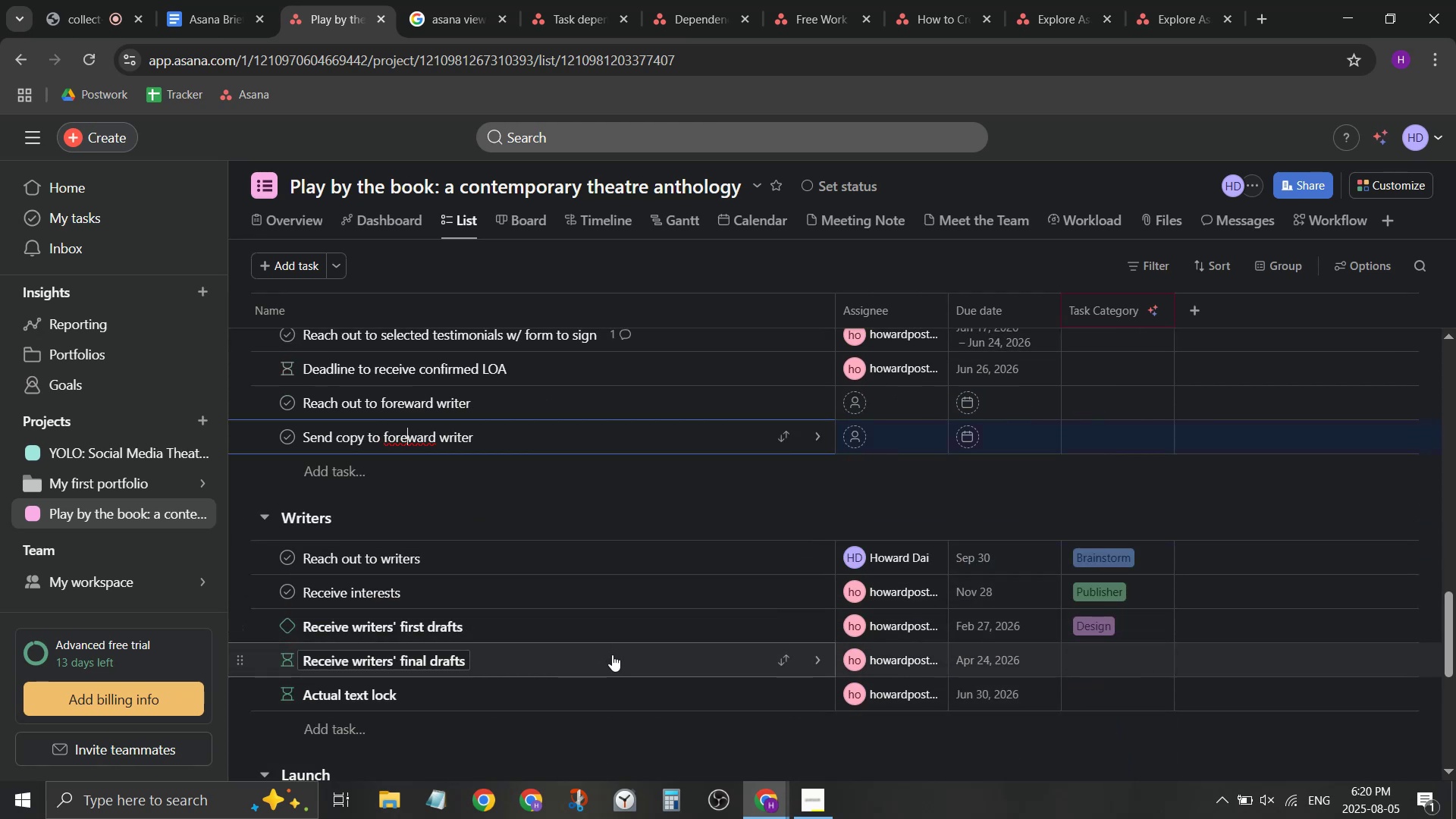 
scroll: coordinate [525, 537], scroll_direction: up, amount: 1.0
 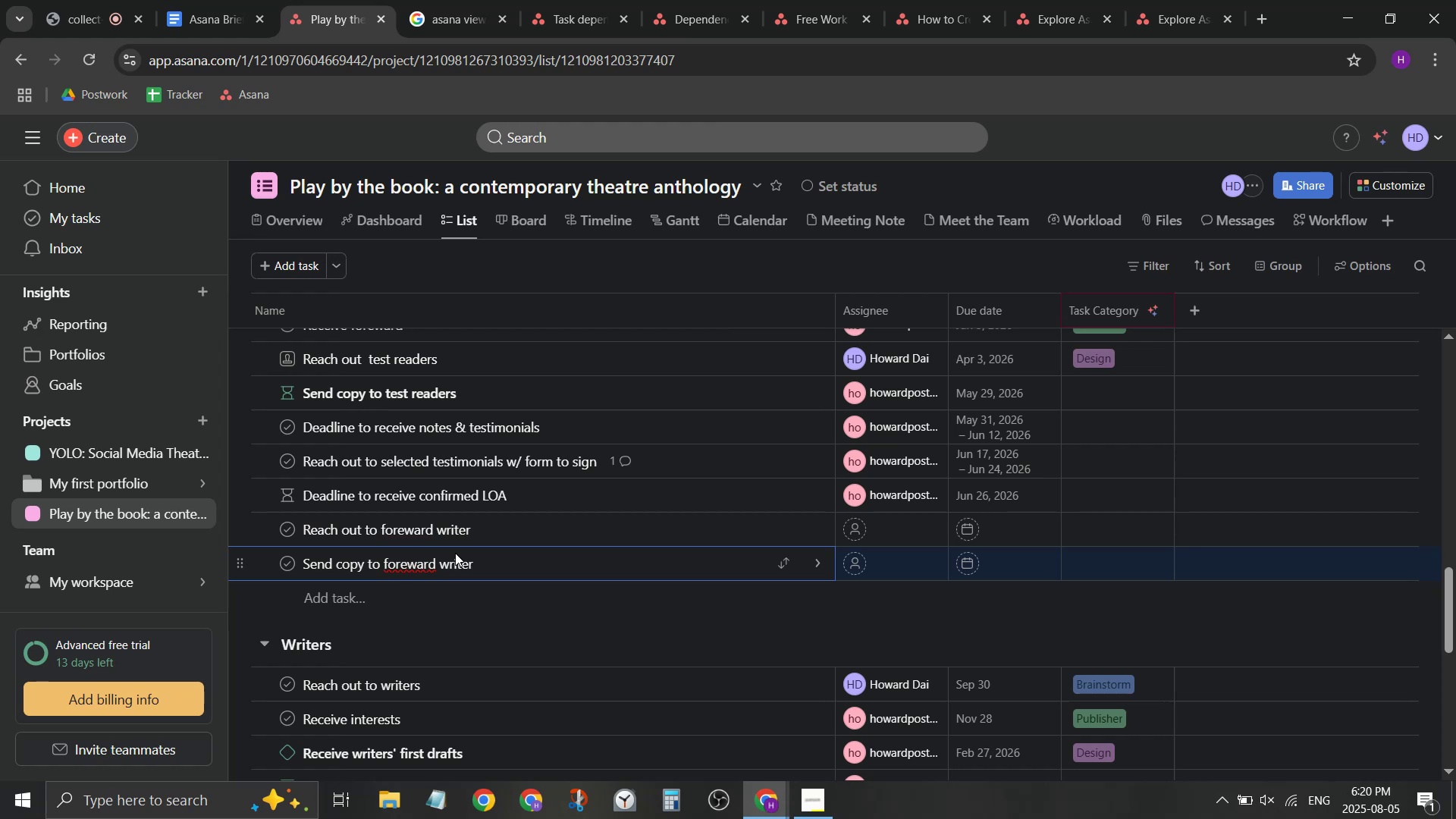 
wait(11.2)
 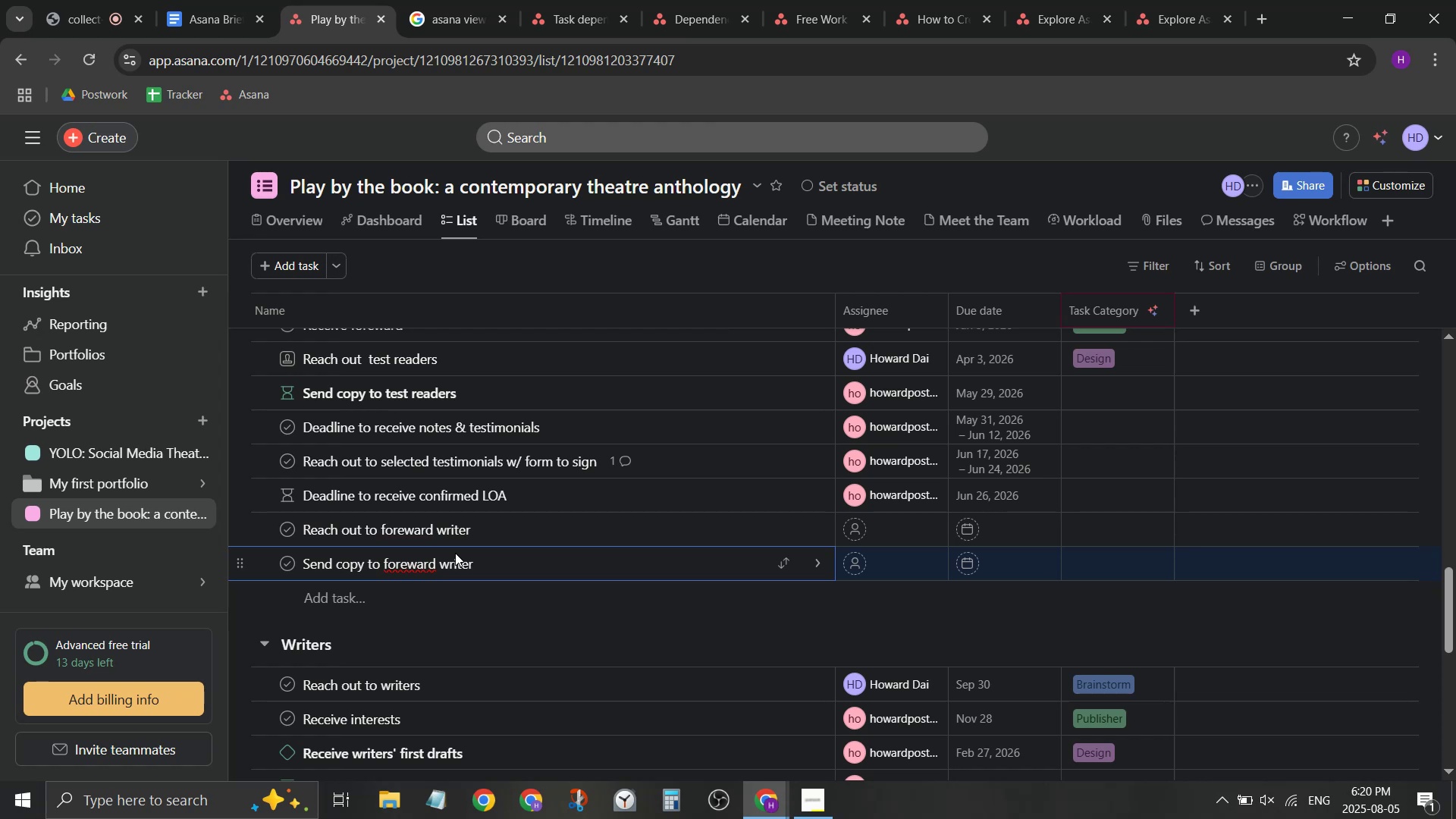 
left_click([565, 632])
 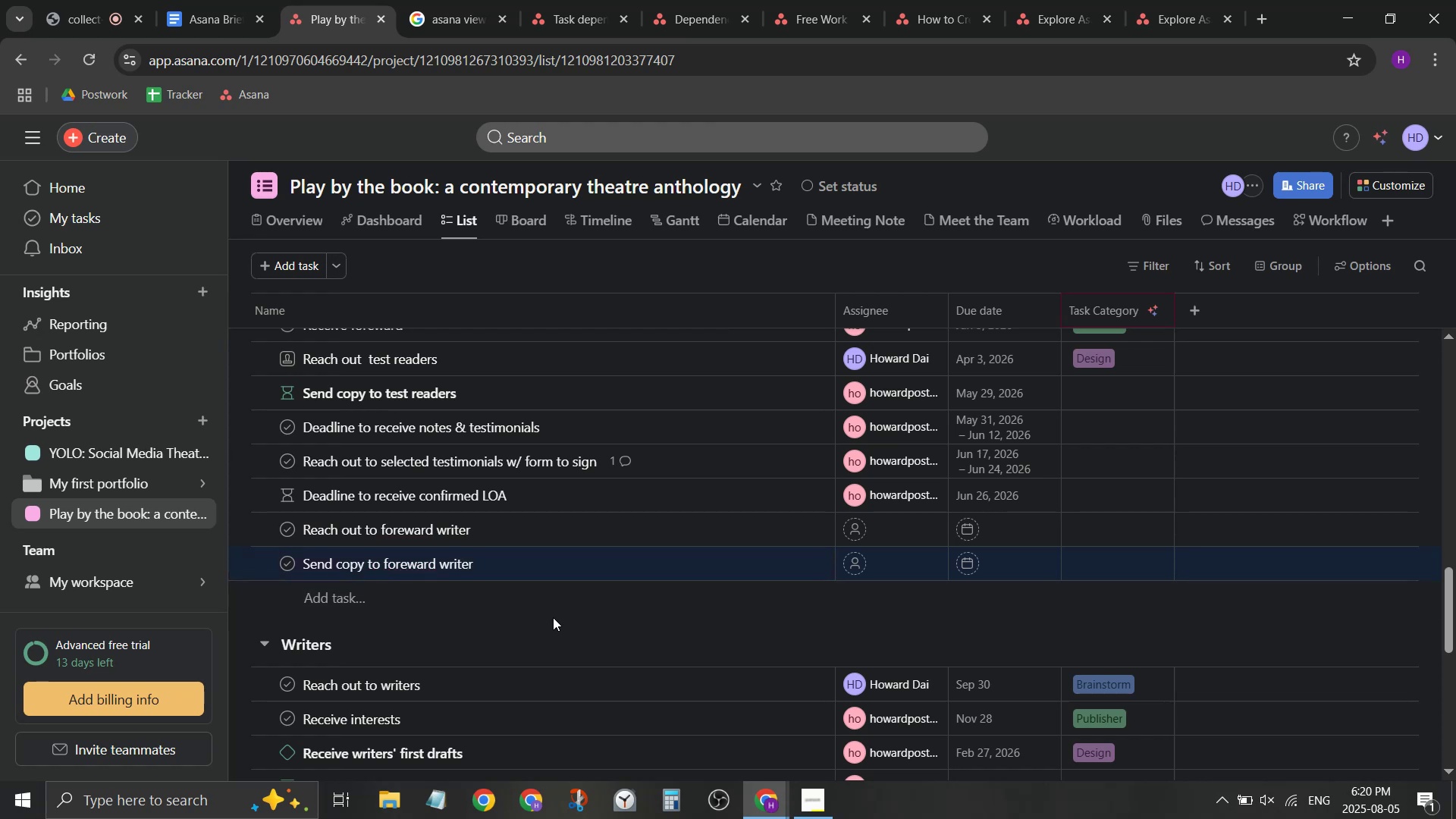 
scroll: coordinate [548, 611], scroll_direction: down, amount: 1.0
 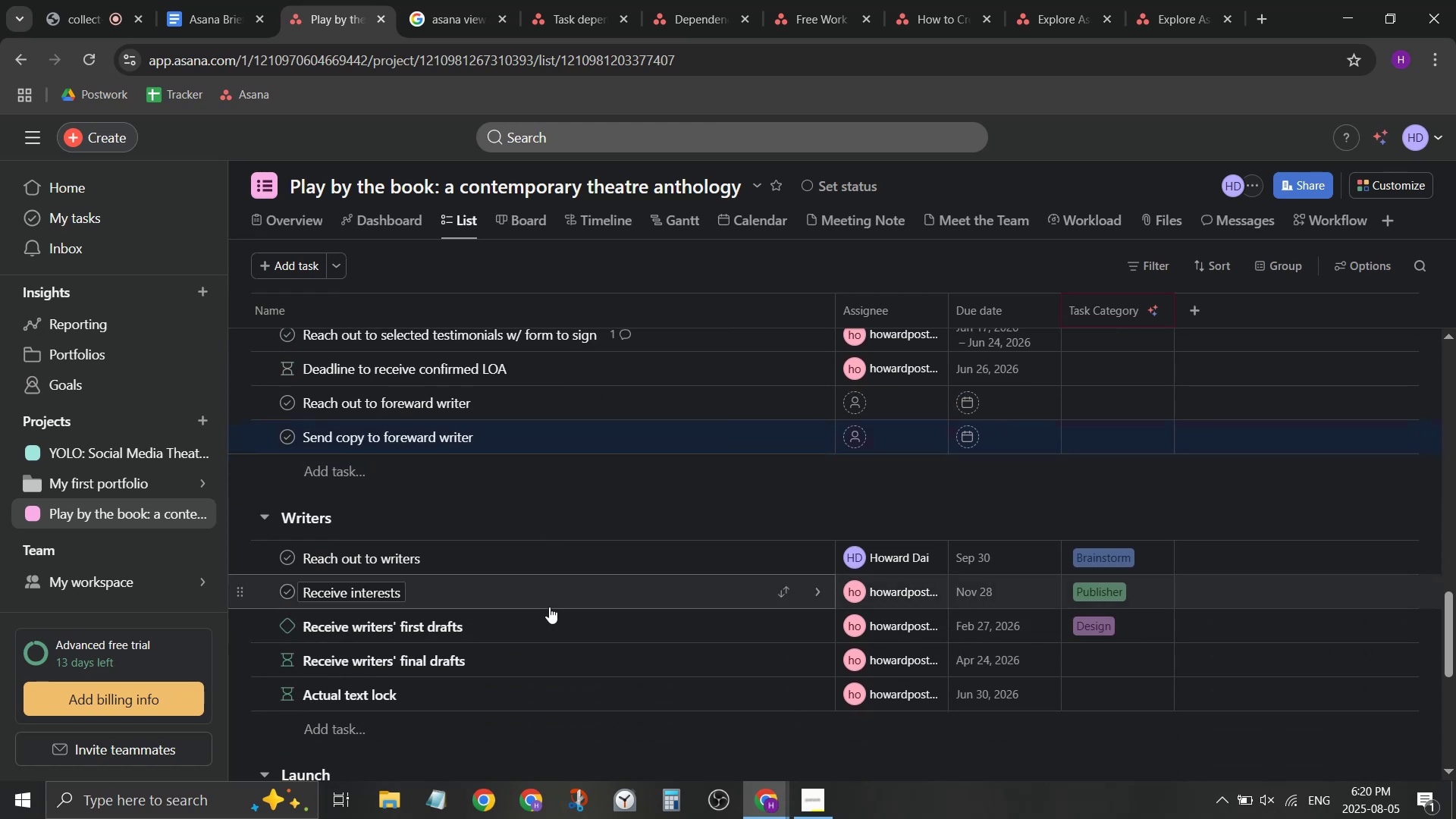 
scroll: coordinate [549, 607], scroll_direction: up, amount: 1.0
 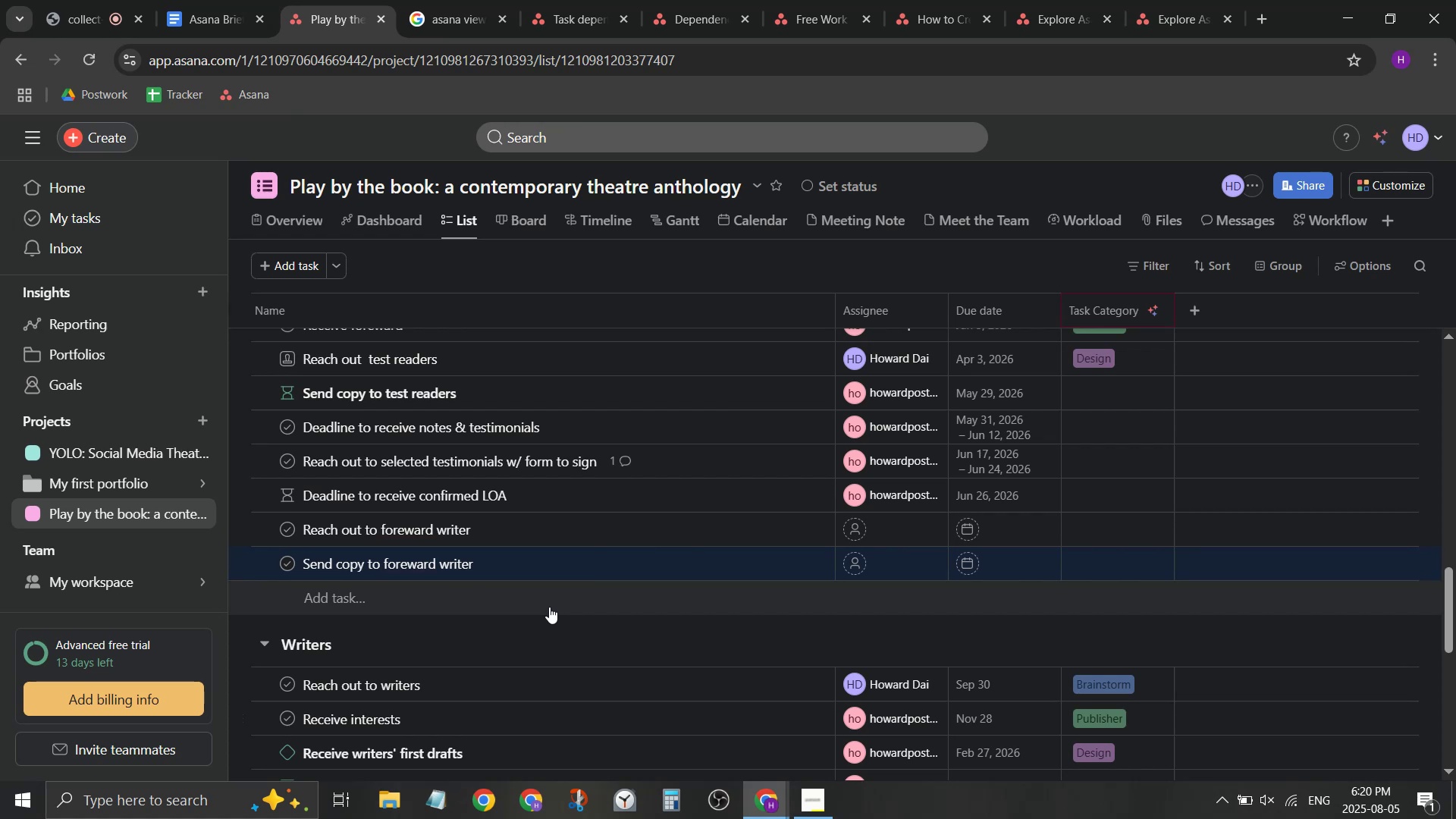 
wait(6.94)
 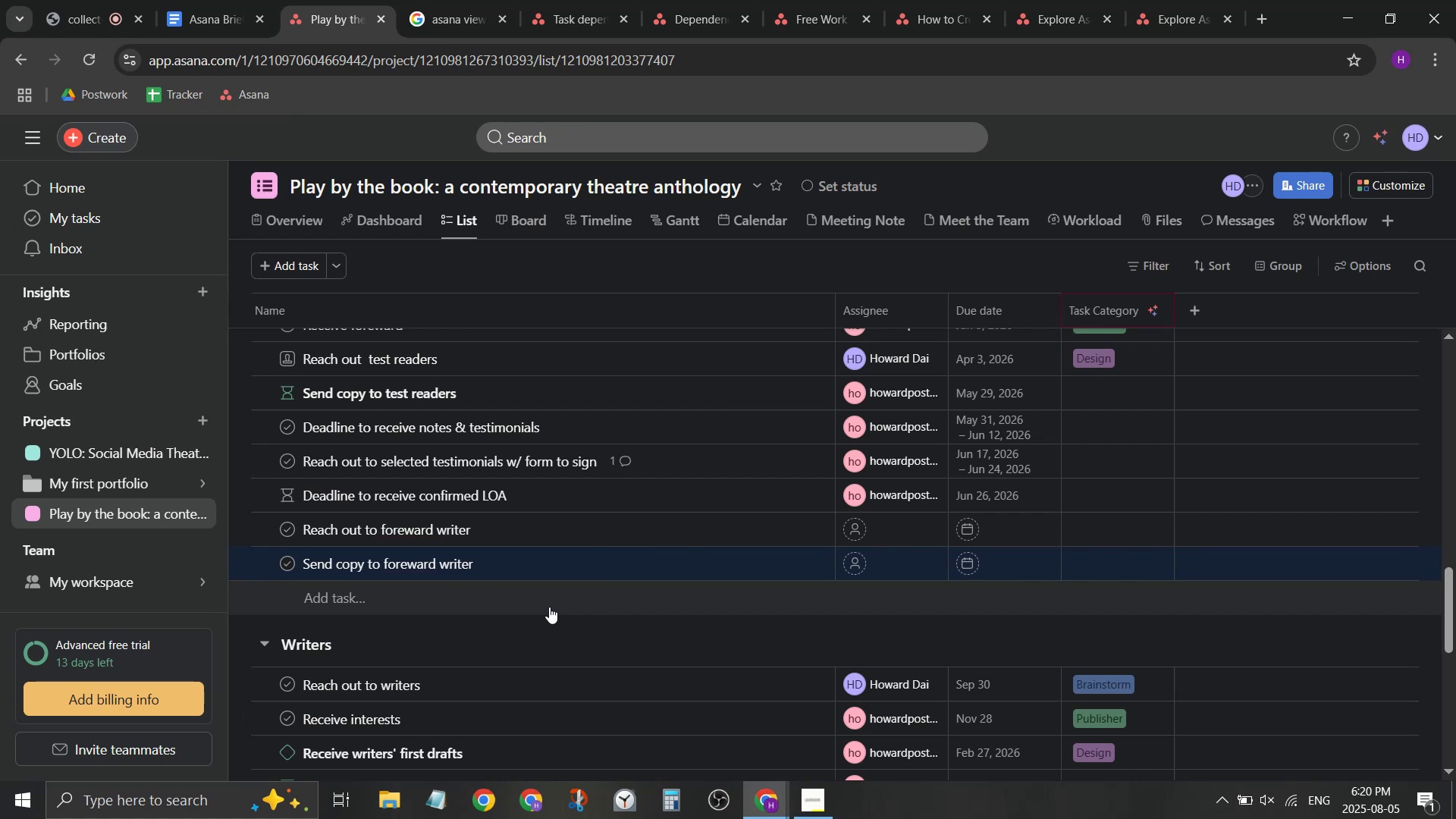 
scroll: coordinate [549, 607], scroll_direction: down, amount: 1.0
 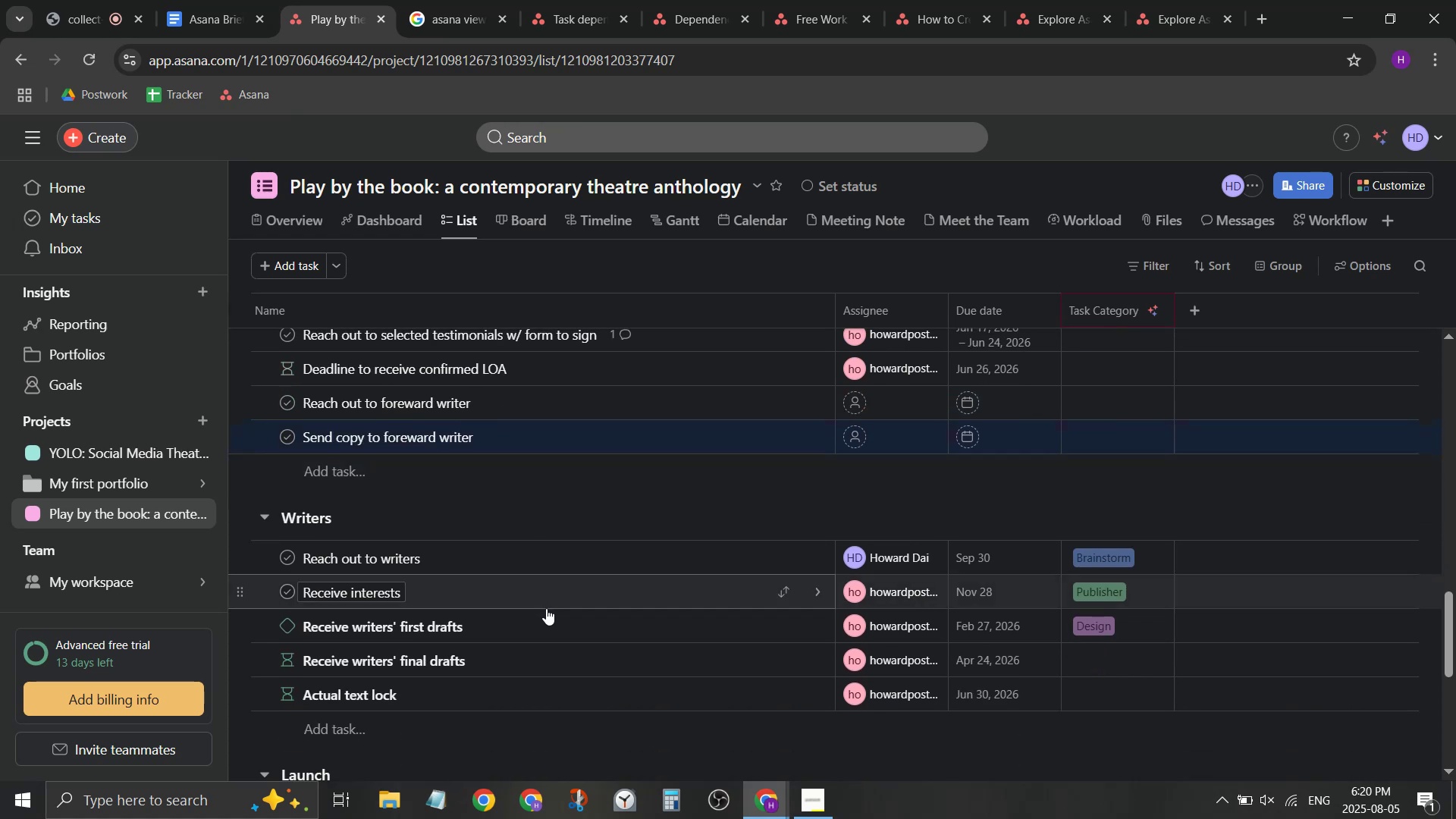 
scroll: coordinate [546, 608], scroll_direction: up, amount: 1.0
 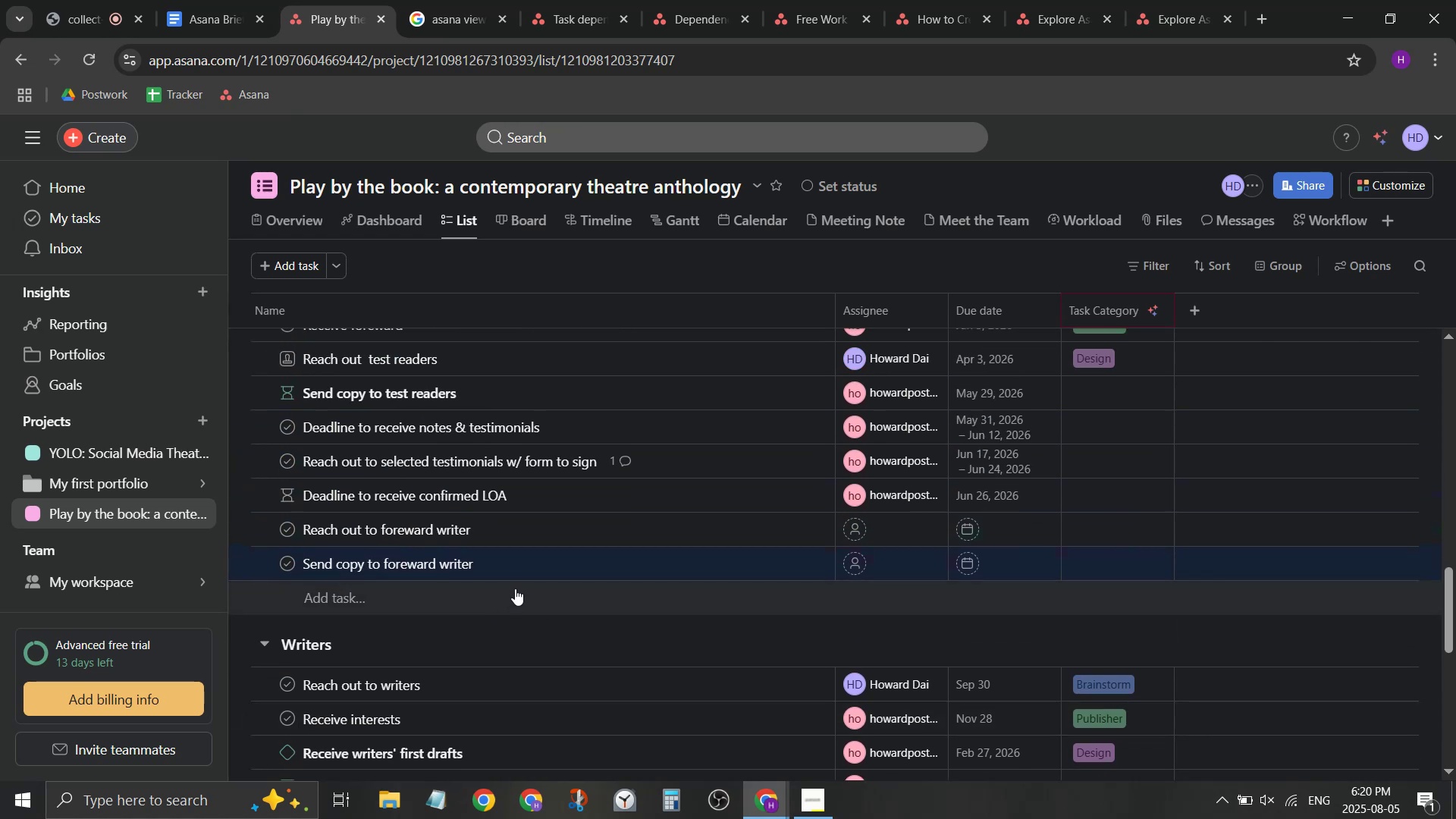 
left_click([539, 565])
 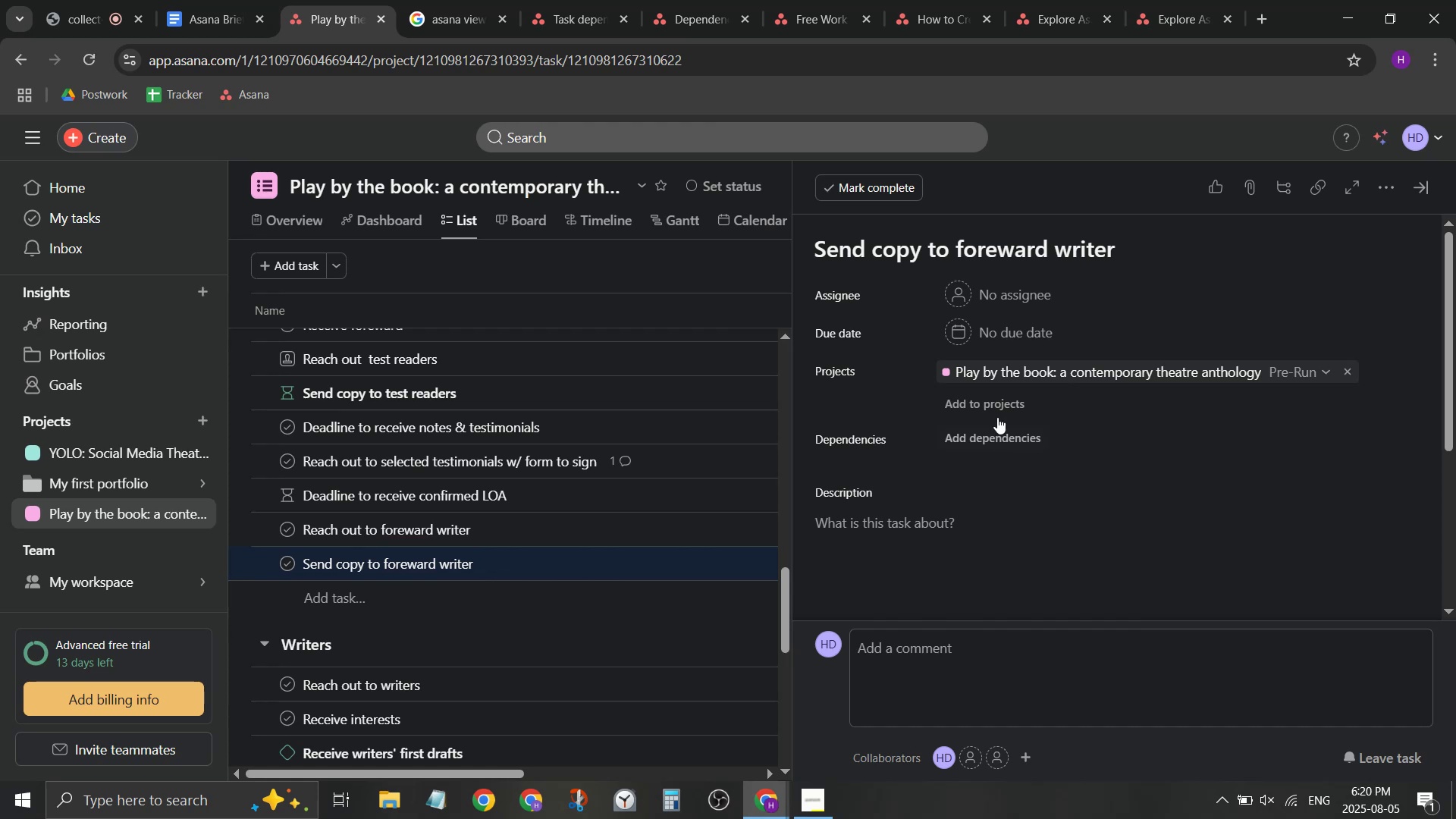 
left_click([1018, 437])
 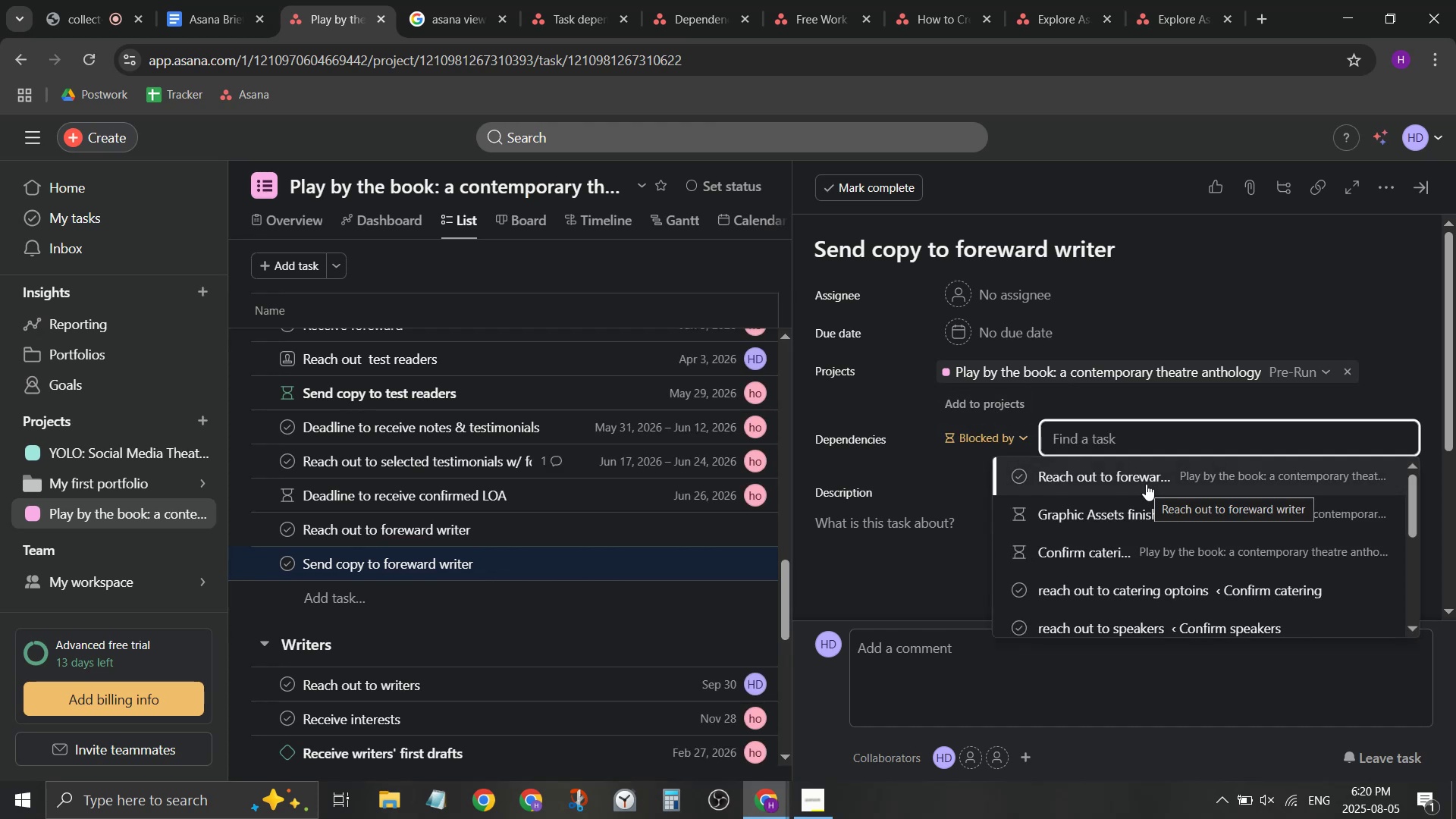 
type(finsl)
key(Backspace)
key(Backspace)
type(a)
 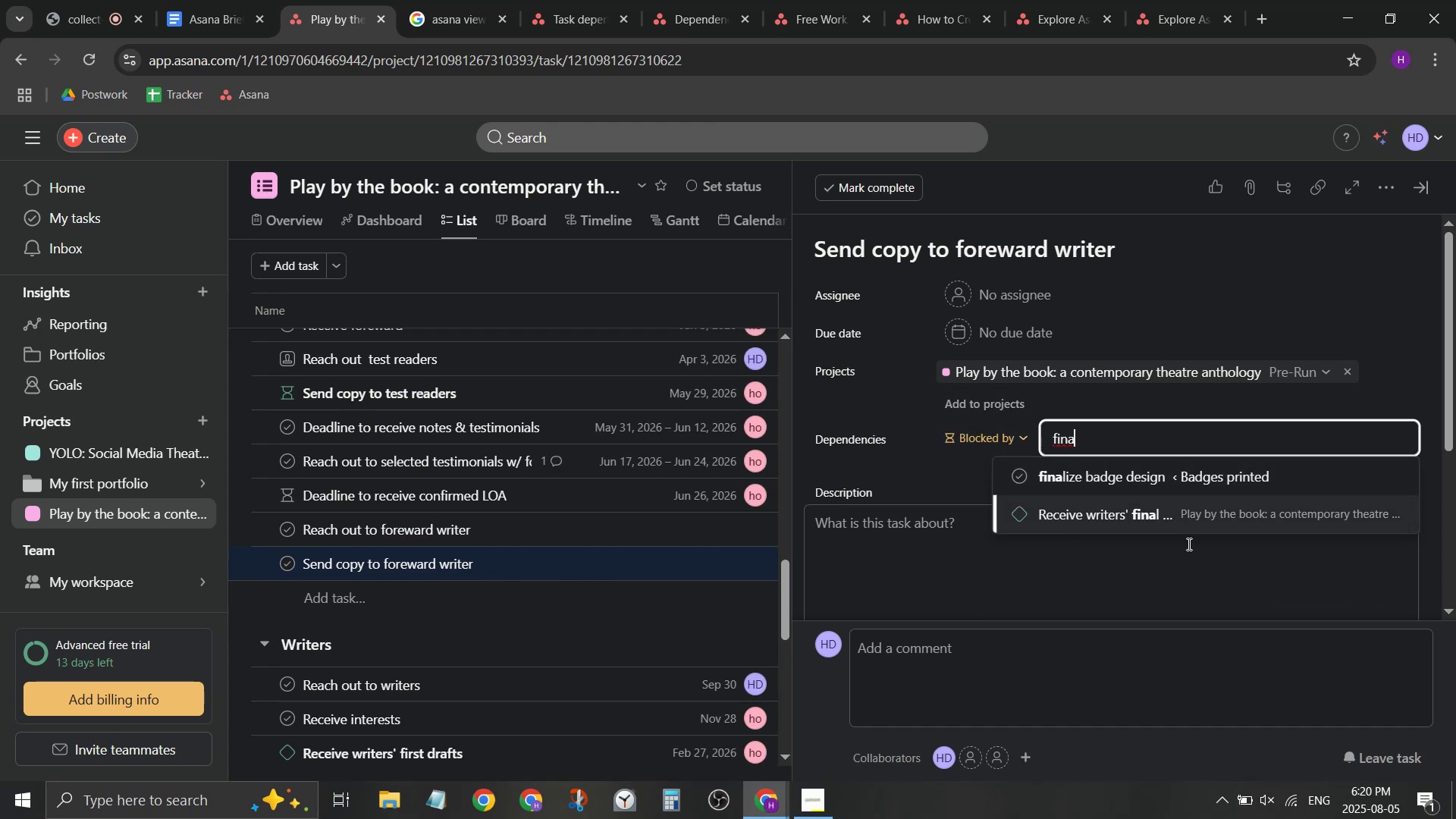 
left_click([1199, 520])
 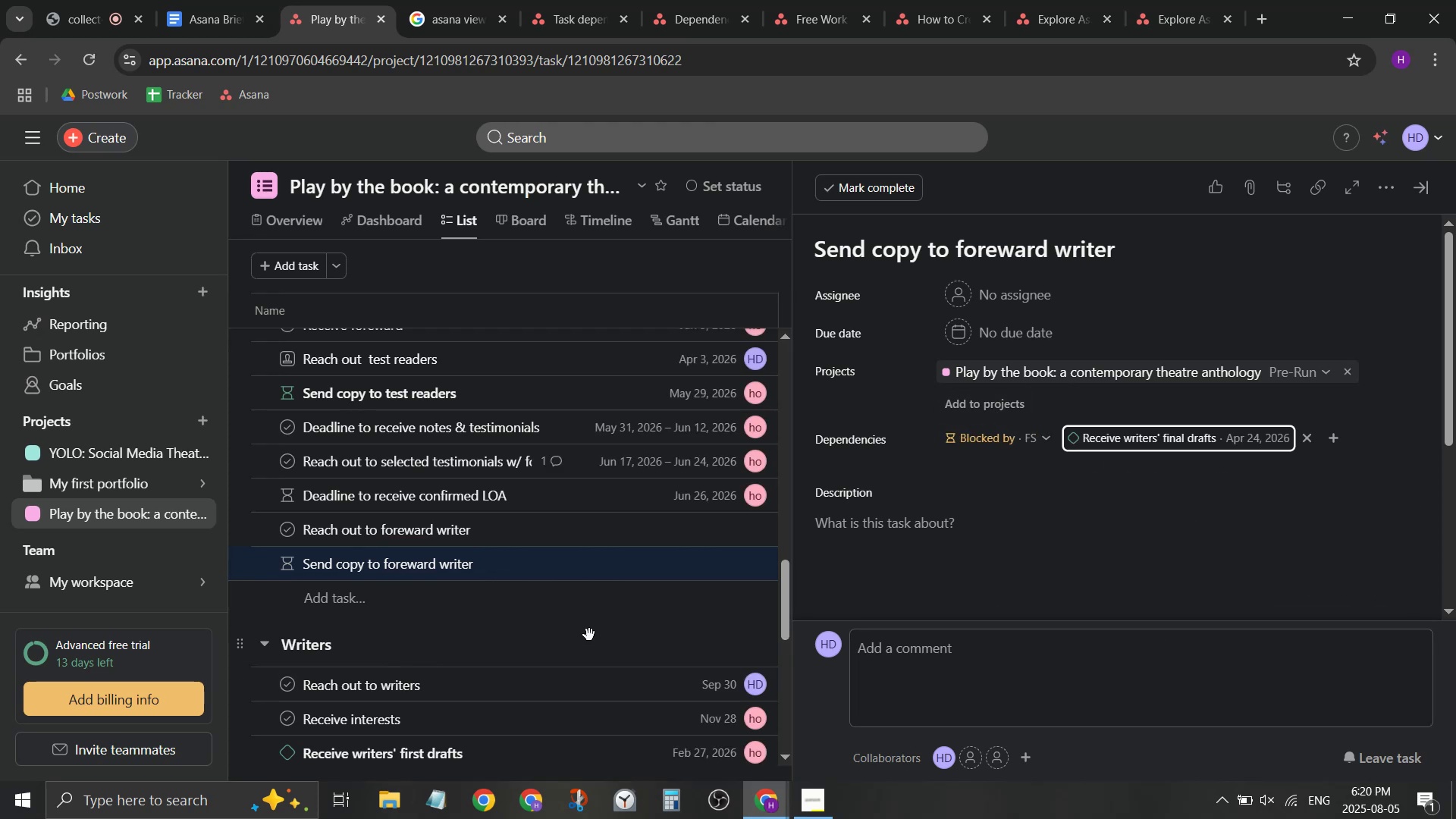 
left_click([589, 635])
 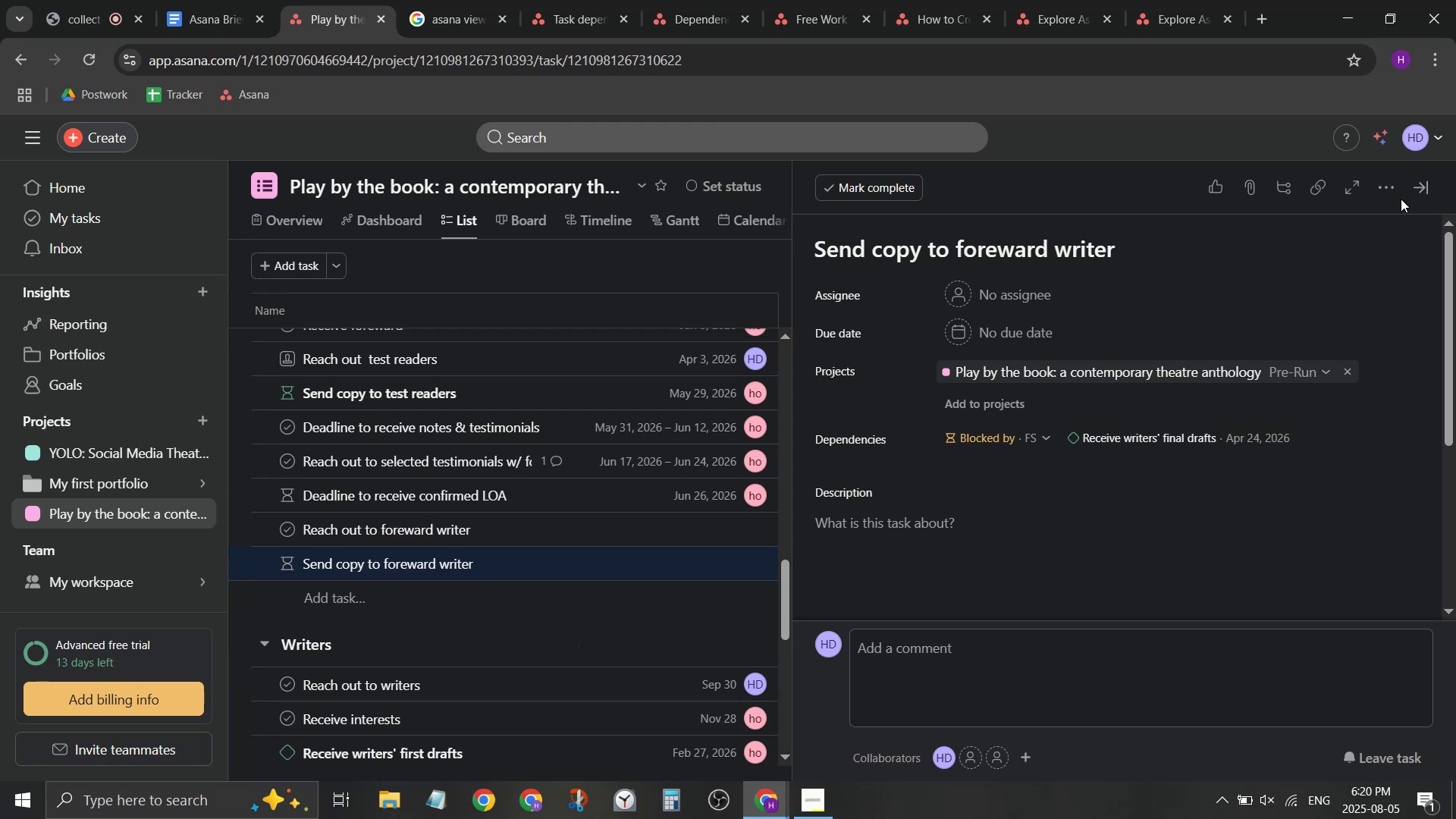 
left_click([1432, 187])
 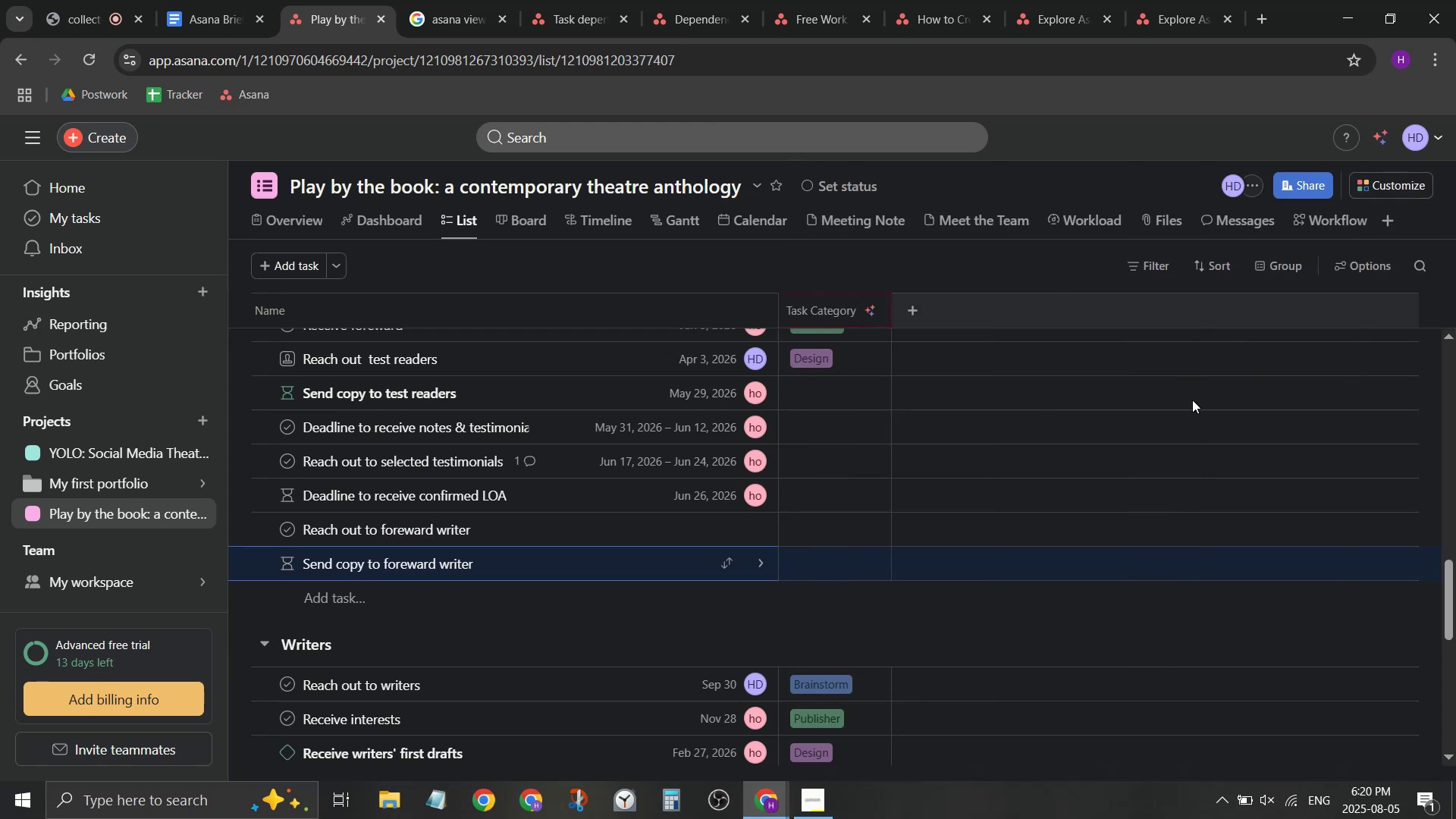 
scroll: coordinate [933, 581], scroll_direction: down, amount: 1.0
 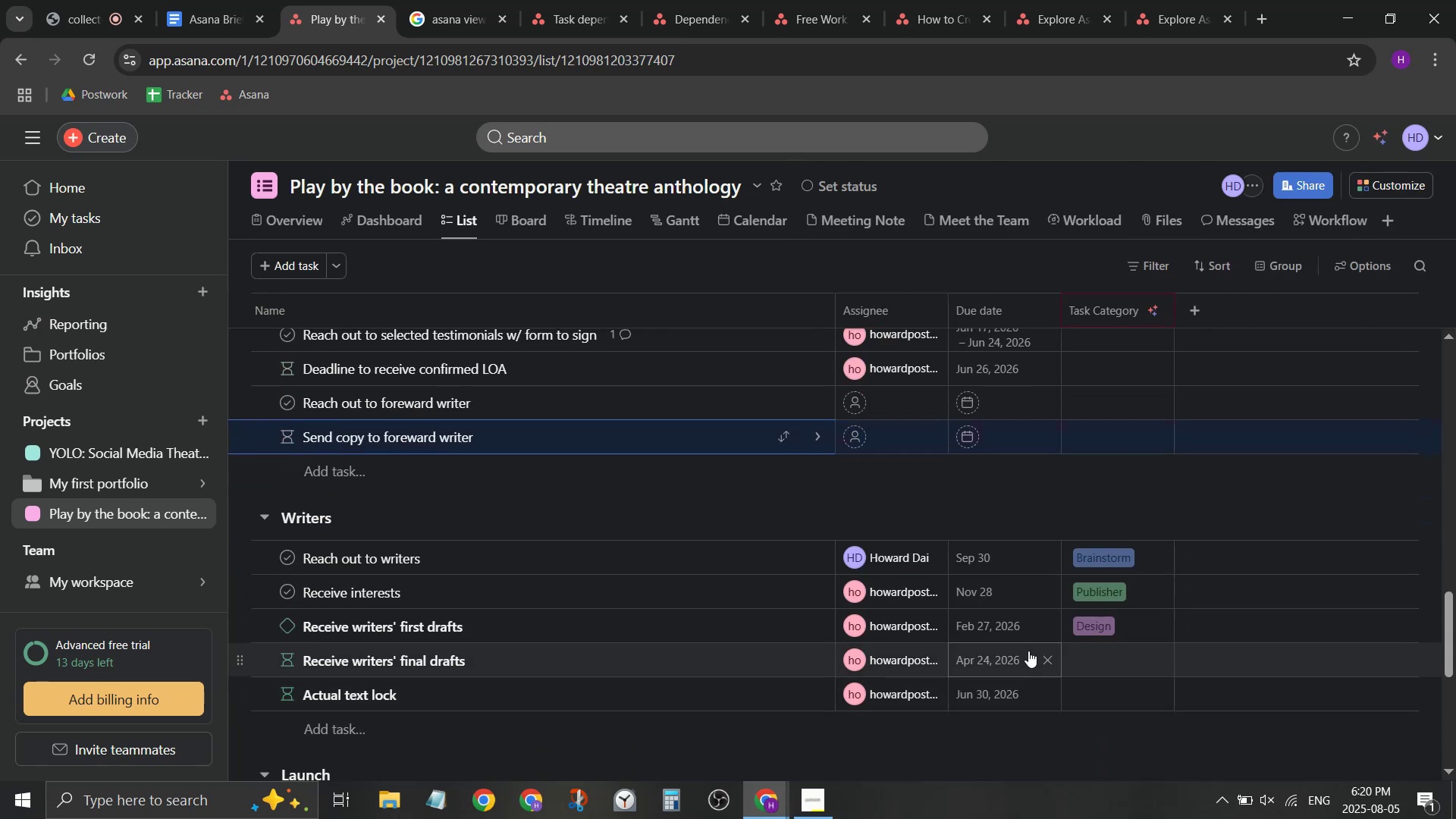 
scroll: coordinate [1027, 648], scroll_direction: up, amount: 1.0
 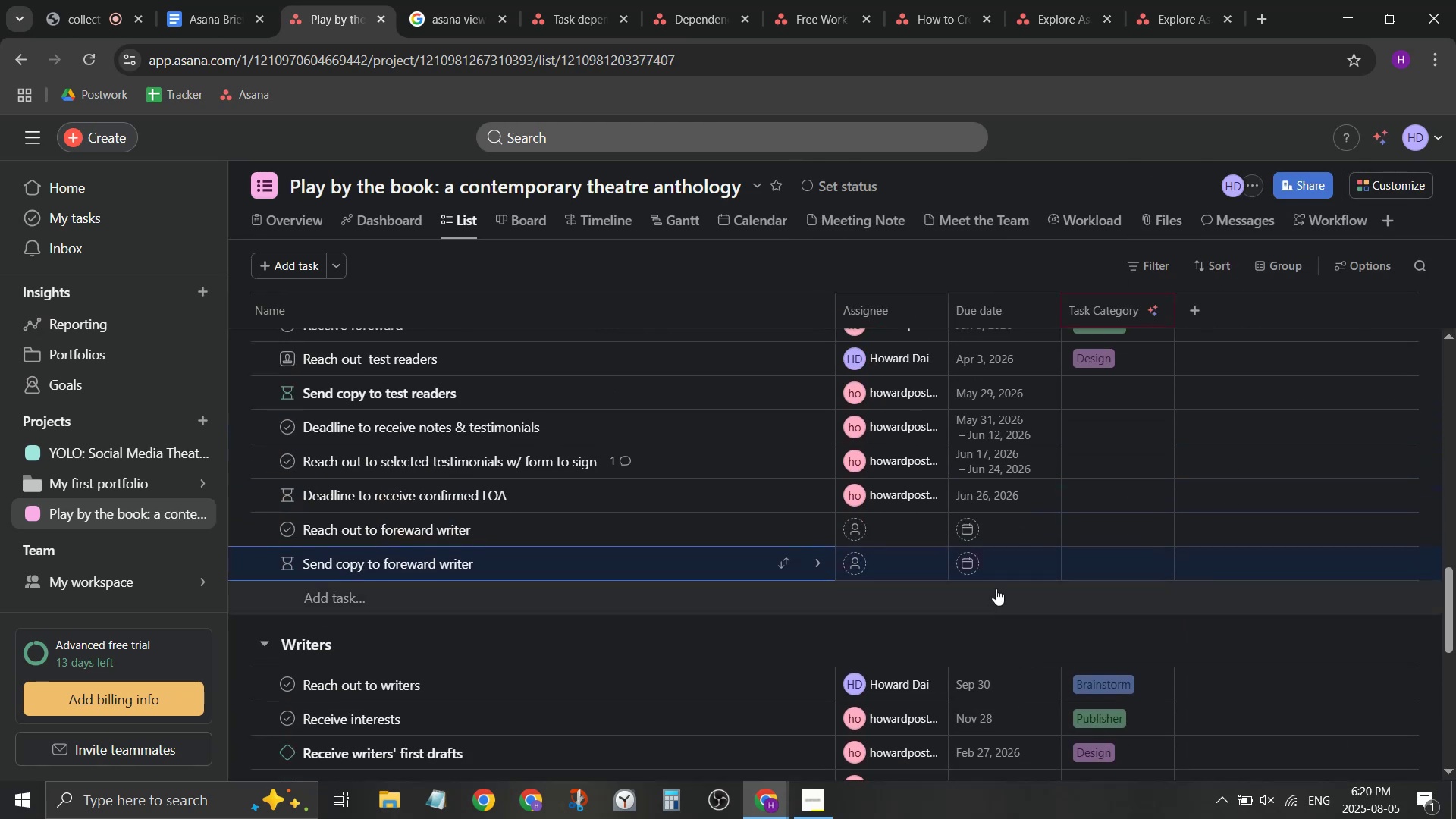 
left_click([984, 569])
 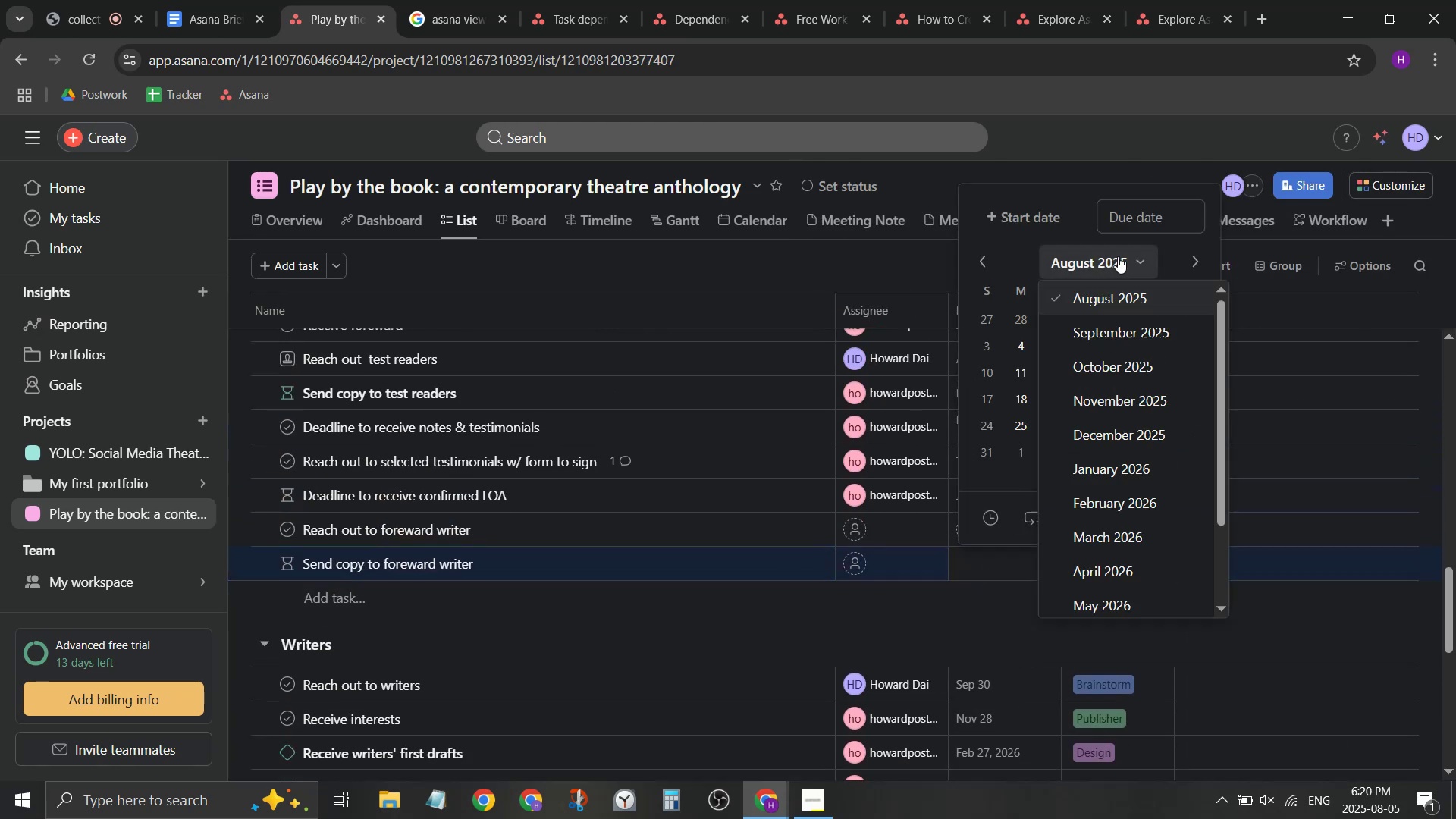 
scroll: coordinate [1134, 435], scroll_direction: down, amount: 1.0
 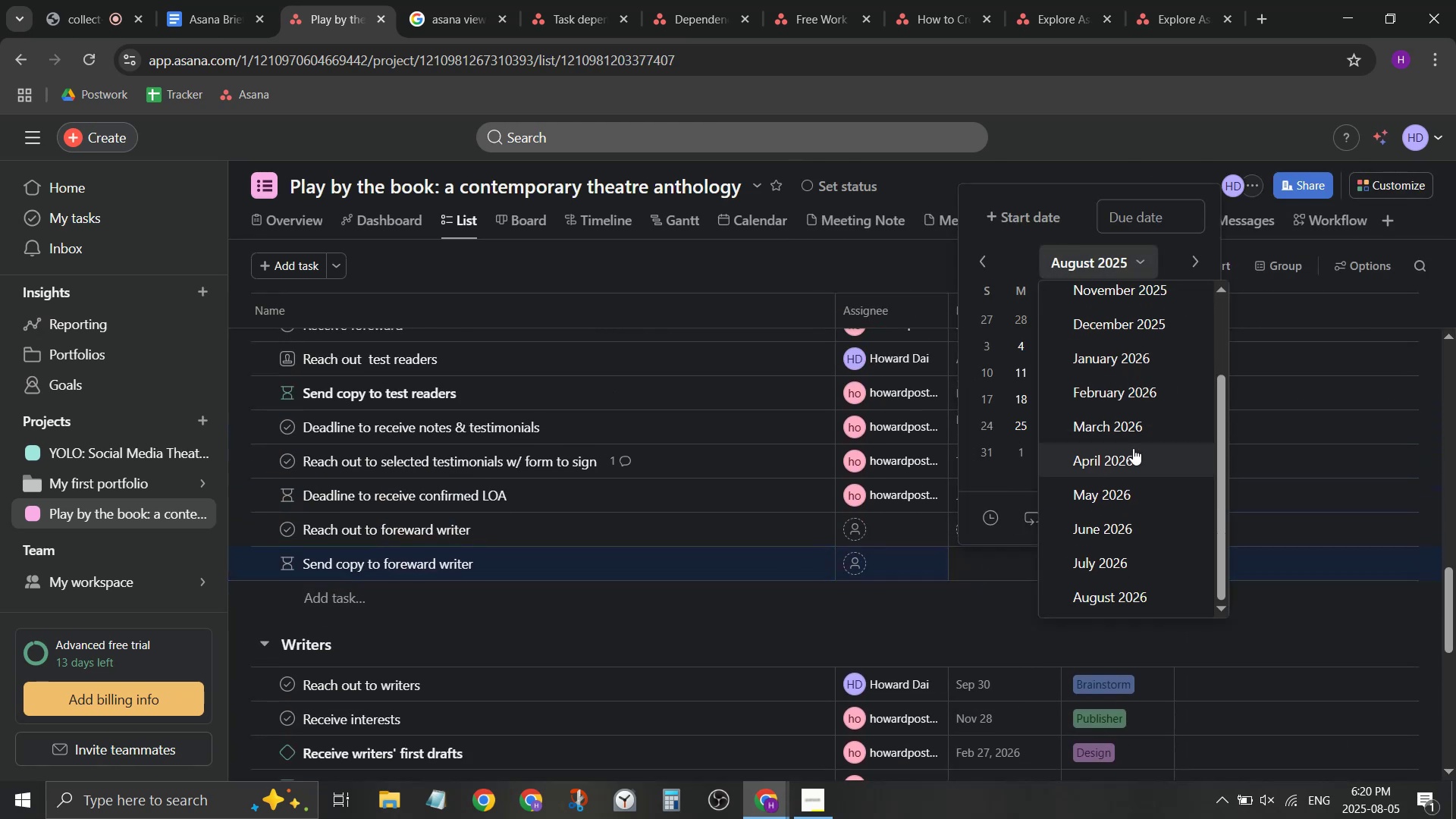 
left_click([1133, 448])
 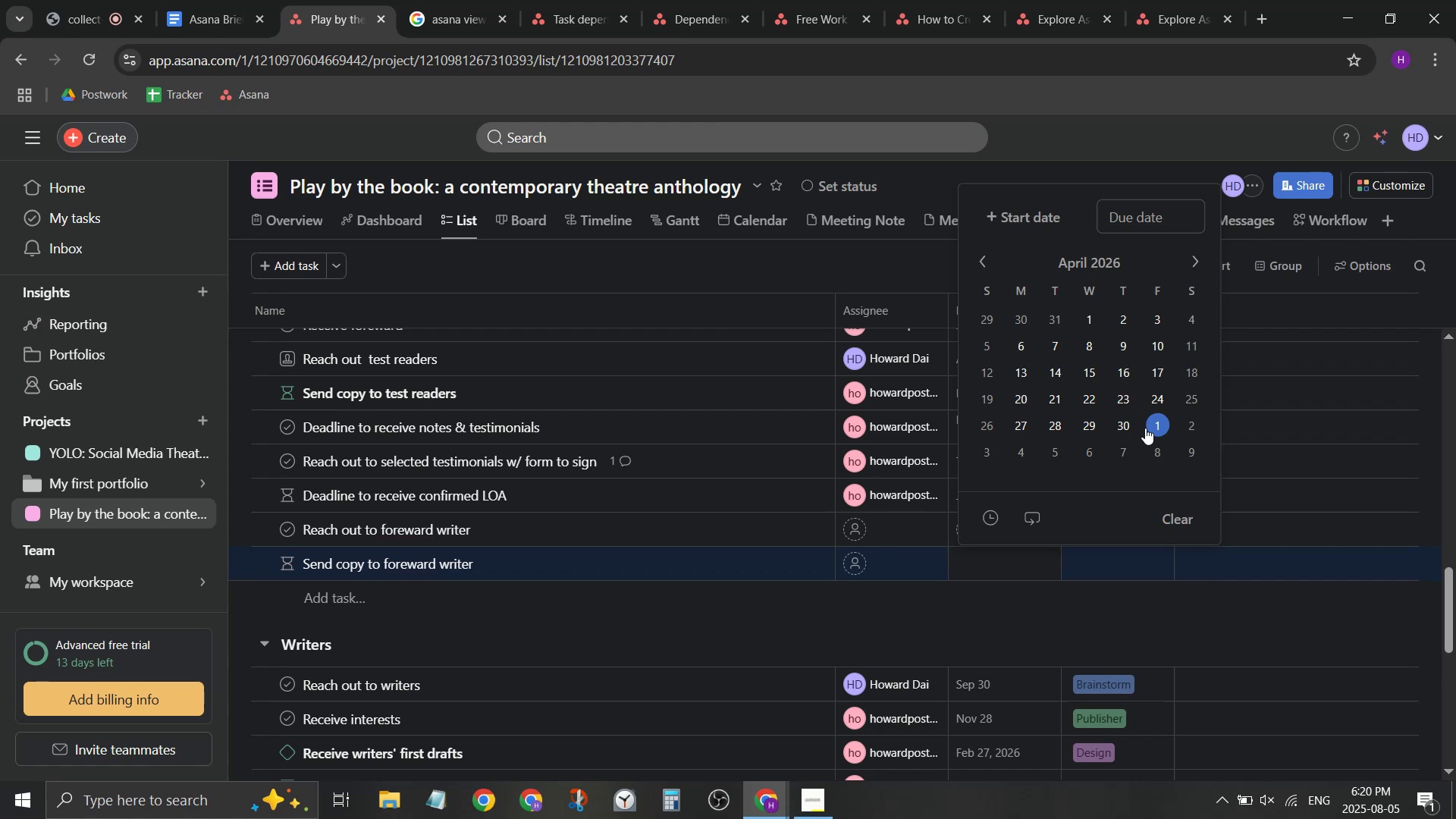 
left_click([1145, 428])
 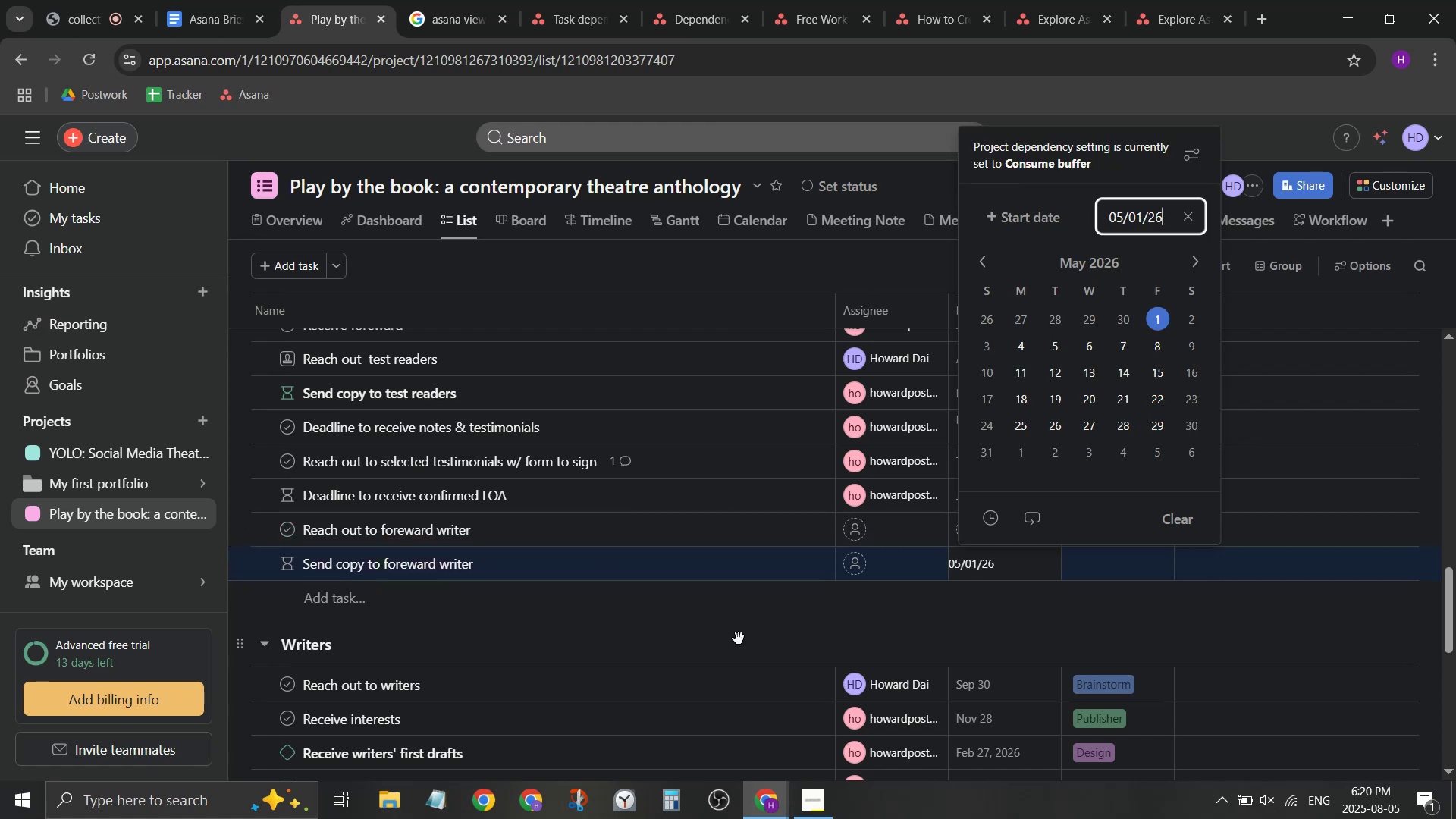 
left_click([743, 619])
 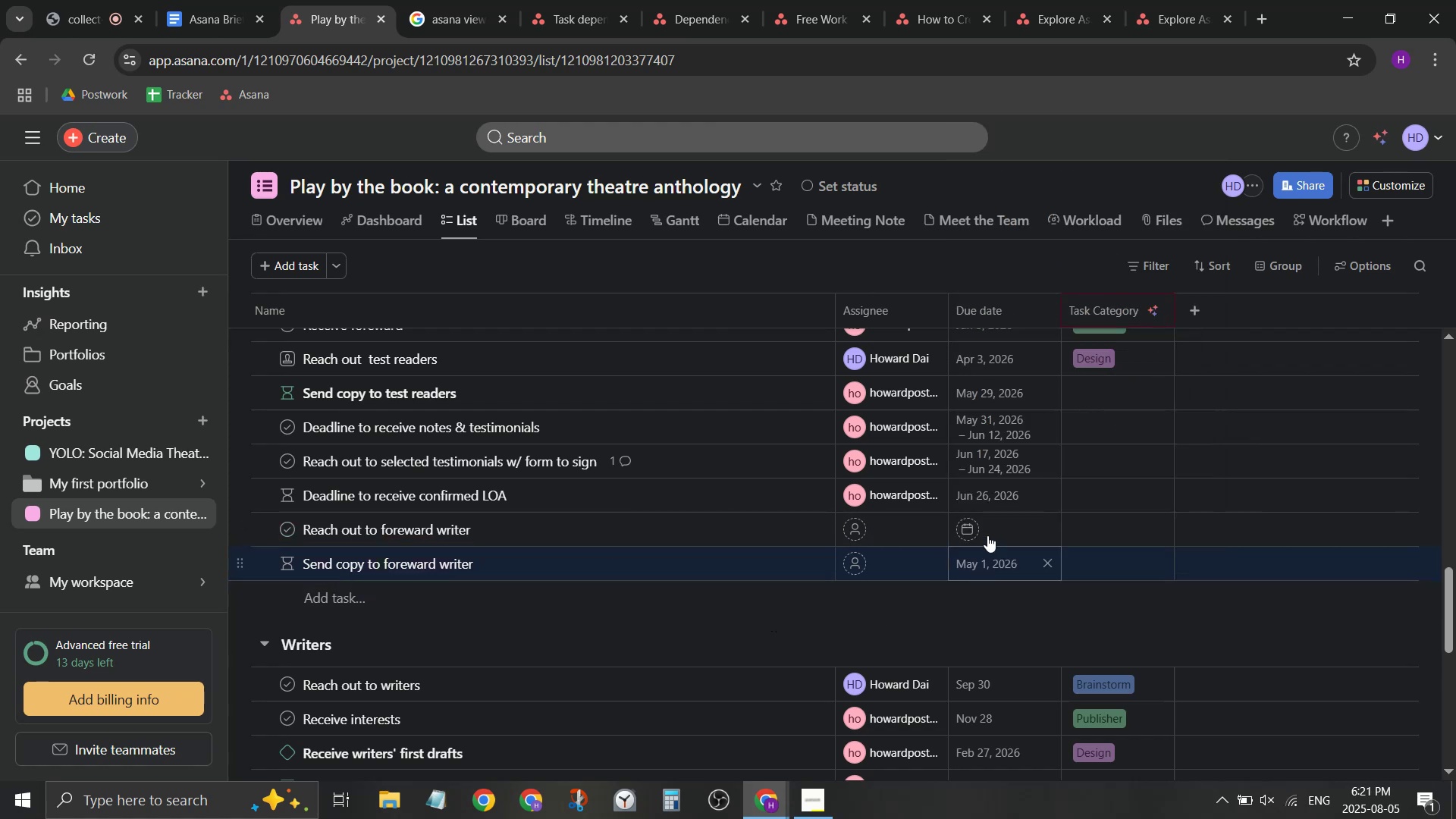 
left_click([984, 527])
 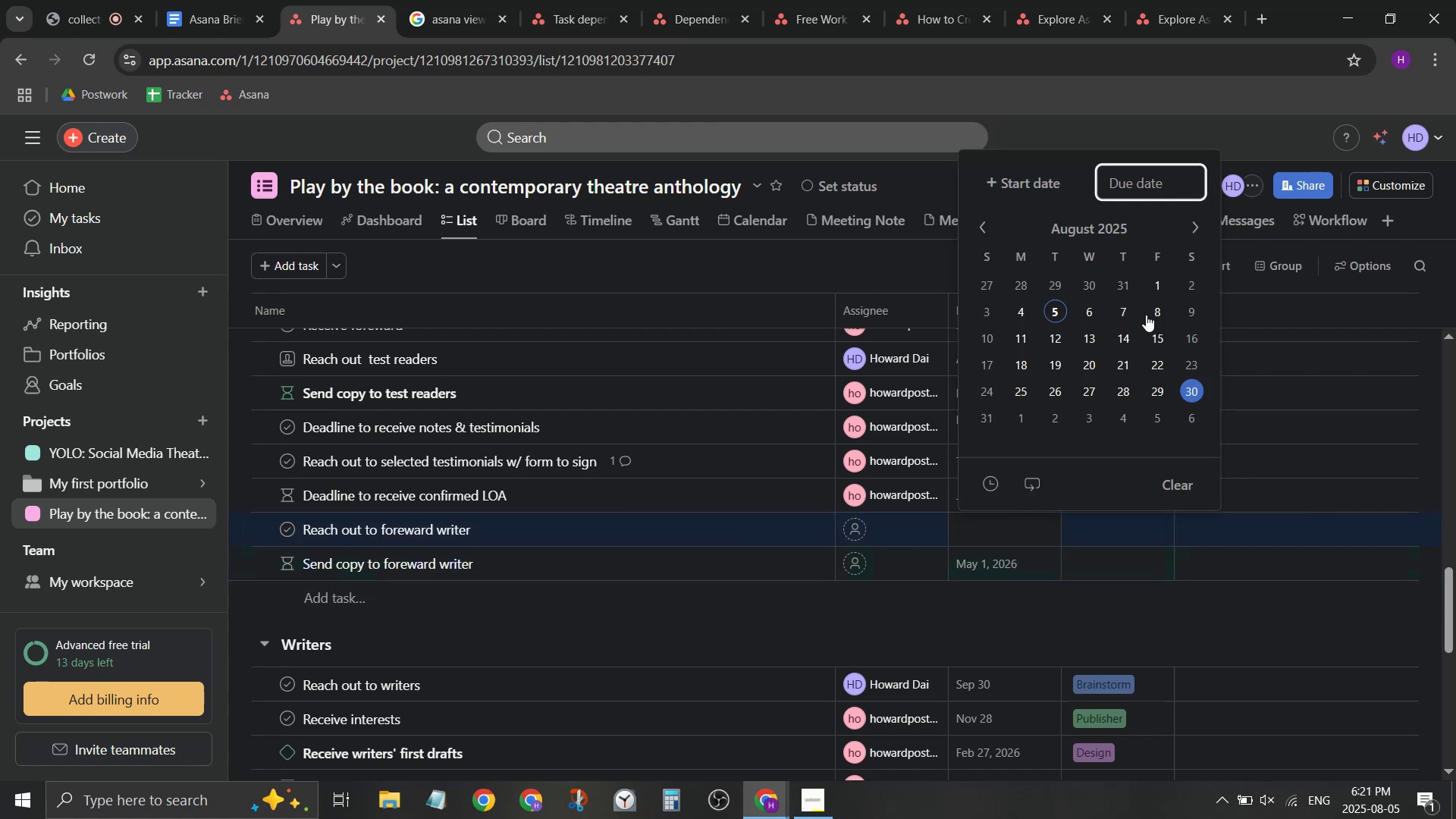 
left_click([1084, 215])
 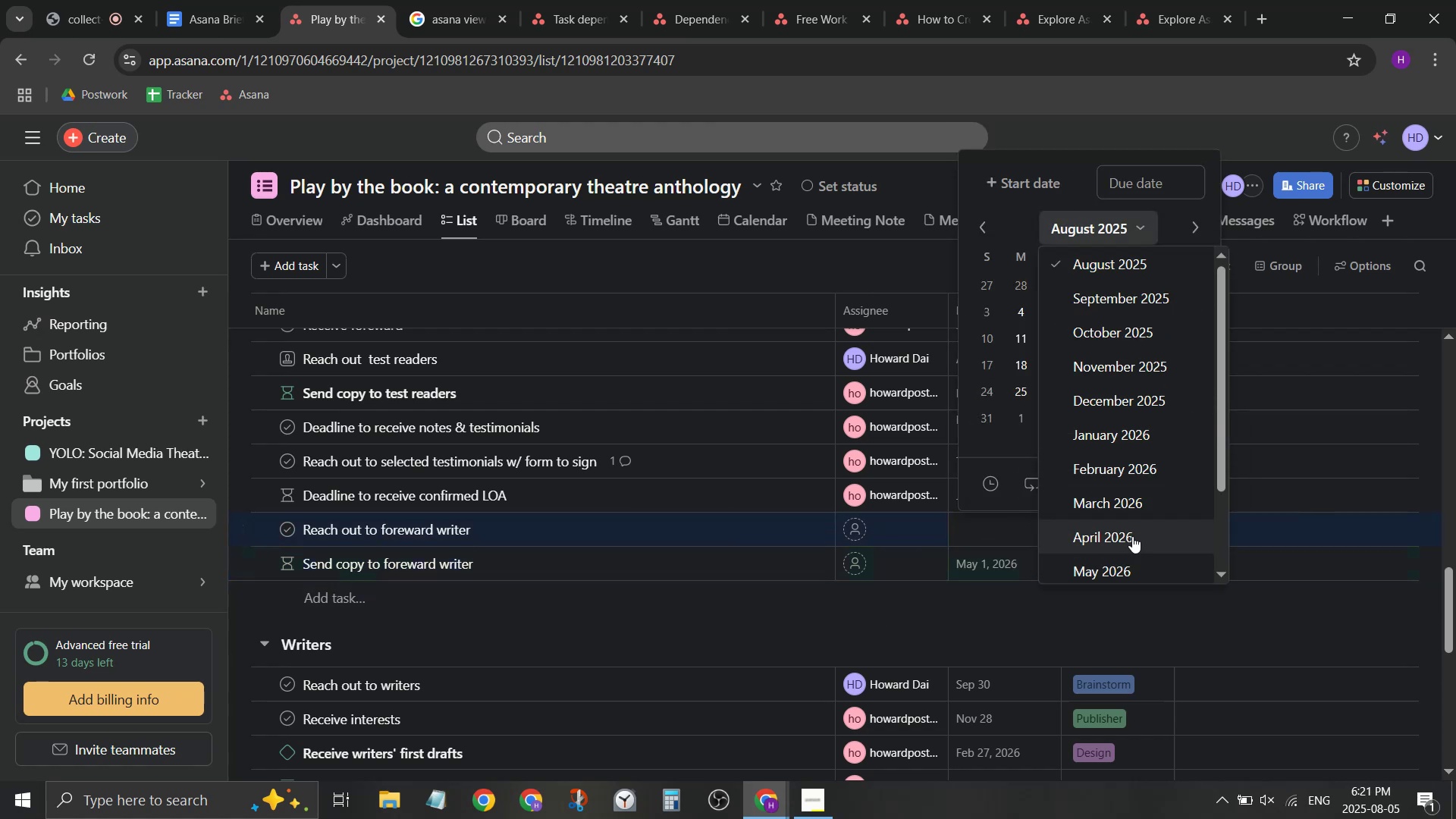 
left_click([1131, 508])
 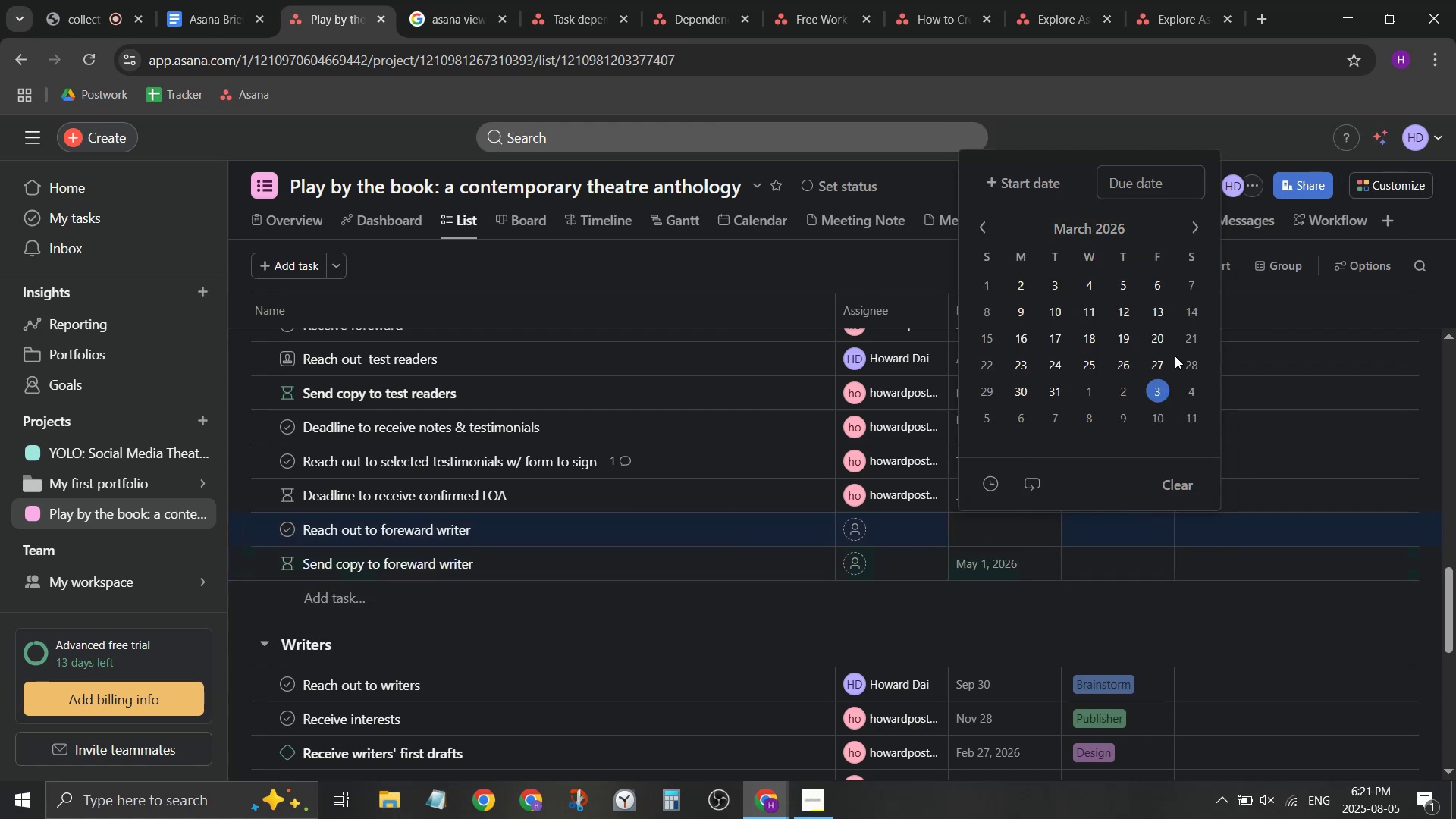 
left_click([1162, 359])
 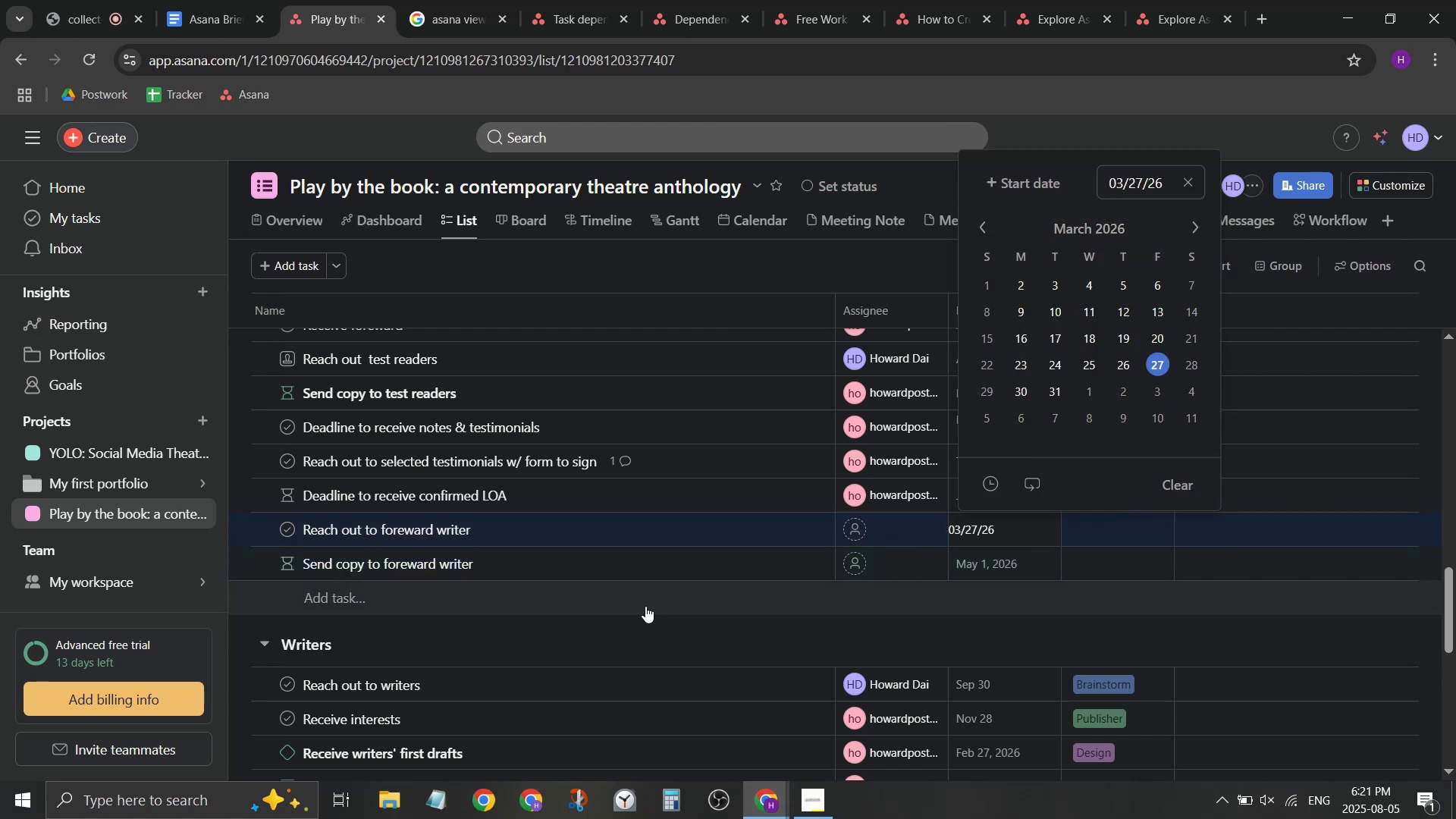 
left_click([645, 621])
 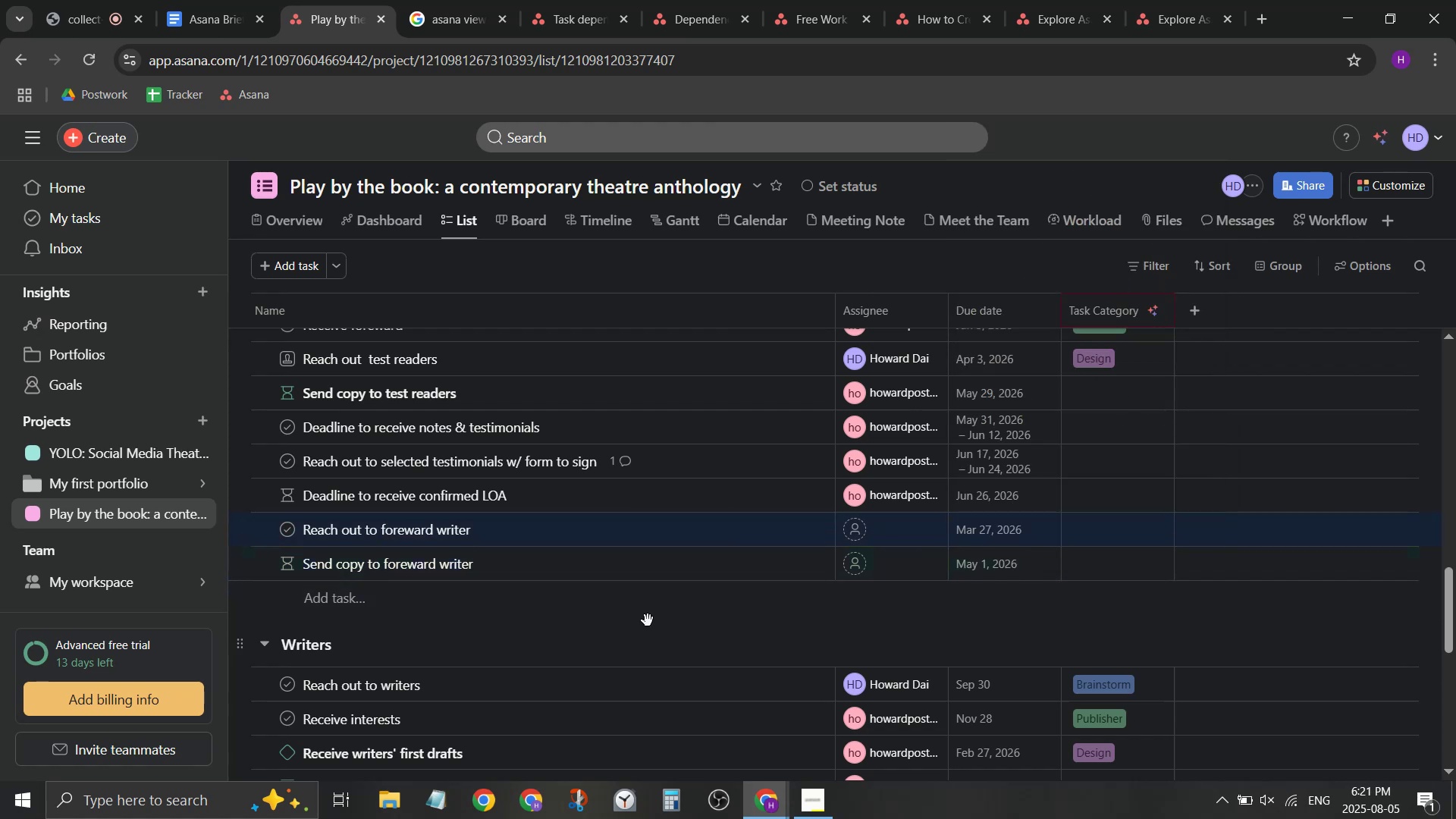 
scroll: coordinate [649, 621], scroll_direction: up, amount: 1.0
 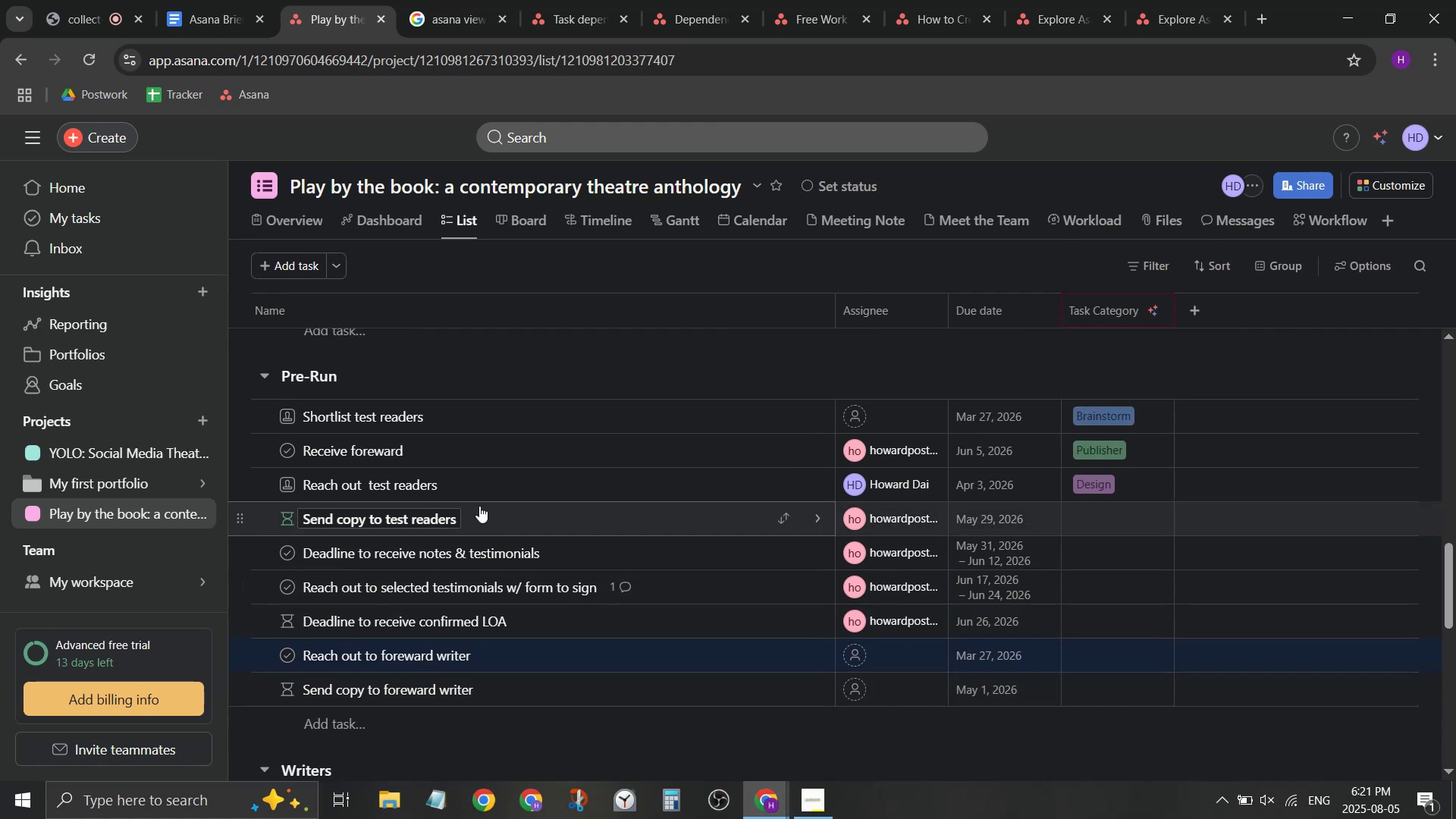 
wait(6.83)
 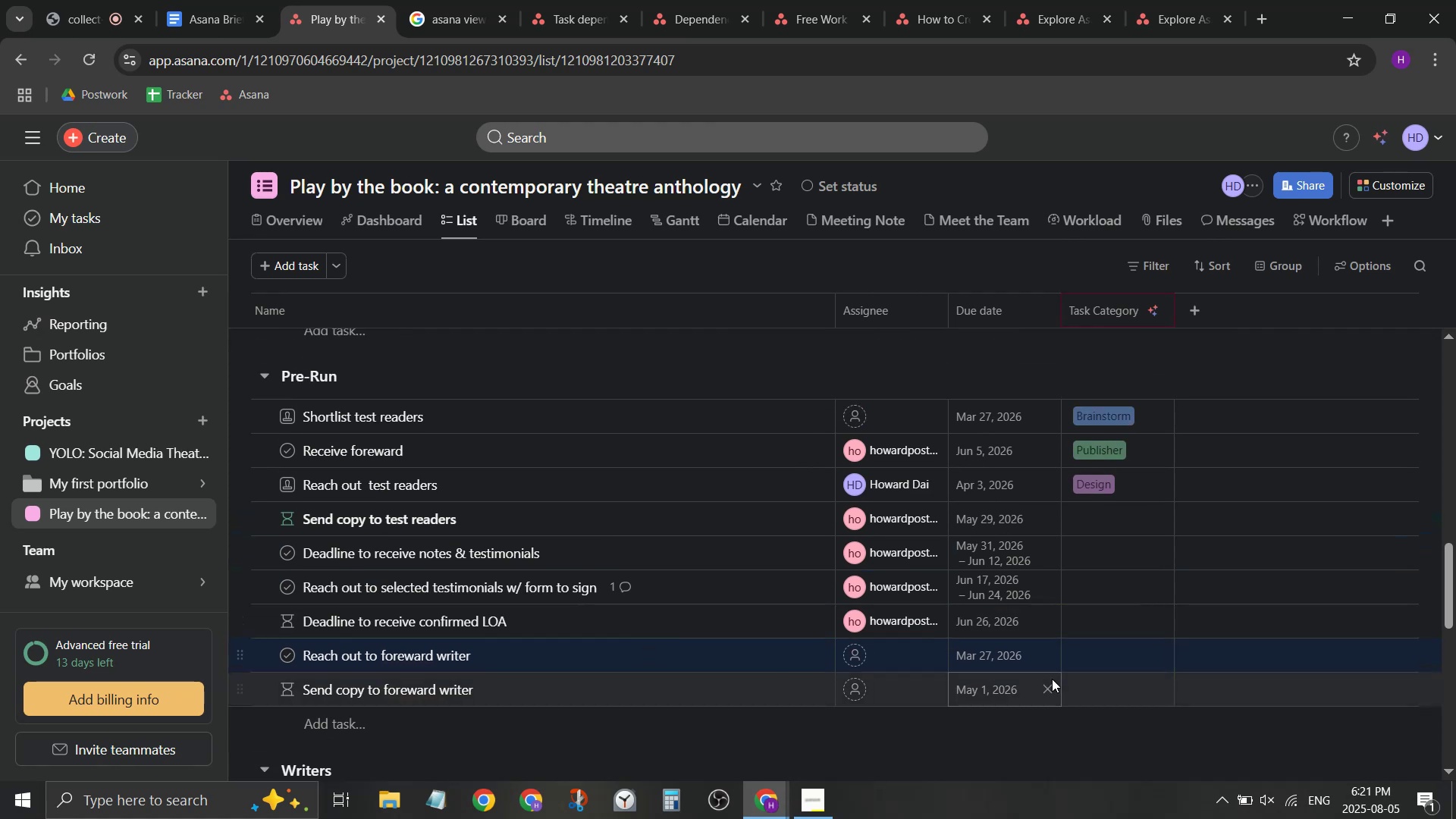 
left_click([982, 410])
 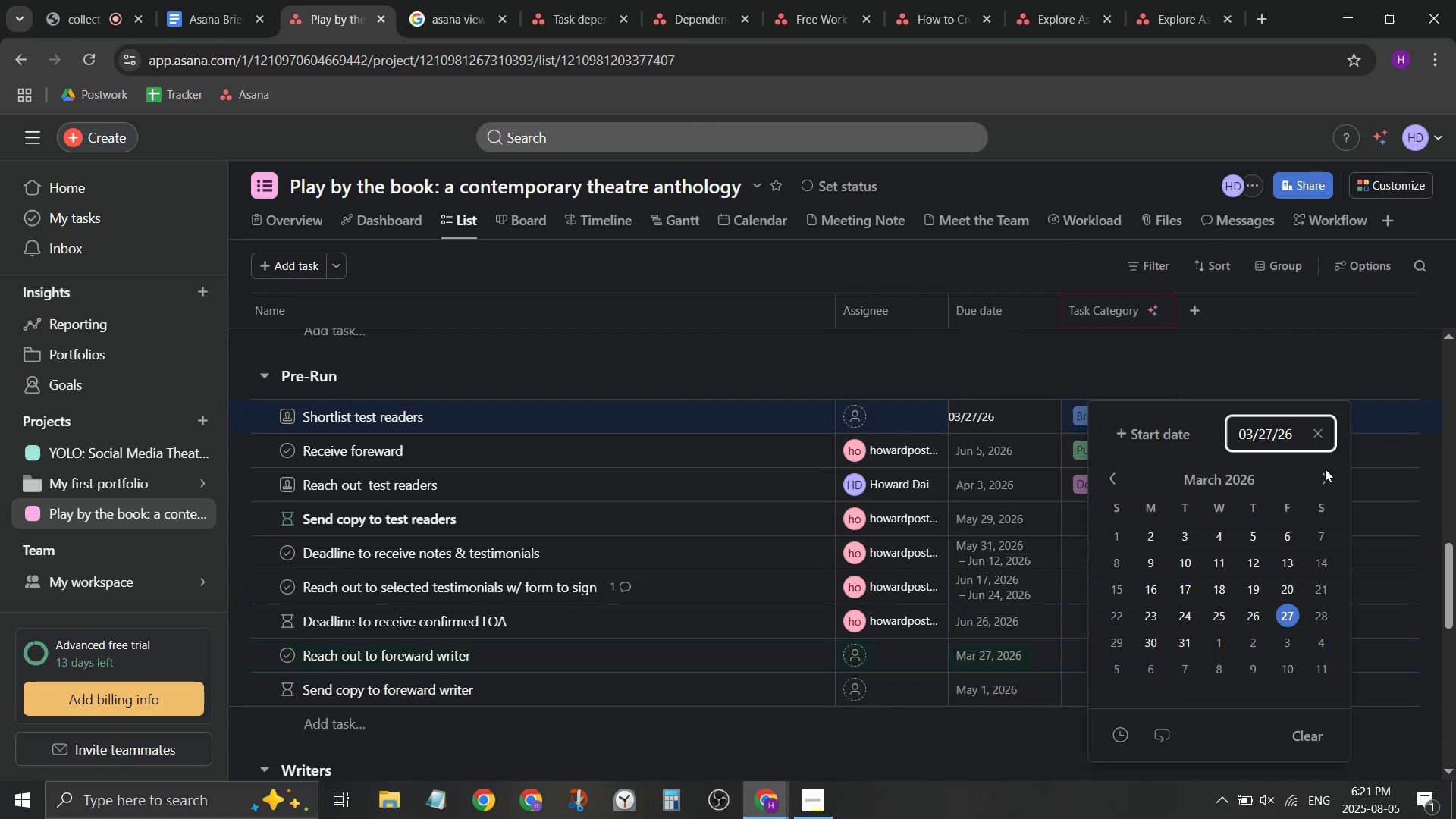 
left_click([1324, 479])
 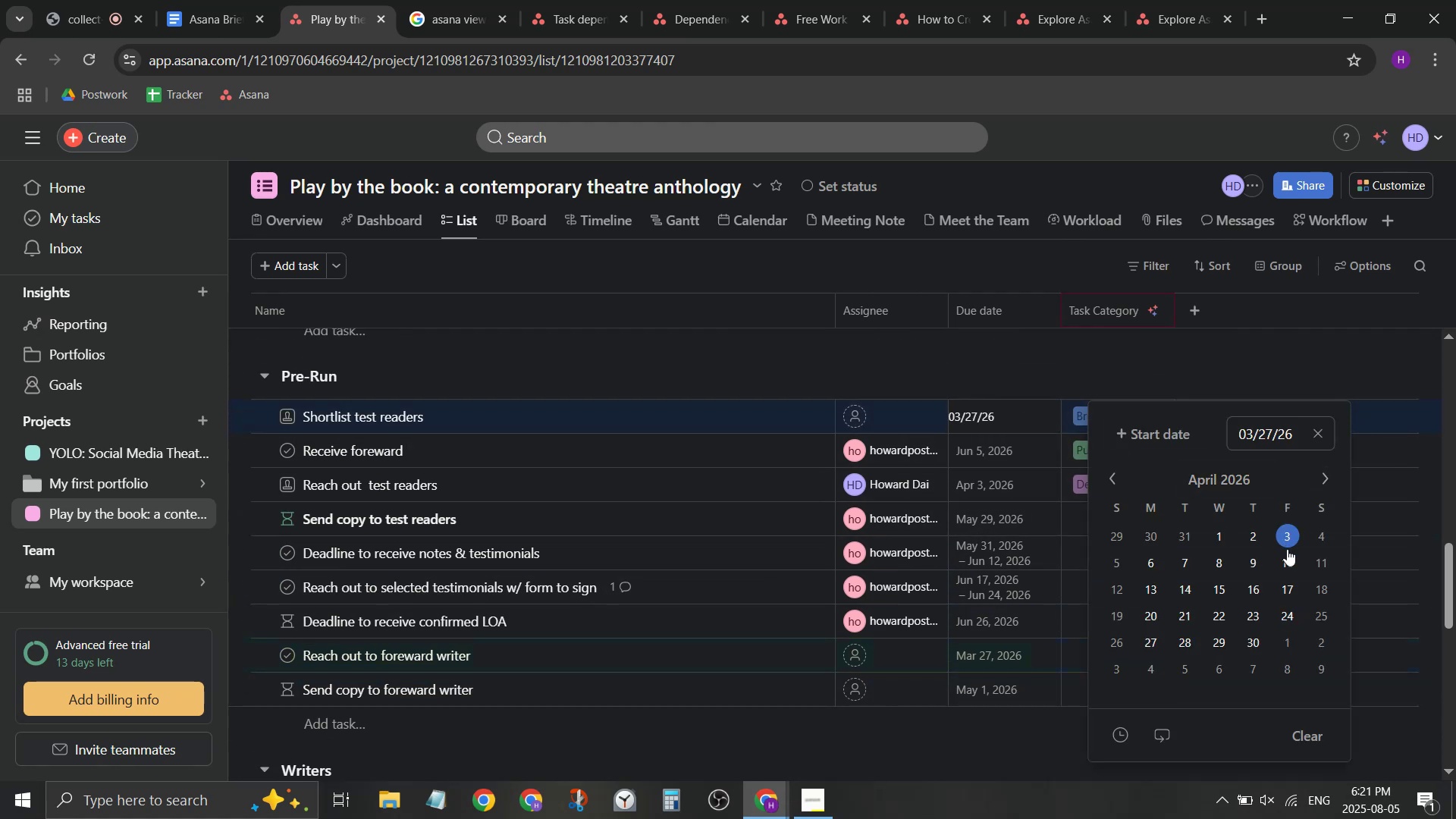 
left_click([1287, 540])
 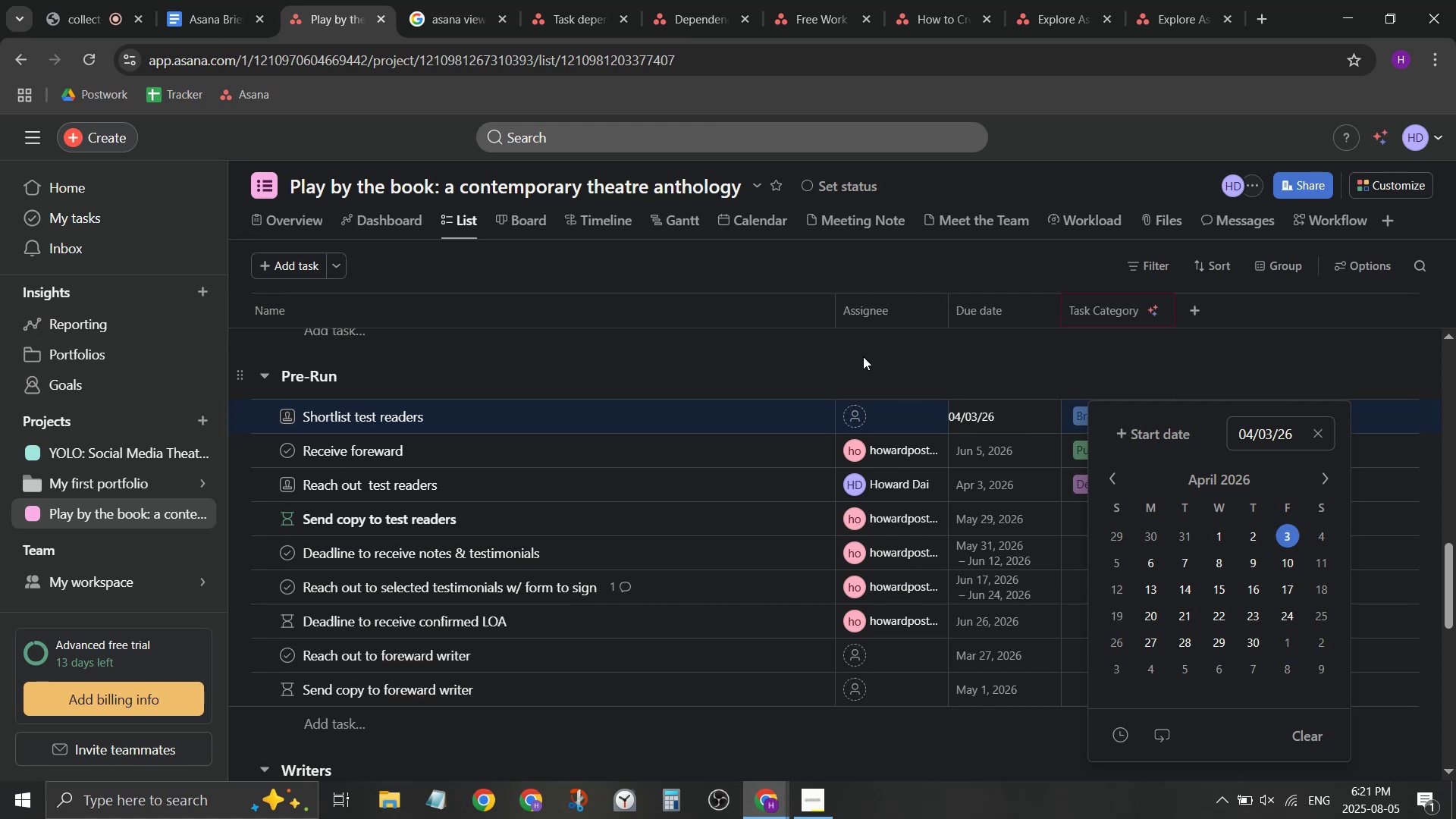 
left_click([863, 356])
 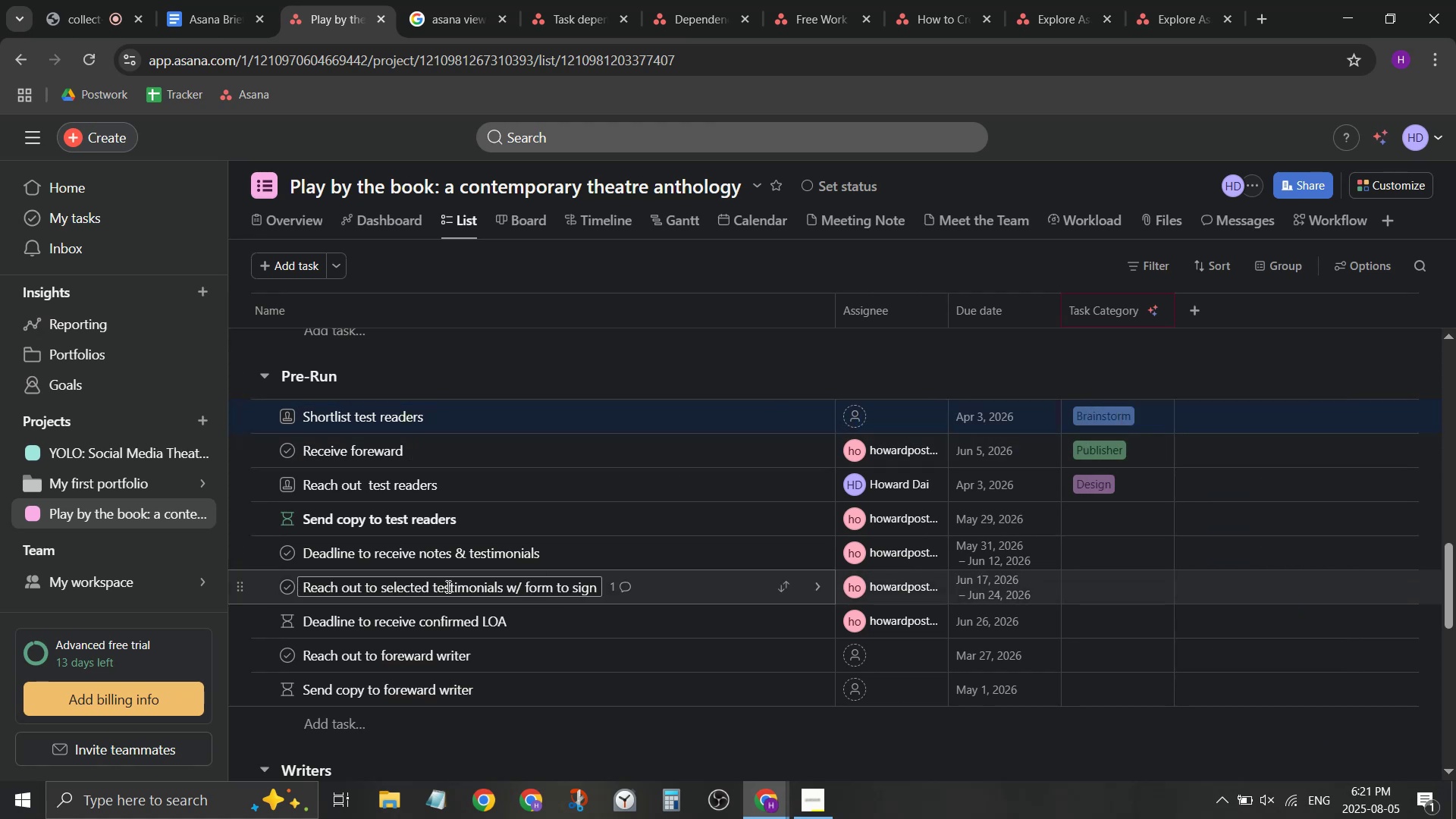 
left_click_drag(start_coordinate=[240, 658], to_coordinate=[256, 429])
 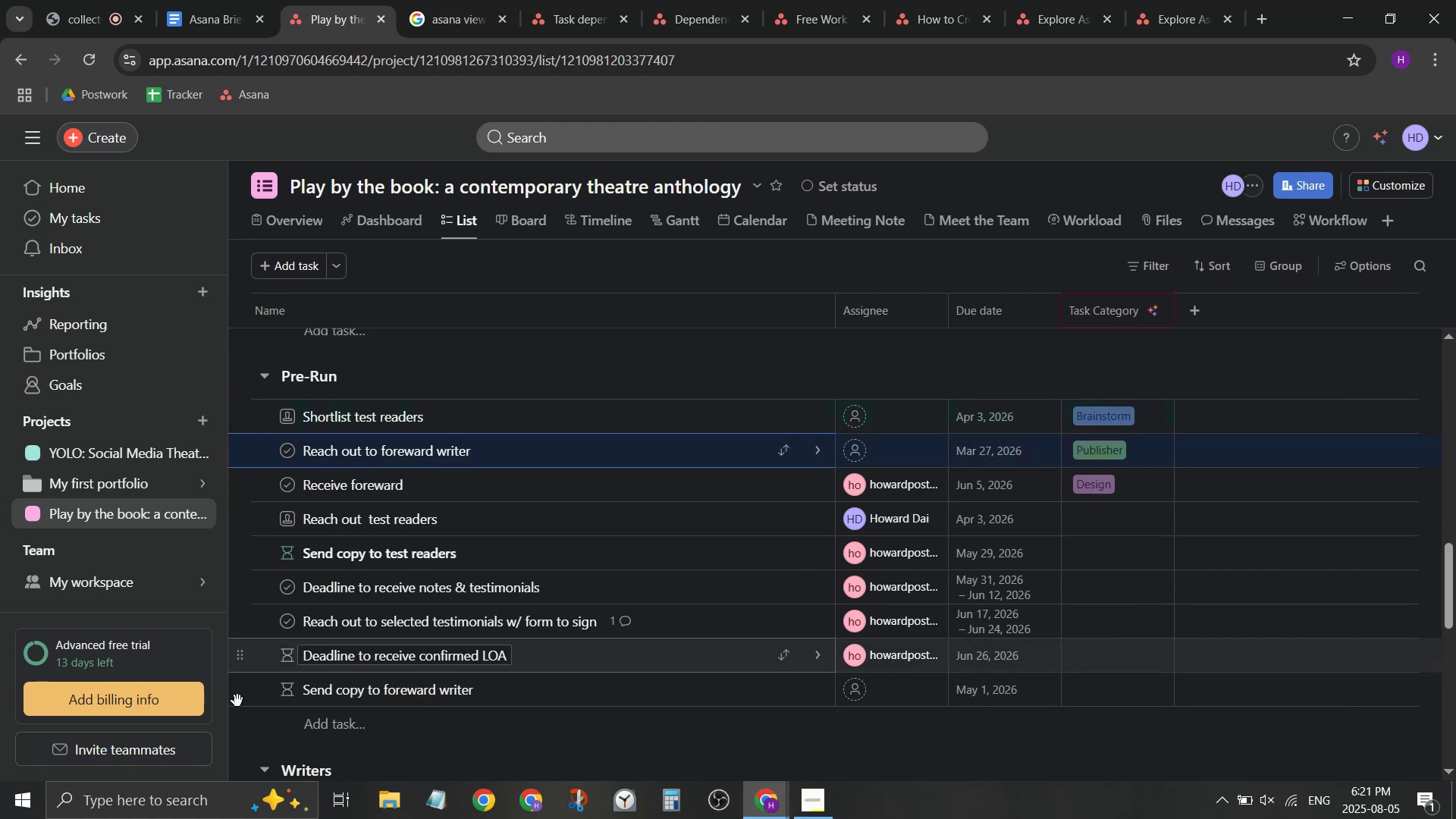 
left_click_drag(start_coordinate=[239, 691], to_coordinate=[248, 467])
 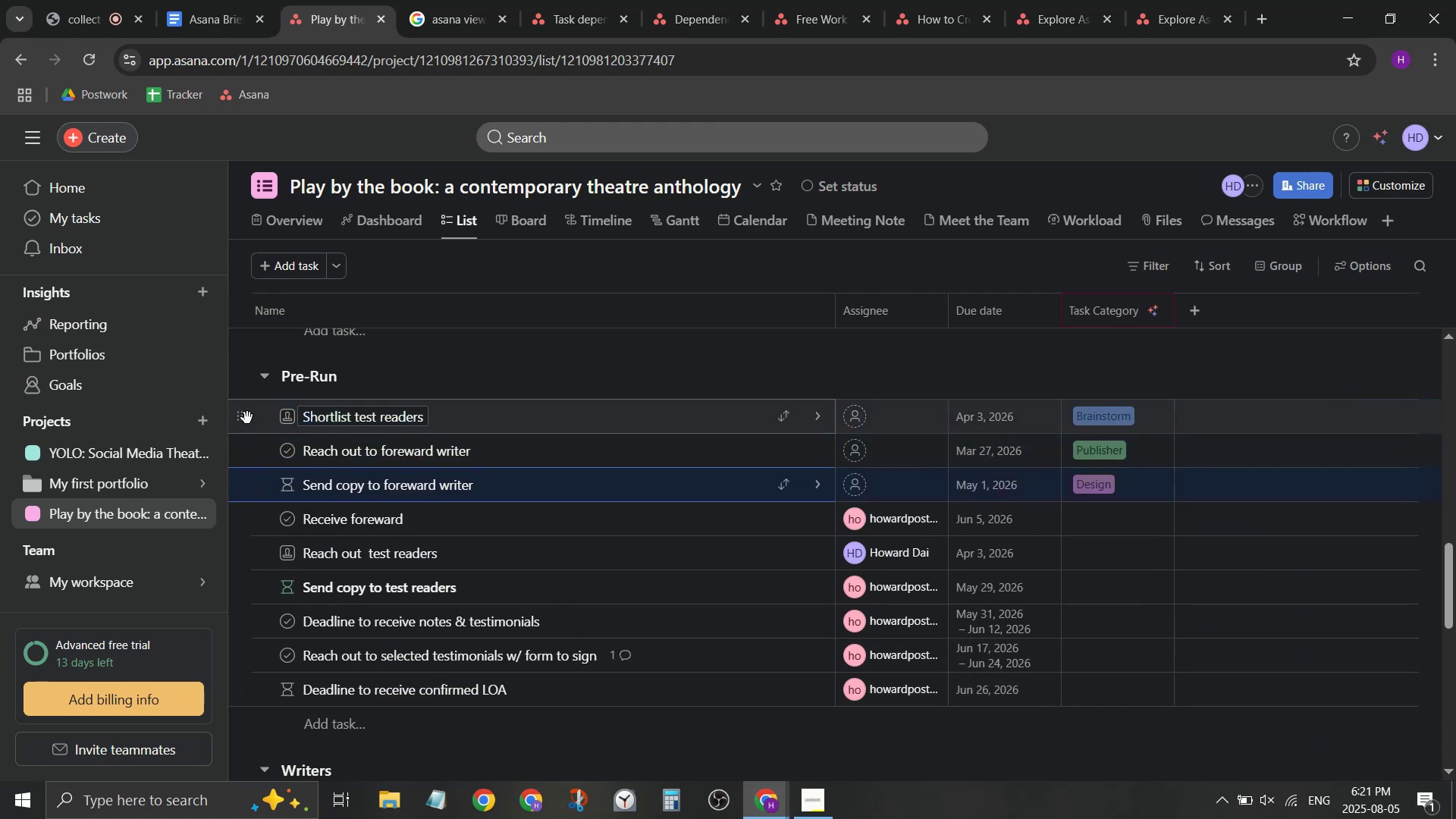 
left_click_drag(start_coordinate=[241, 420], to_coordinate=[243, 522])
 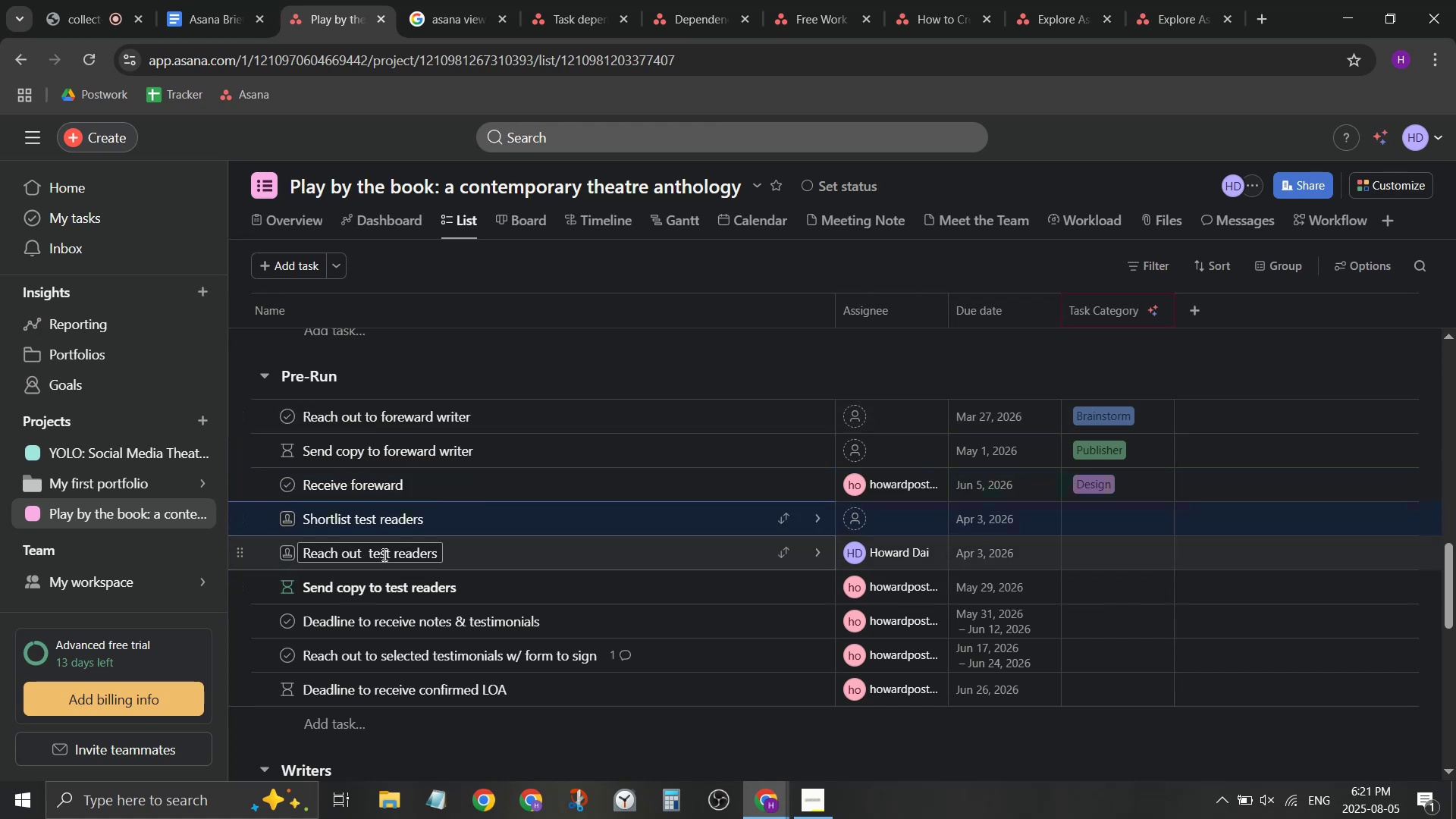 
wait(10.43)
 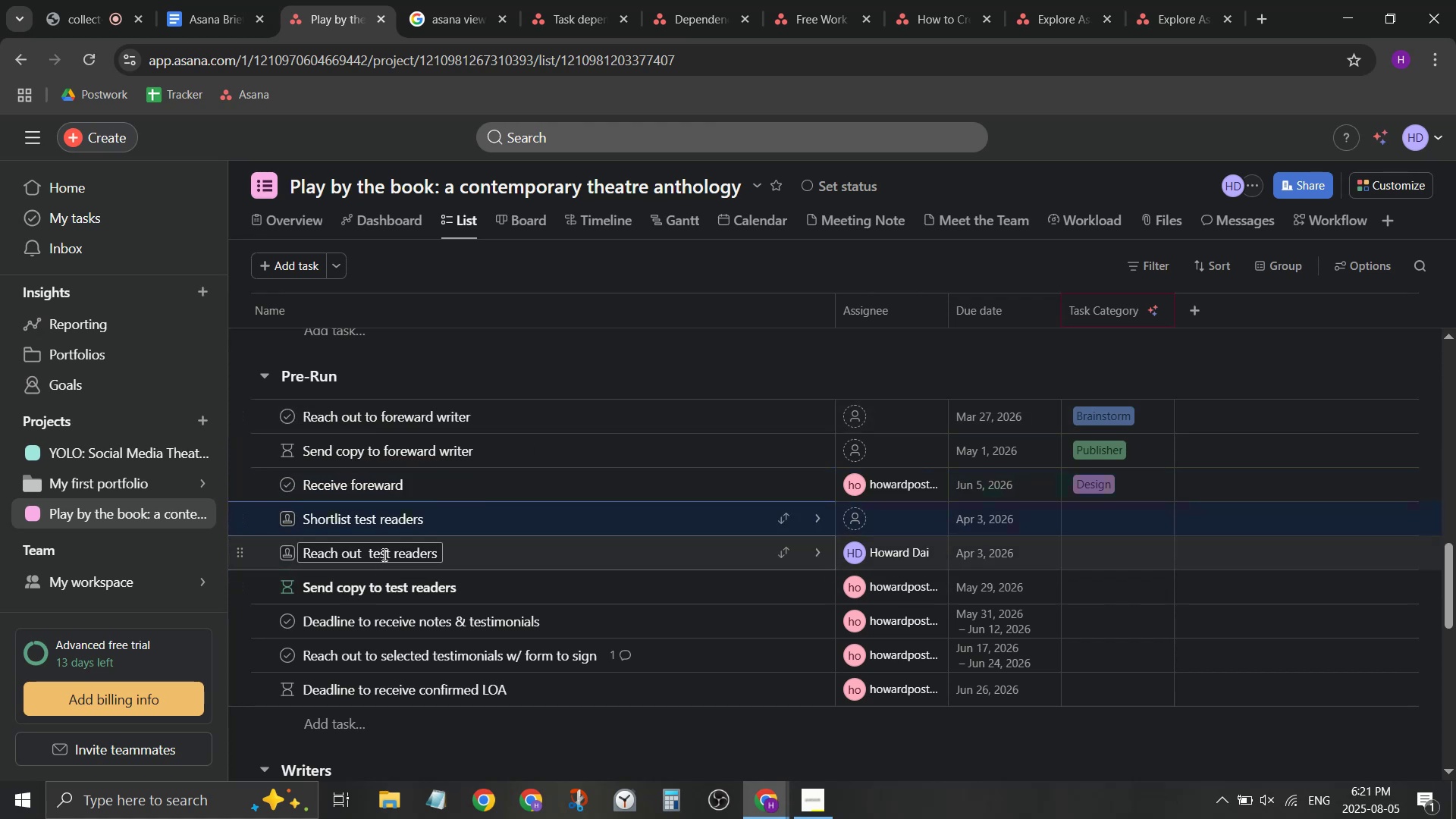 
left_click([372, 557])
 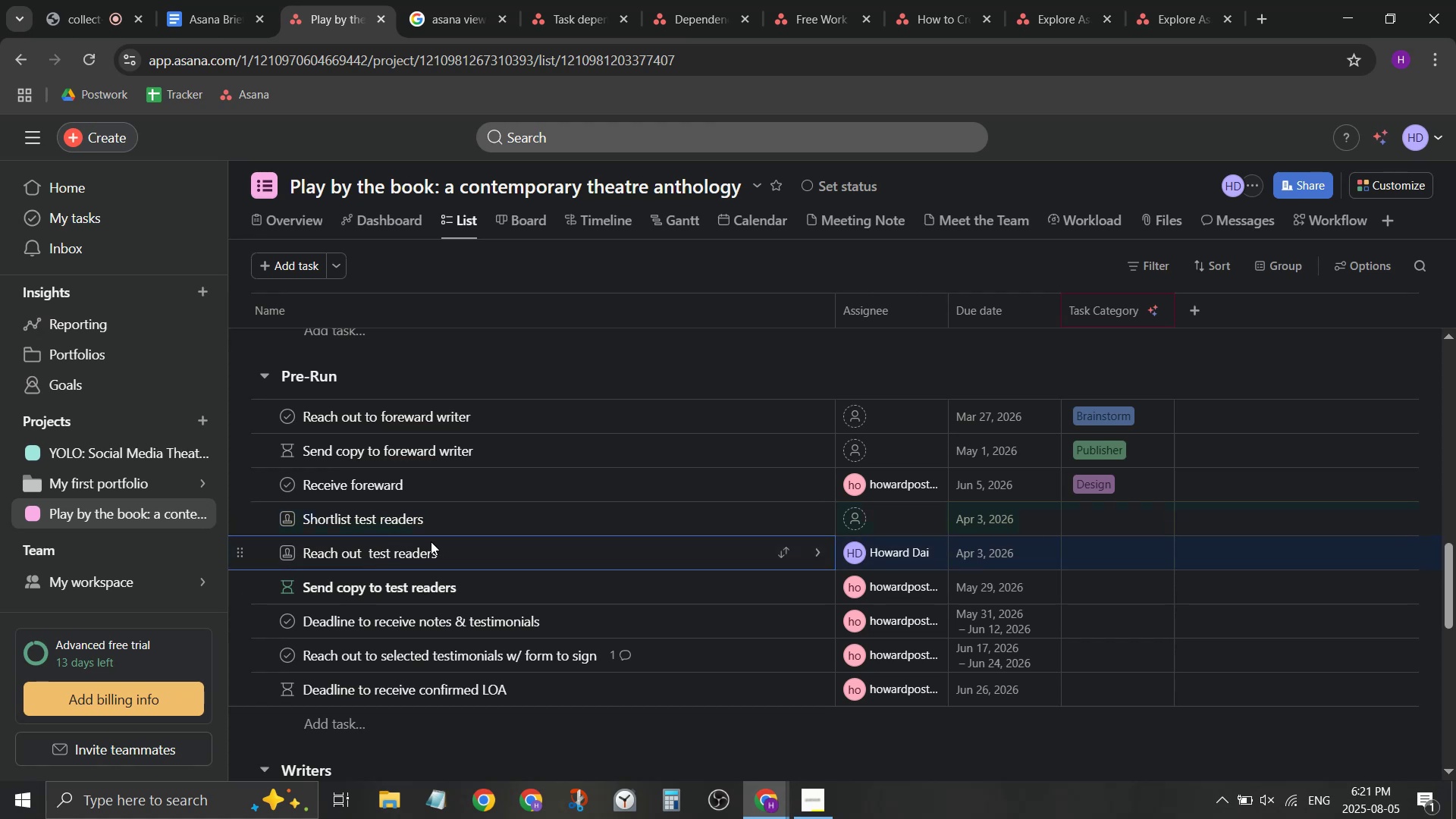 
key(ArrowLeft)
 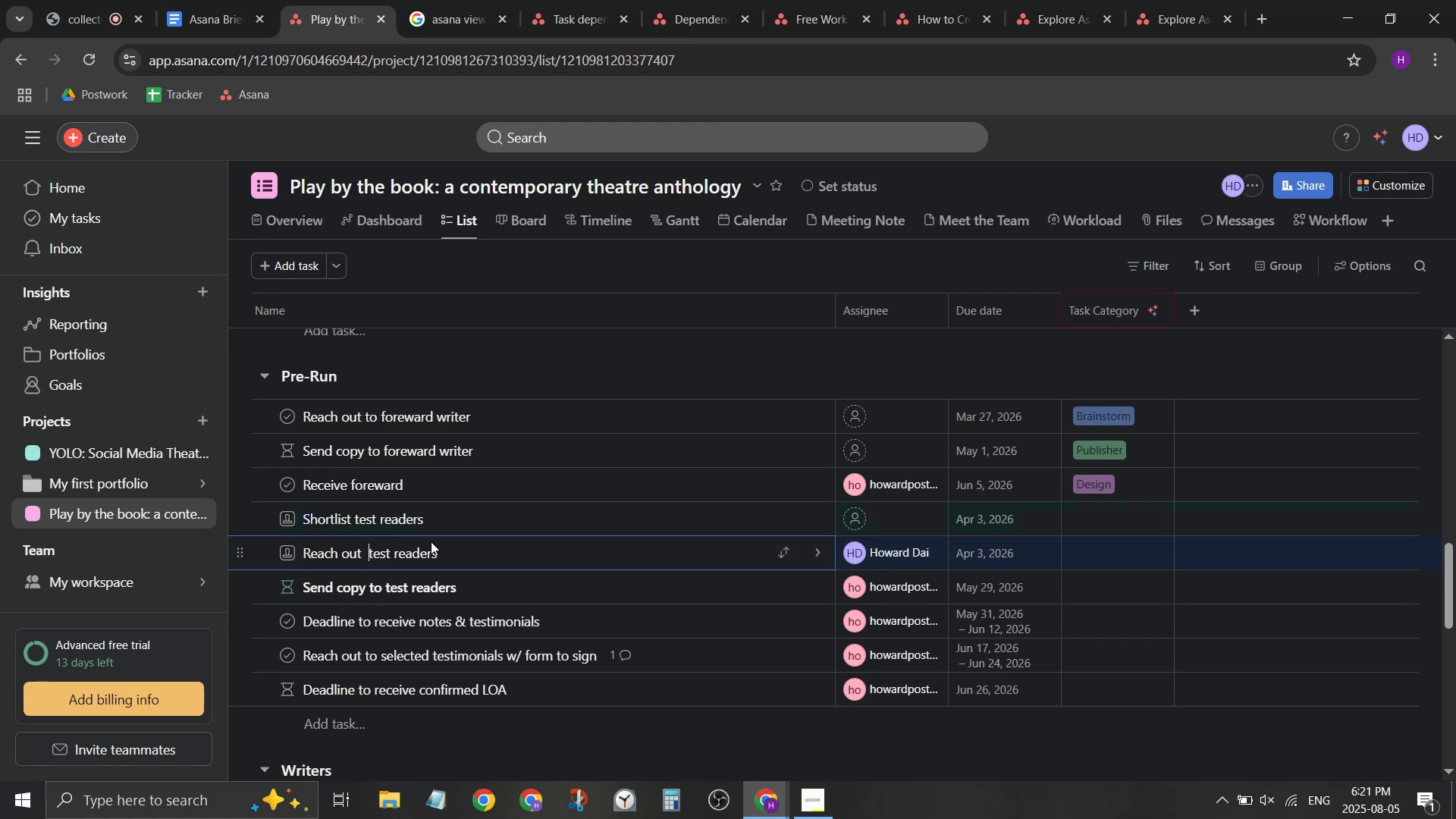 
type(to )
 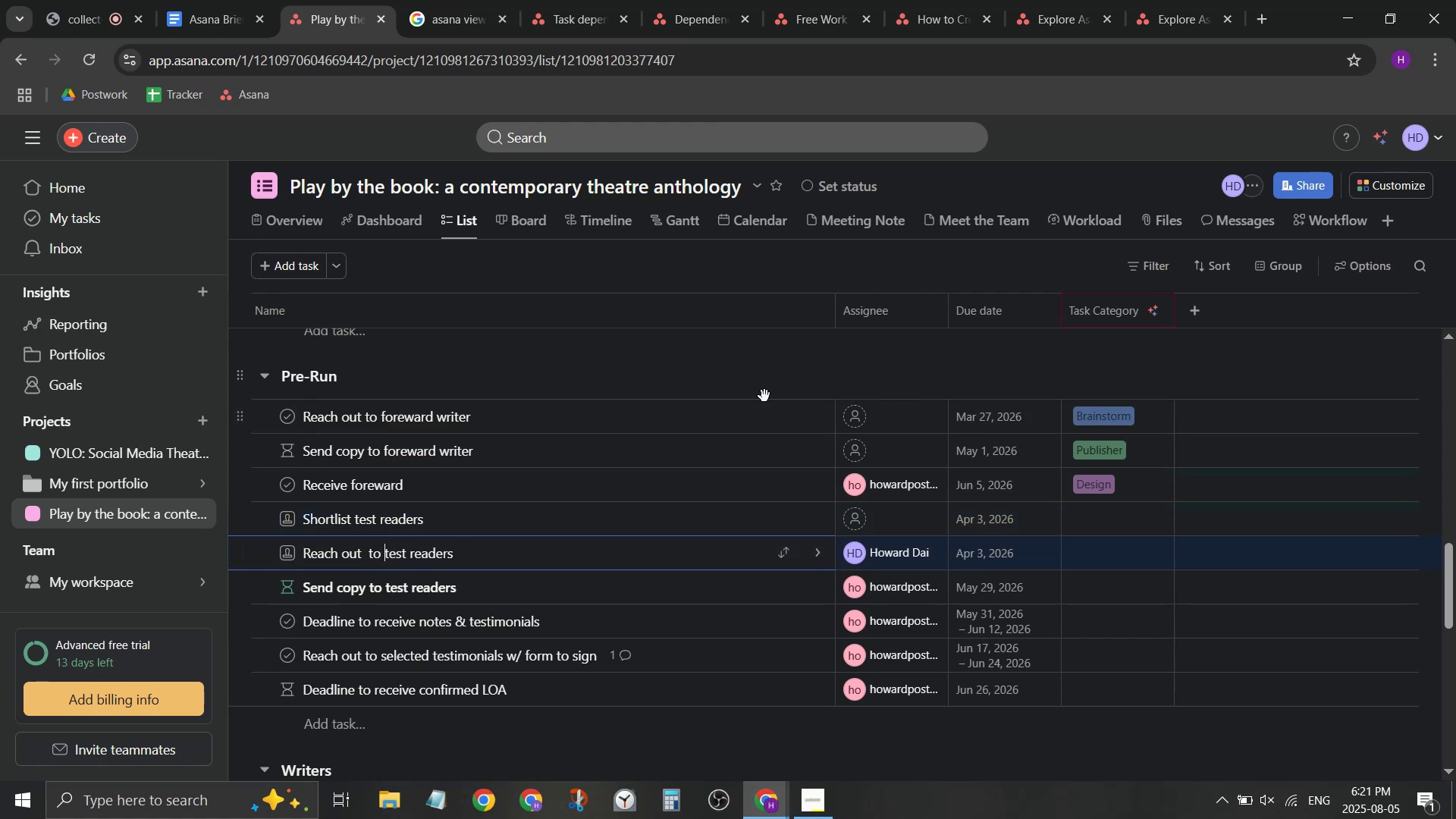 
mouse_move([380, 456])
 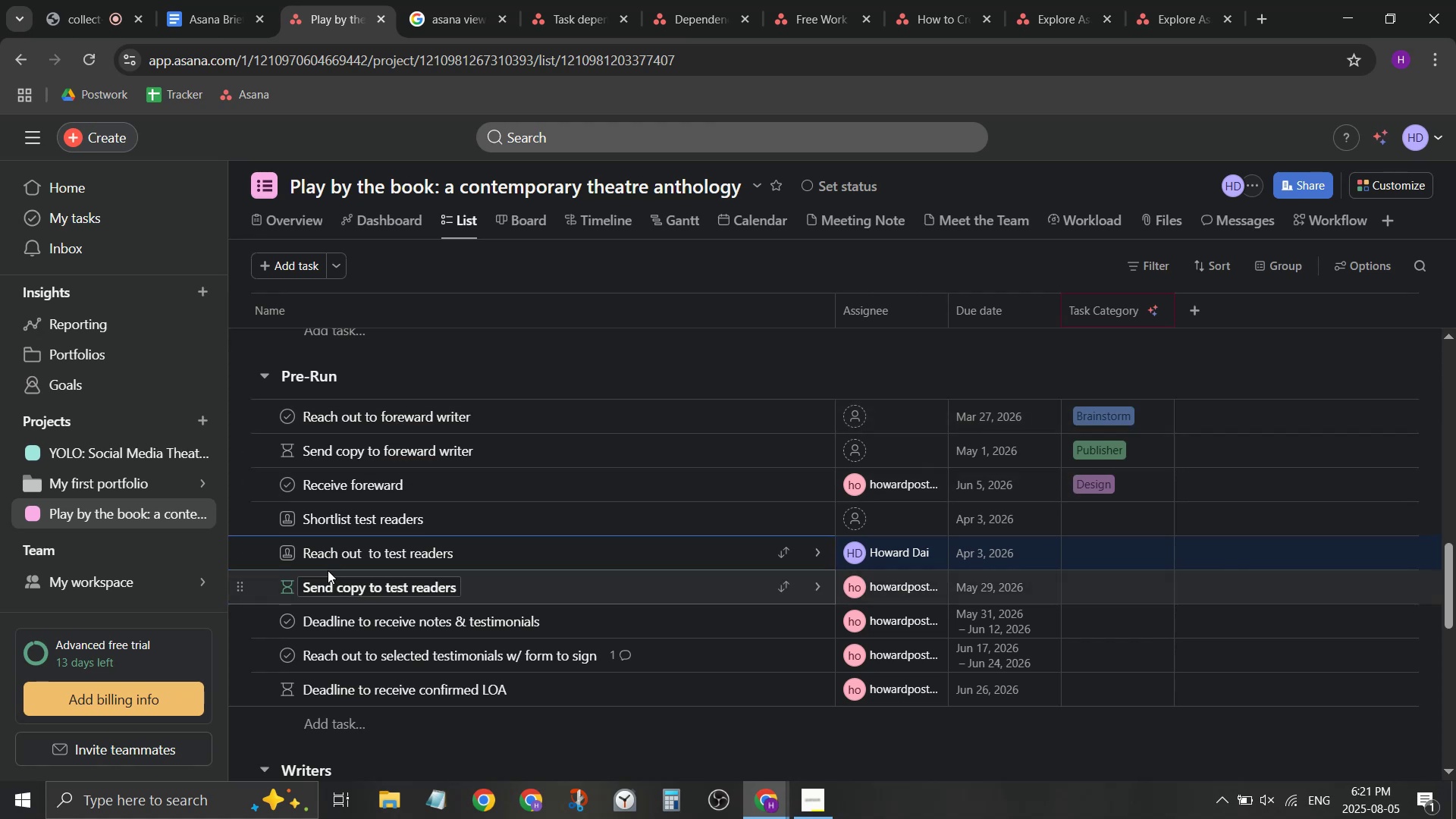 
left_click([336, 561])
 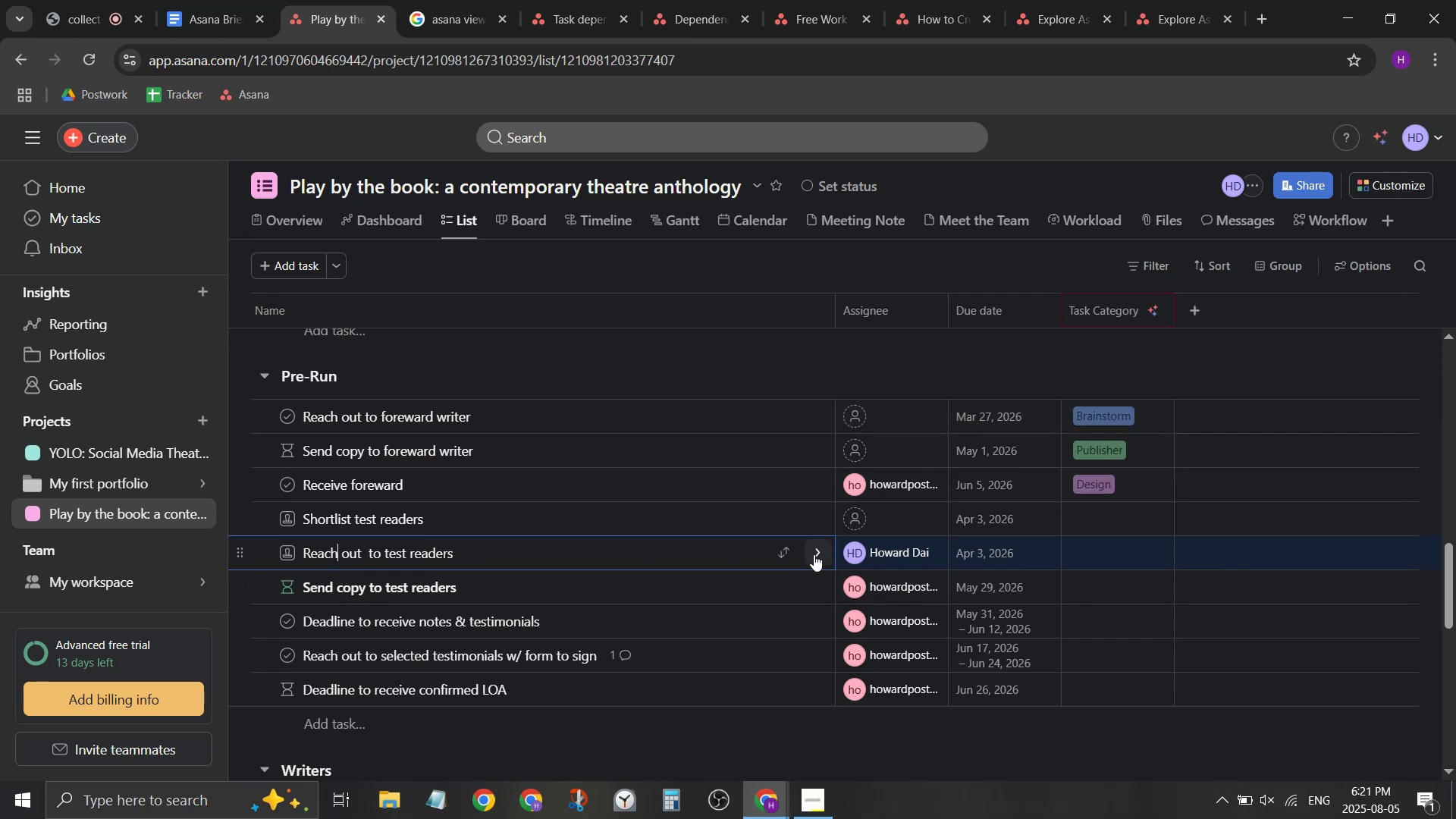 
left_click([816, 551])
 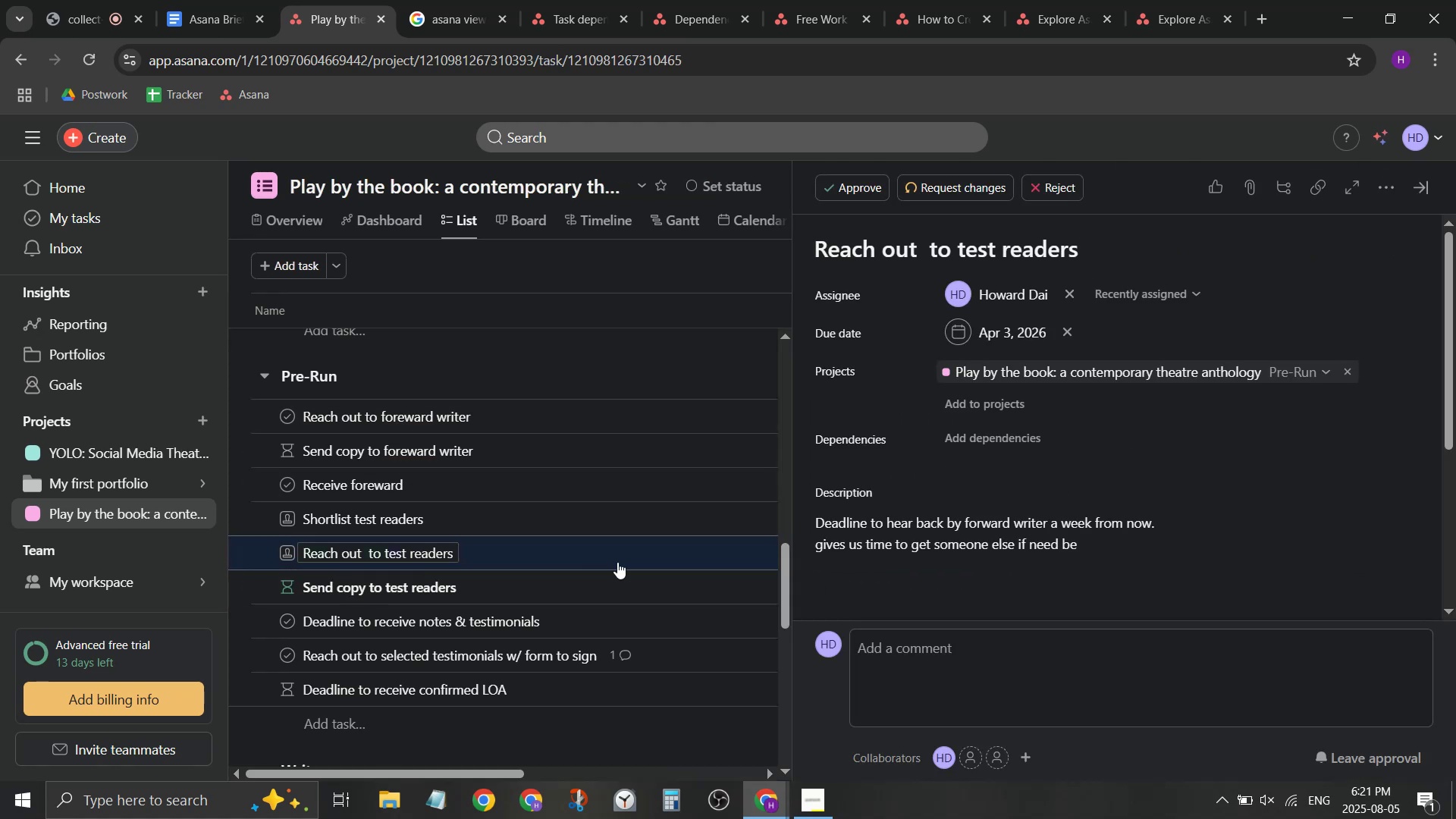 
left_click([573, 549])
 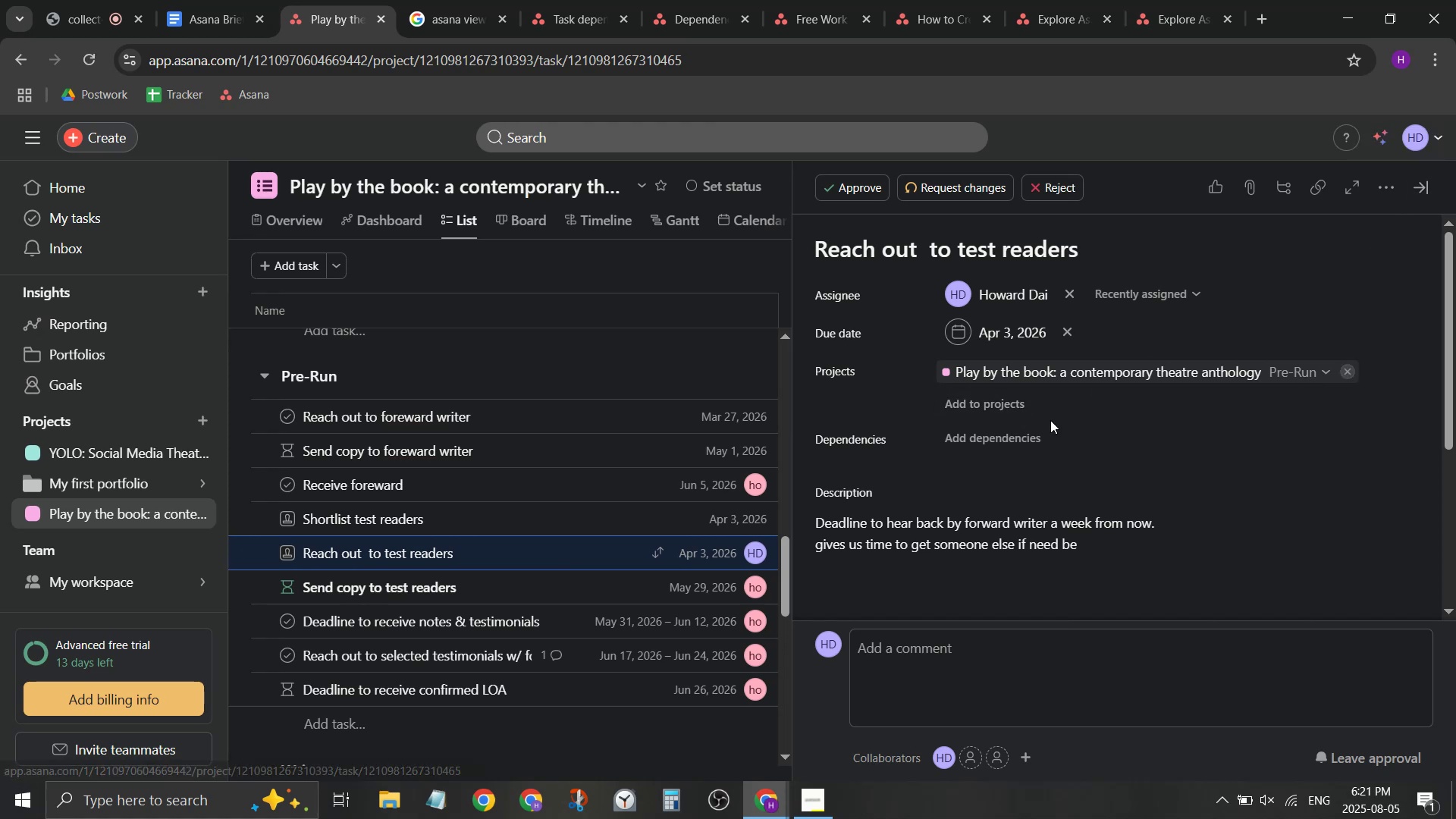 
left_click([1029, 334])
 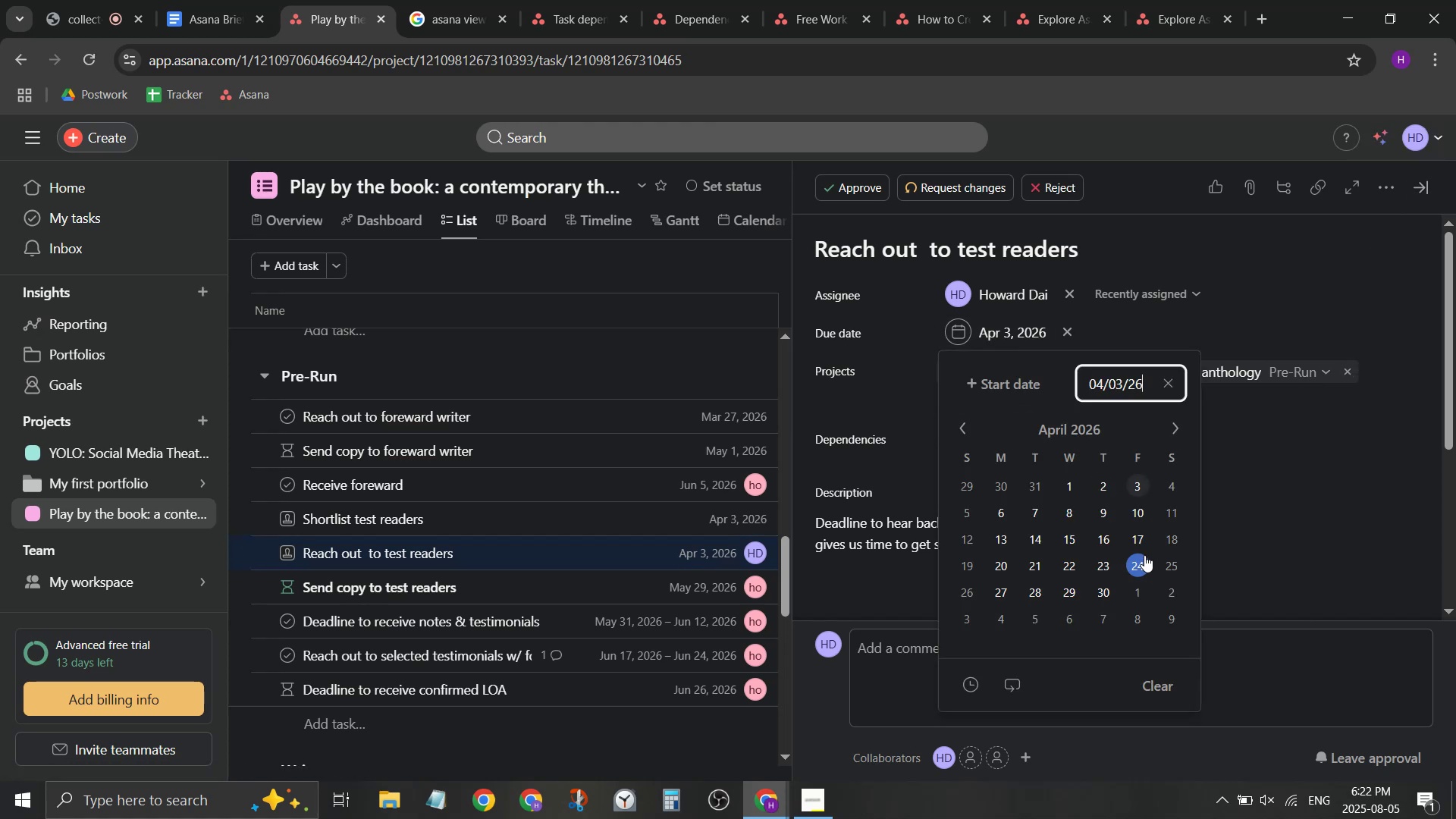 
left_click([1146, 562])
 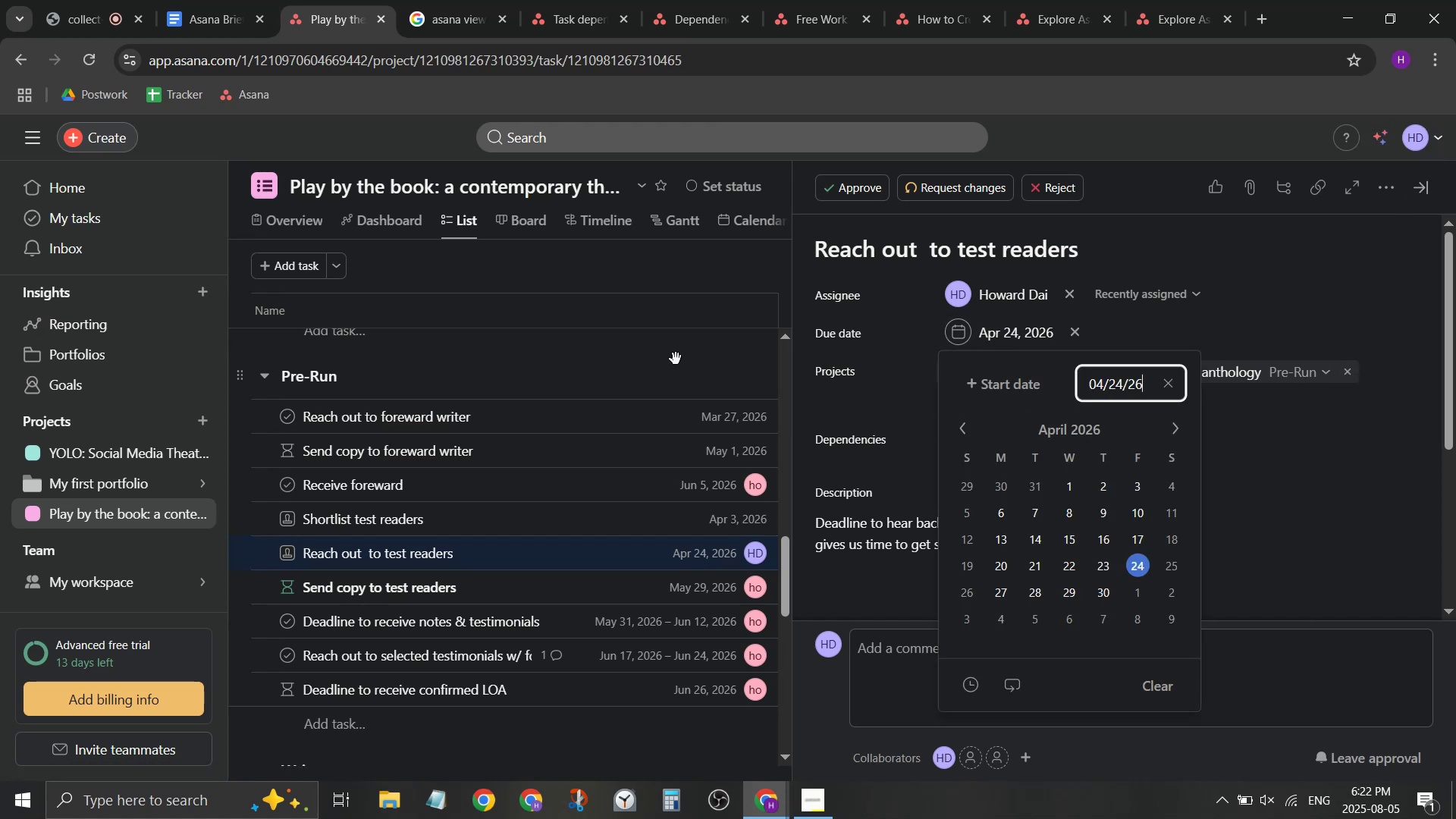 
left_click([676, 359])
 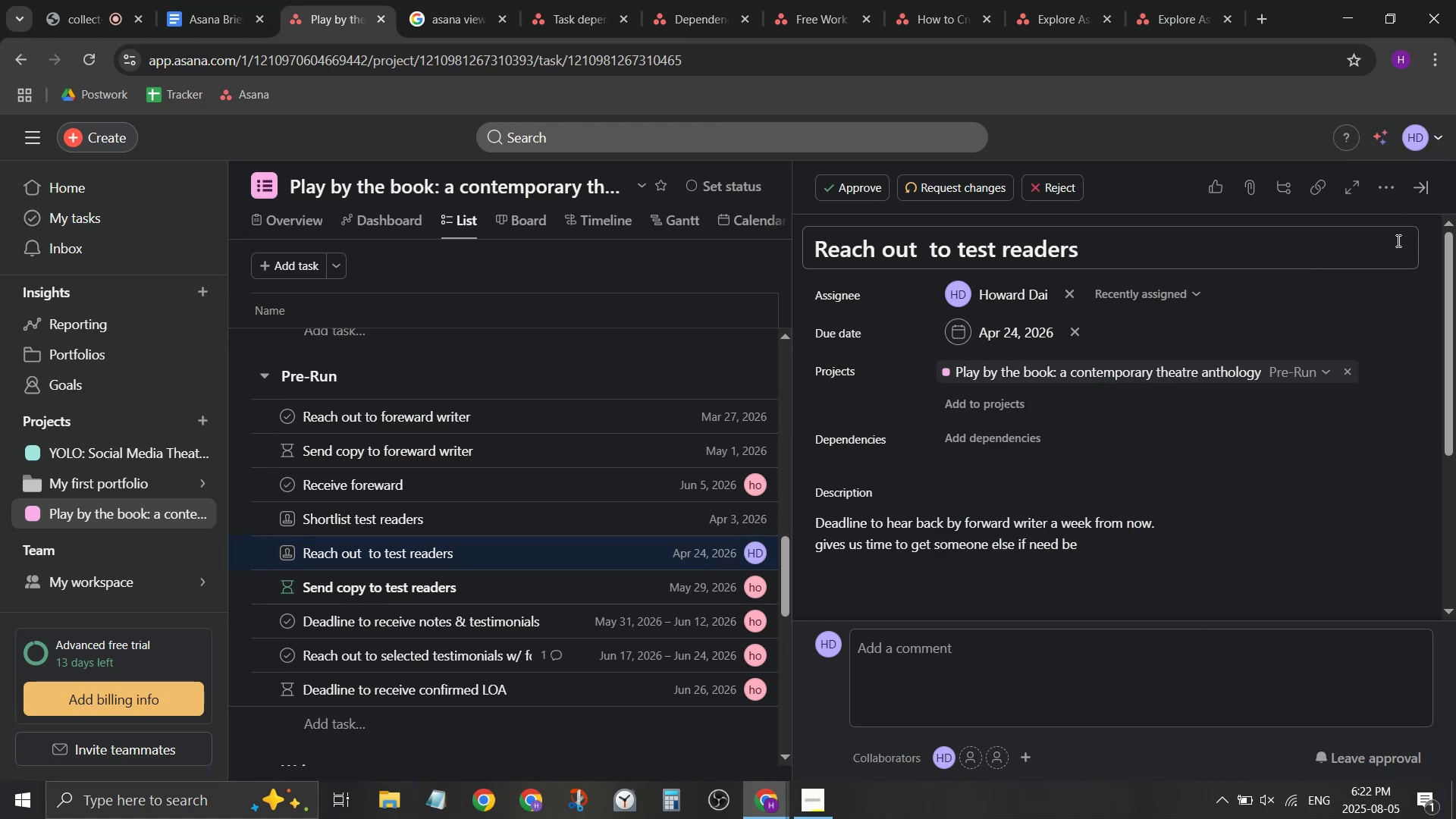 
left_click([1429, 194])
 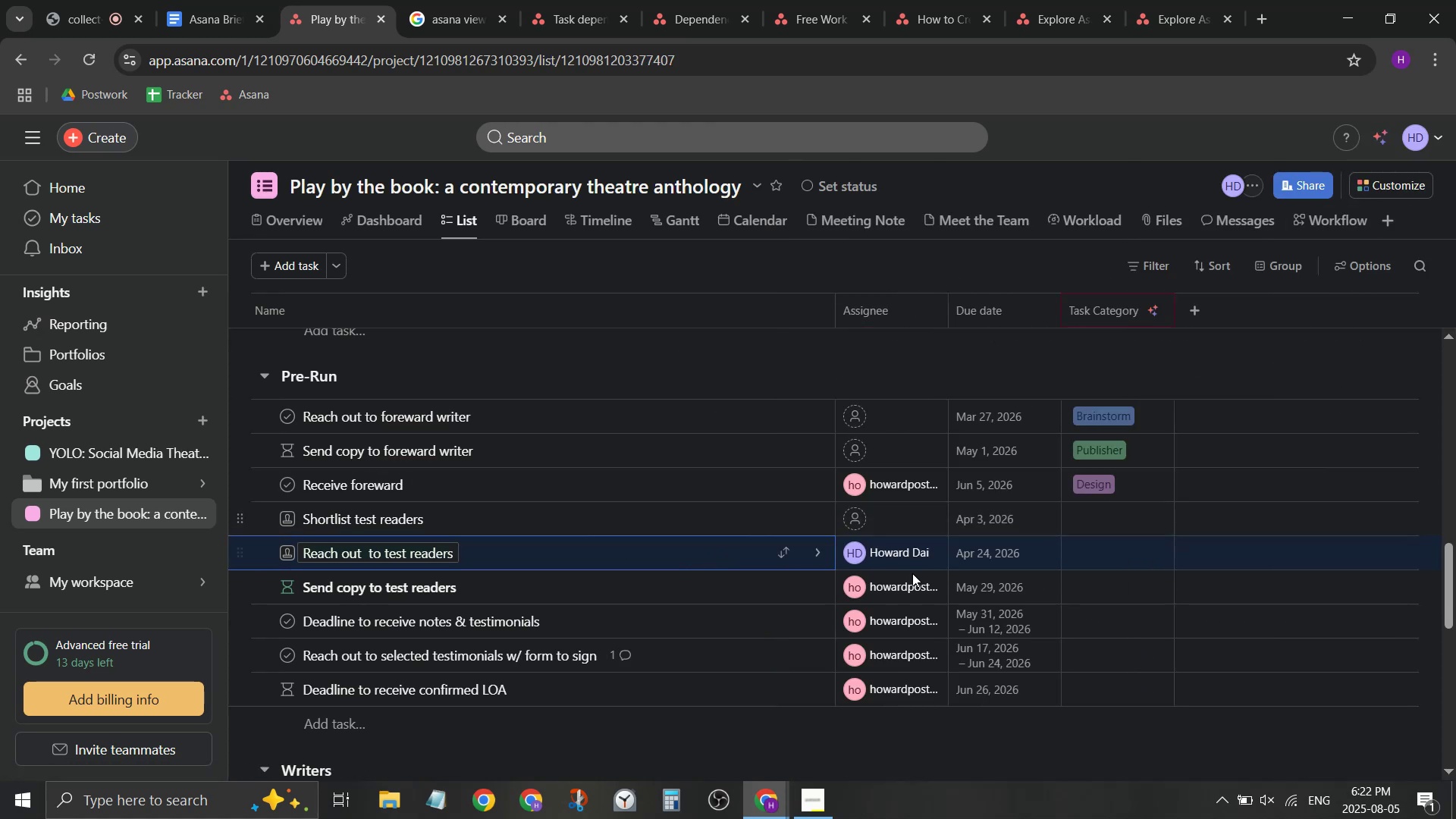 
mouse_move([970, 517])
 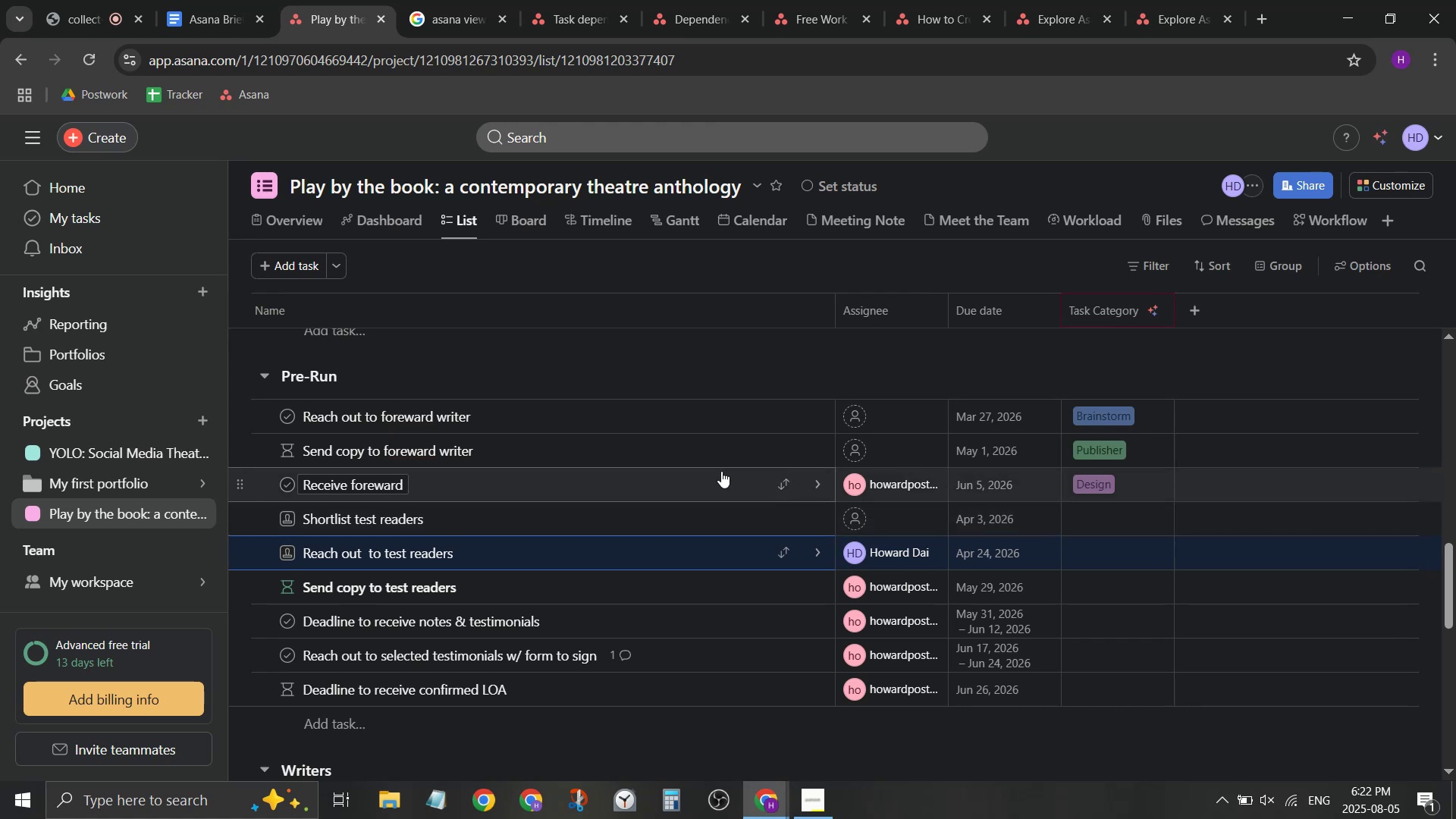 
scroll: coordinate [721, 471], scroll_direction: down, amount: 1.0
 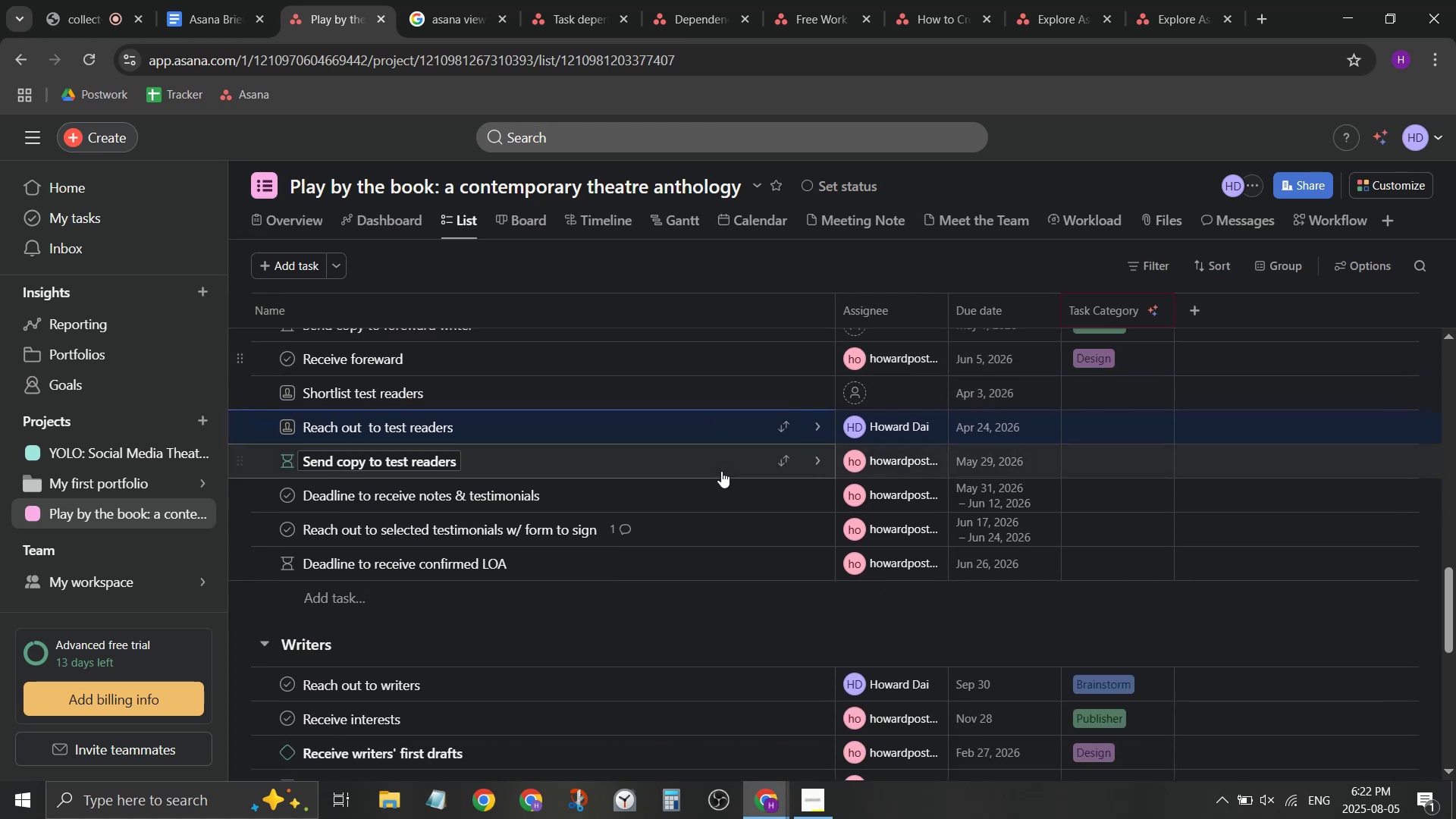 
scroll: coordinate [721, 471], scroll_direction: up, amount: 1.0
 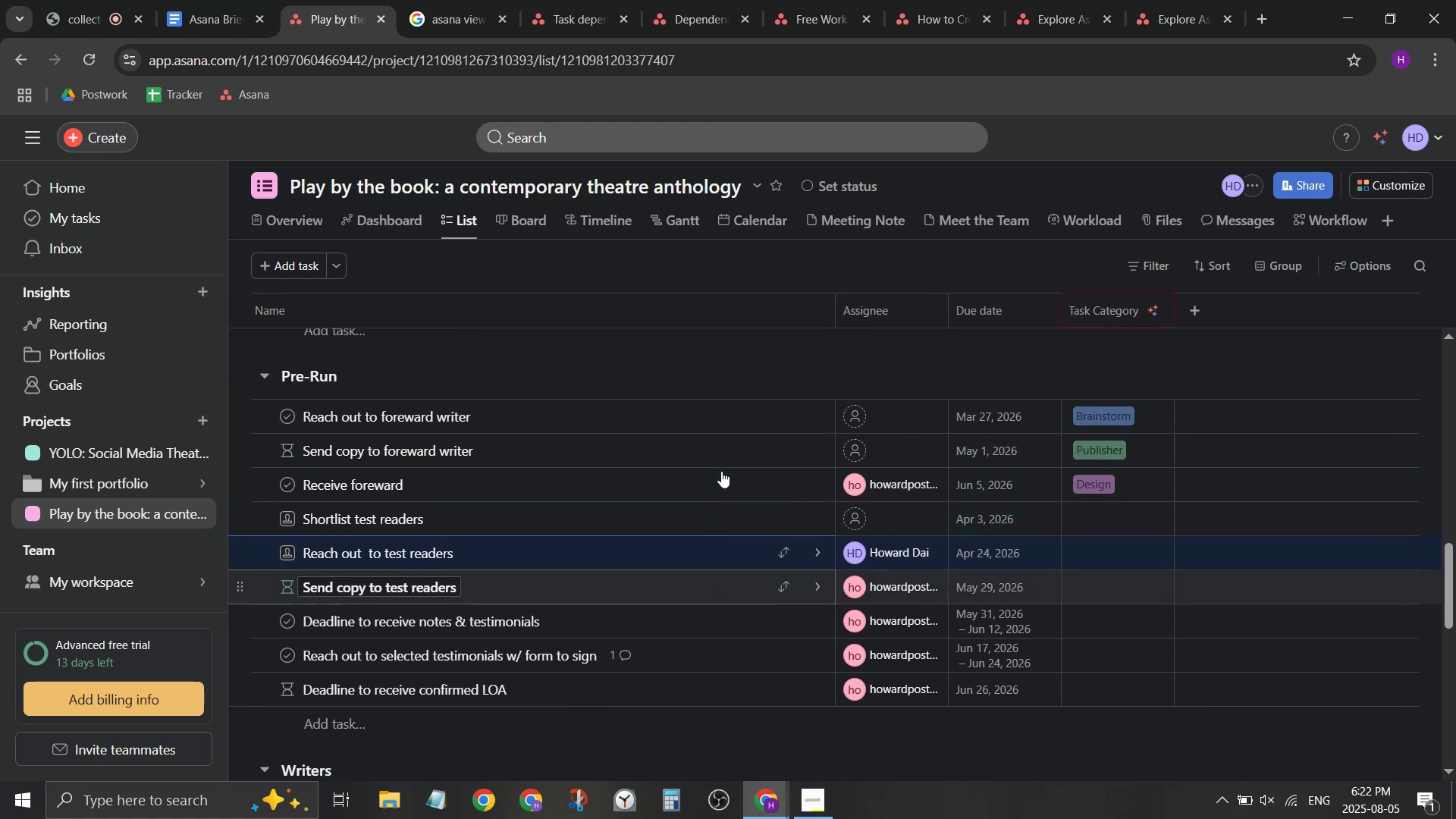 
scroll: coordinate [721, 471], scroll_direction: down, amount: 2.0
 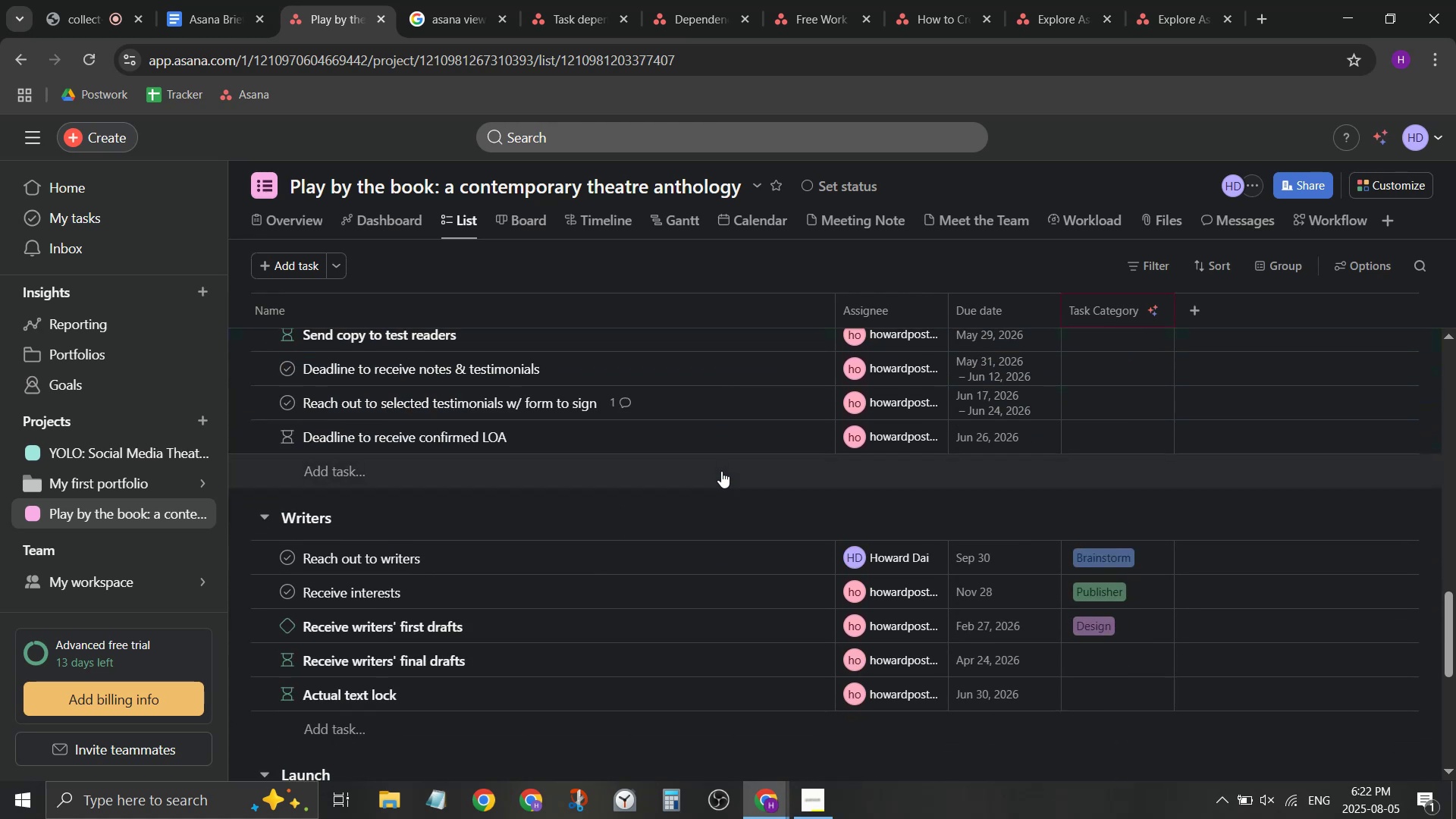 
scroll: coordinate [721, 471], scroll_direction: none, amount: 0.0
 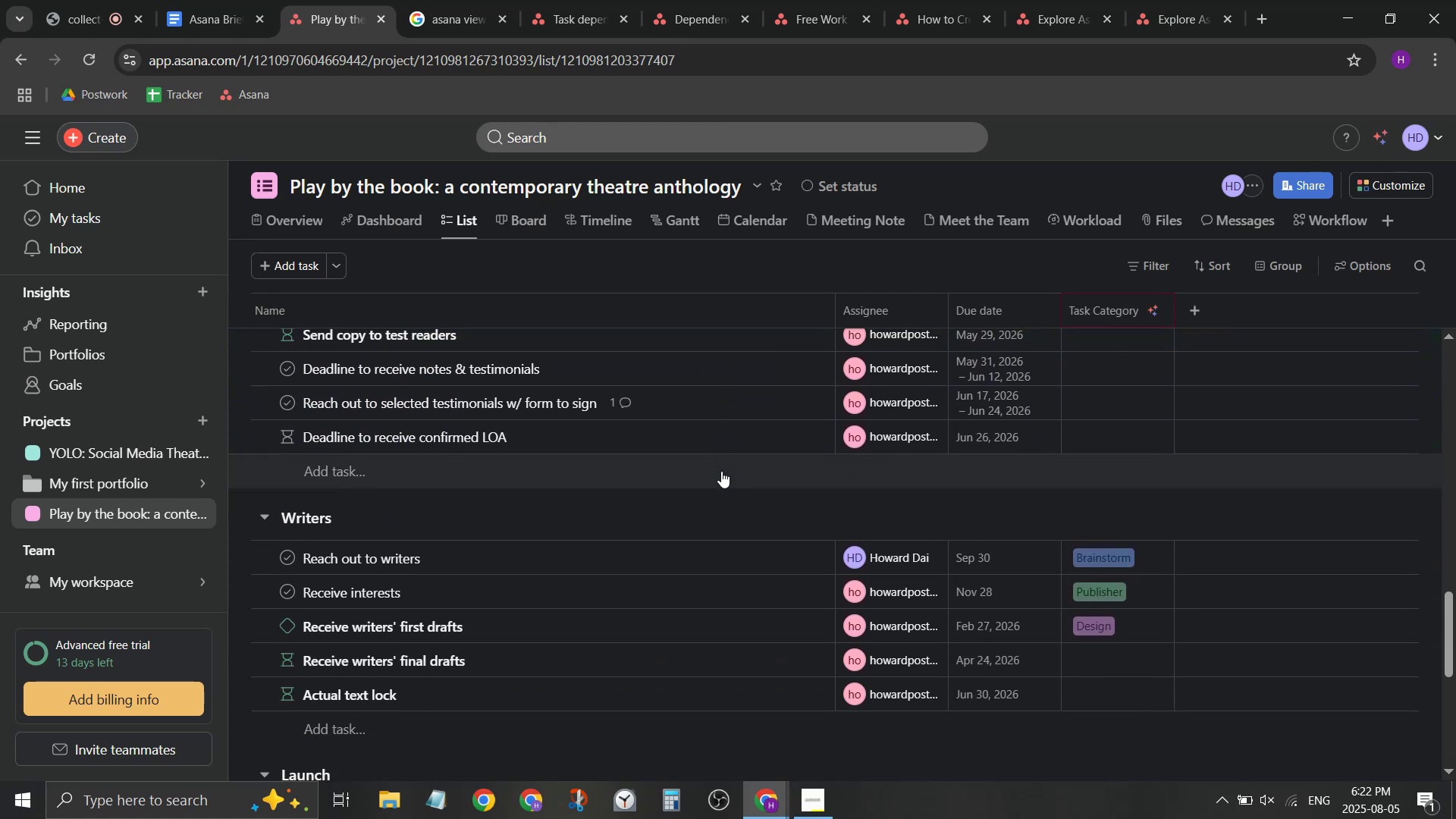 
scroll: coordinate [721, 471], scroll_direction: up, amount: 1.0
 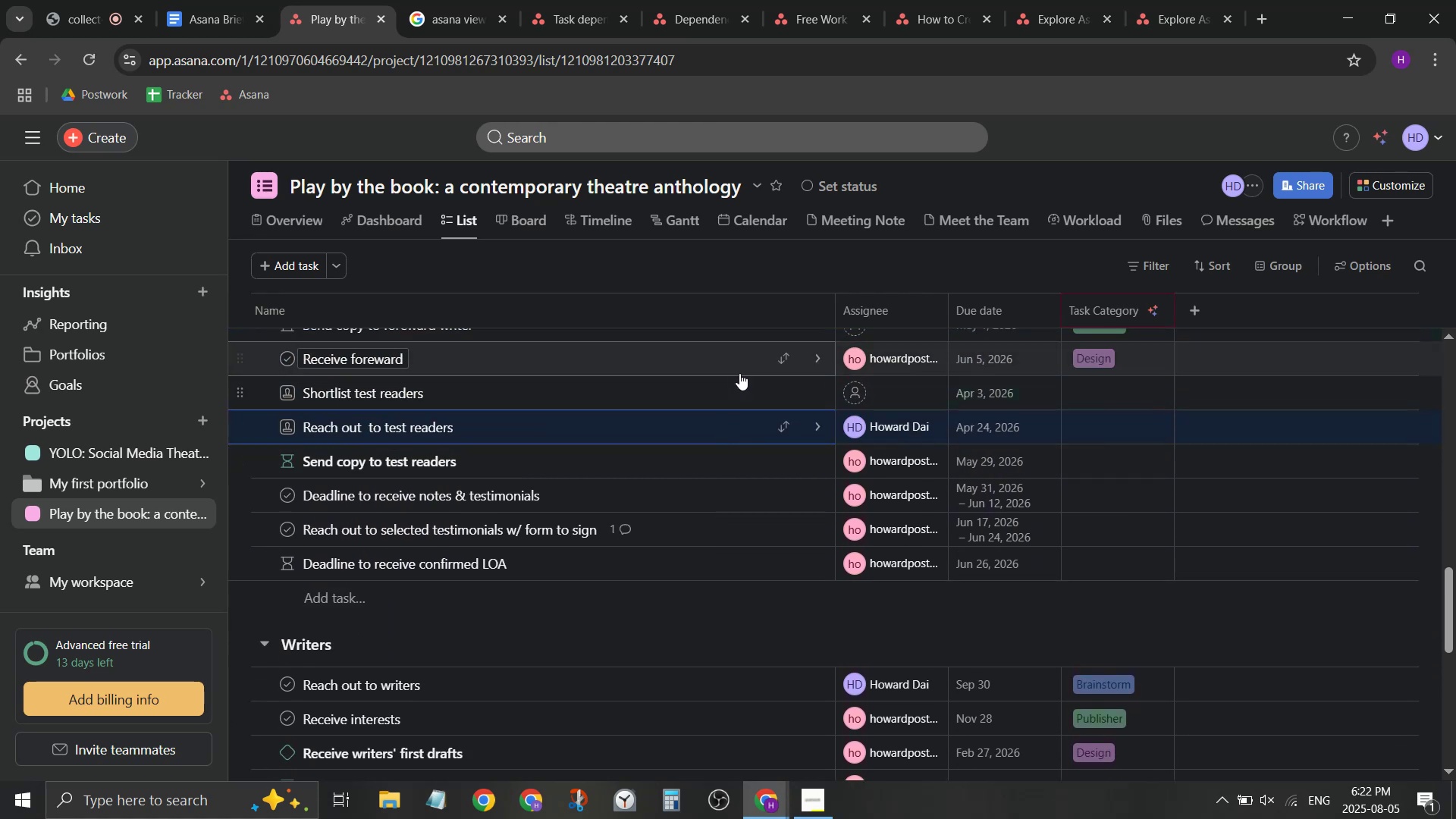 
left_click([739, 373])
 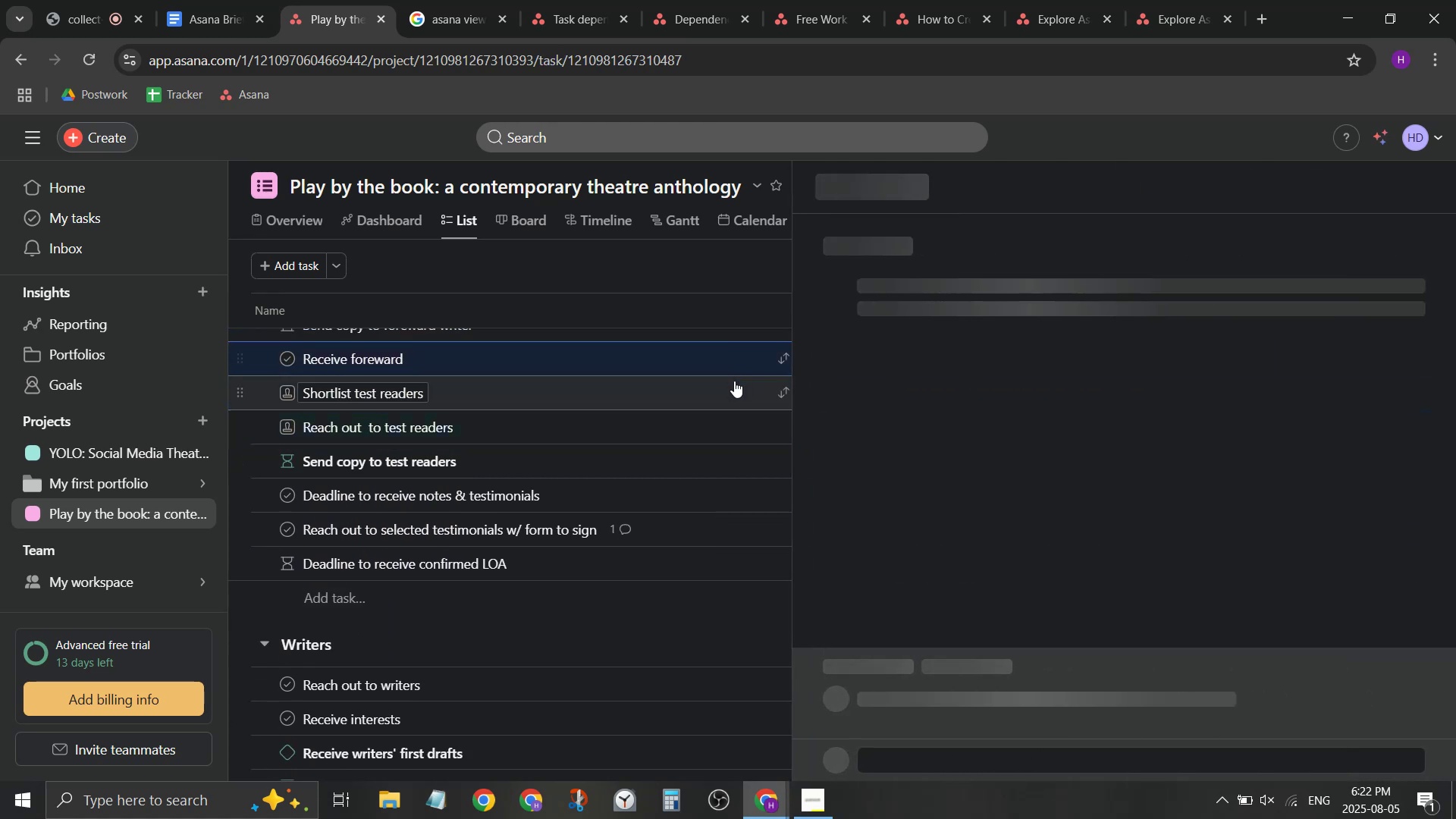 
mouse_move([1316, 389])
 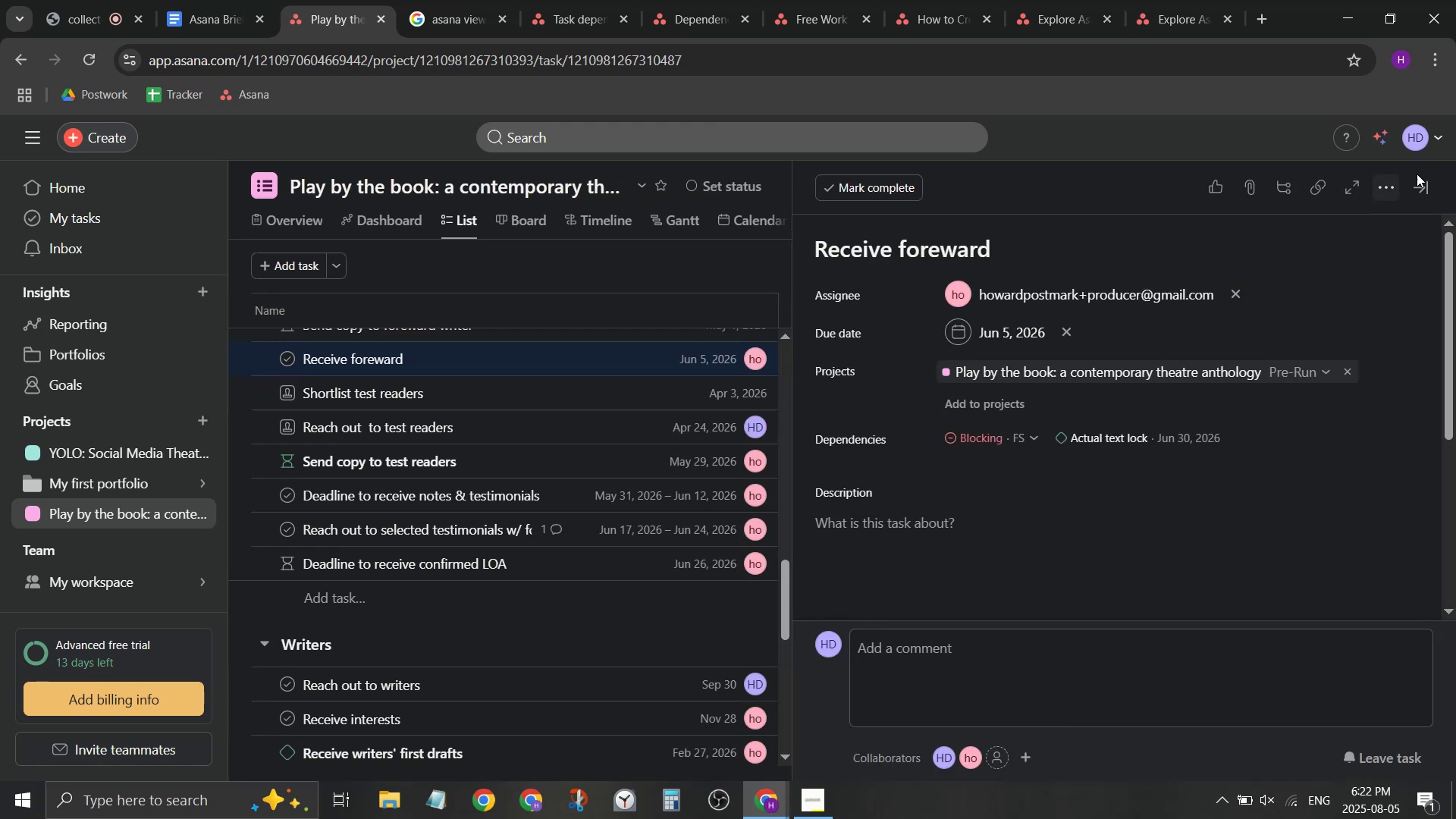 
left_click([1423, 180])
 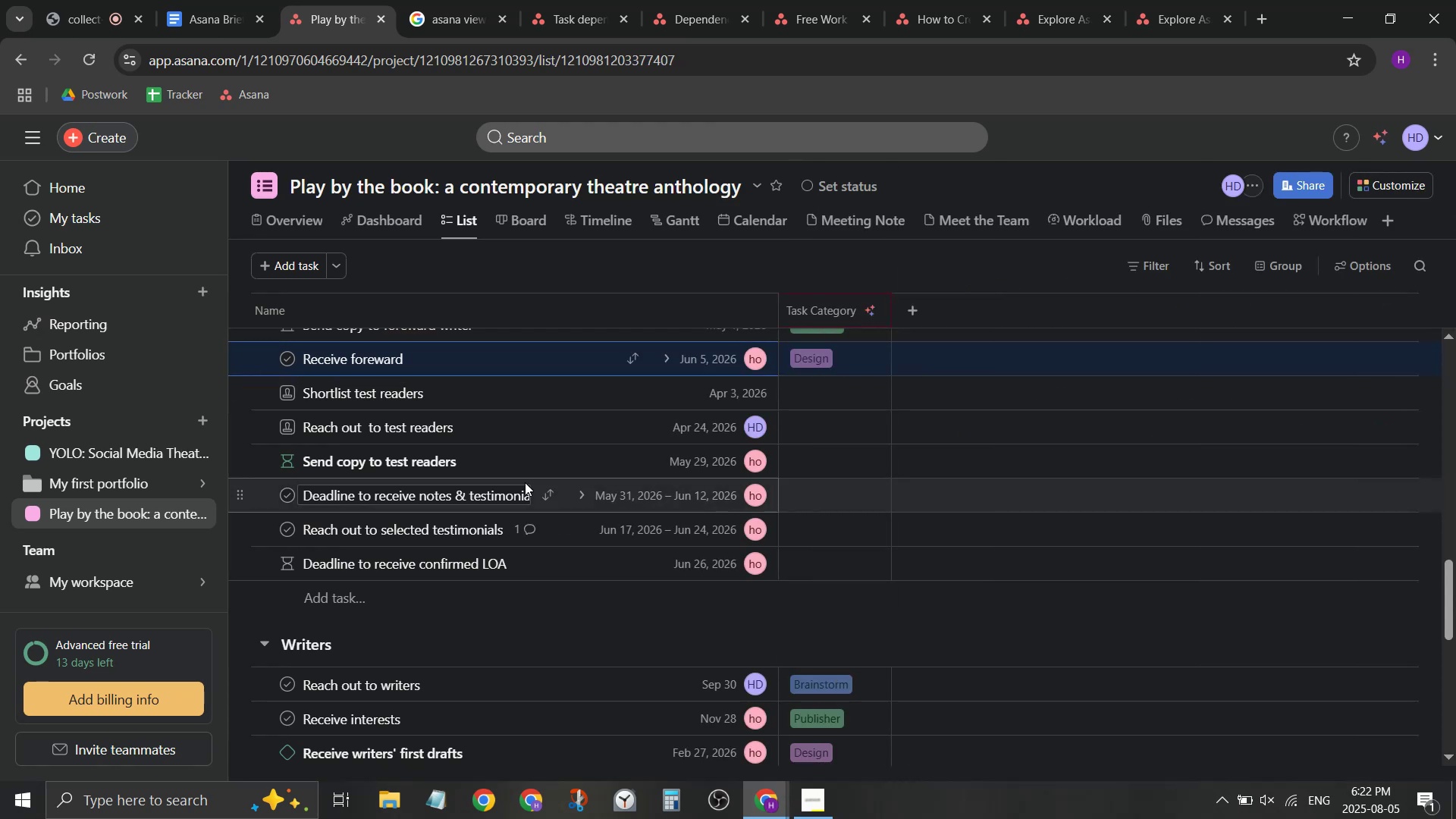 
scroll: coordinate [525, 482], scroll_direction: down, amount: 1.0
 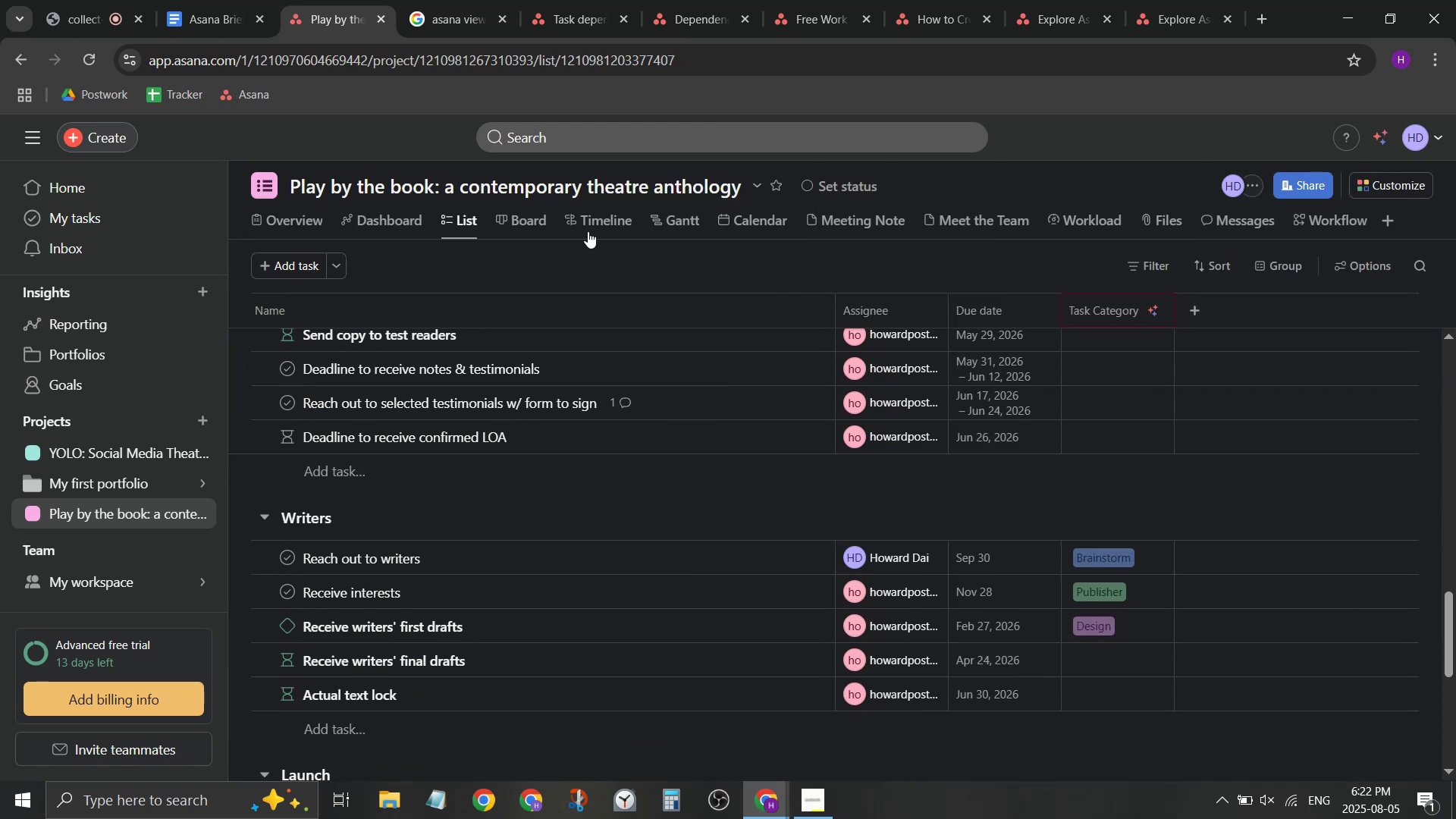 
left_click([672, 224])
 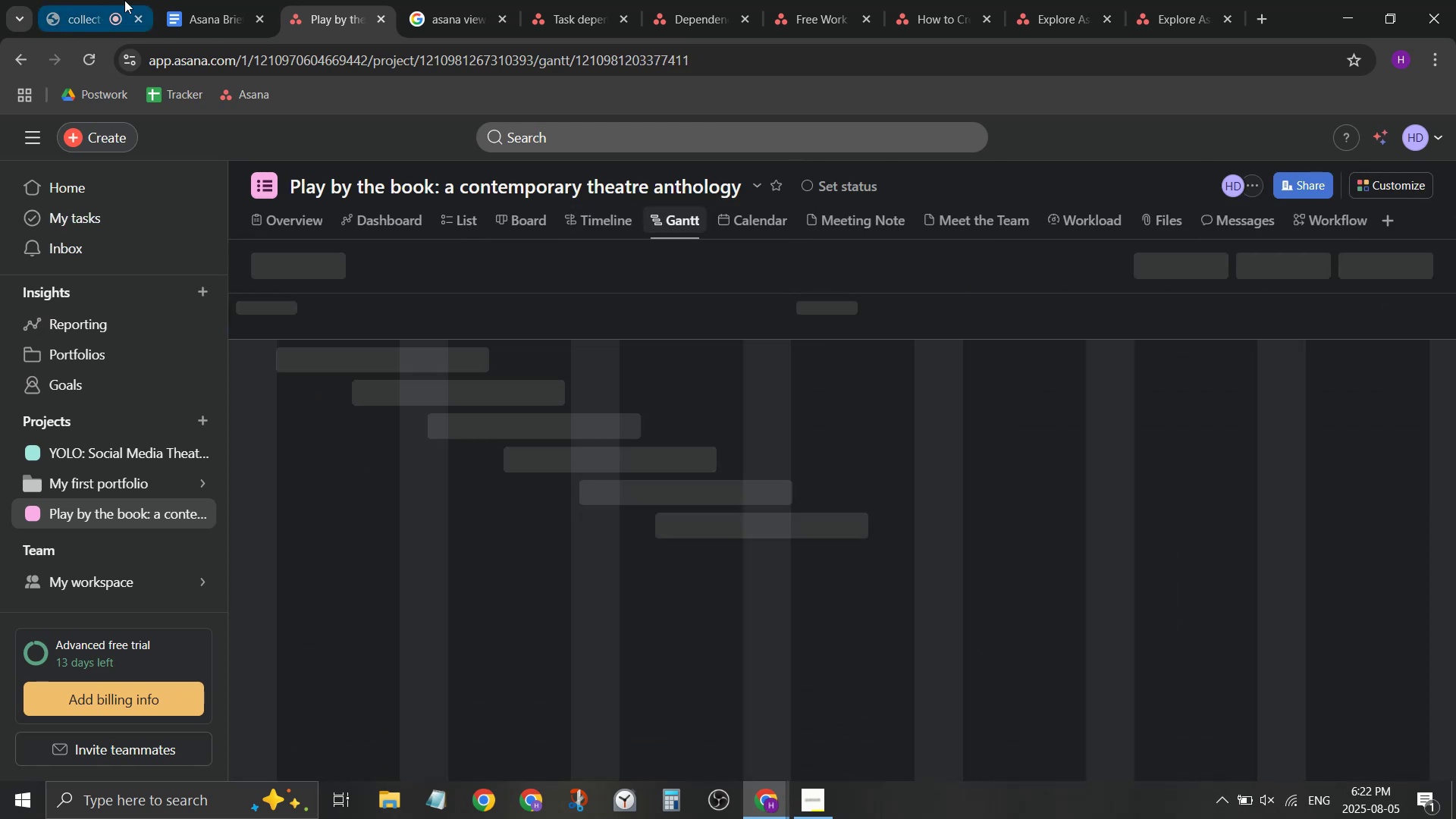 
left_click([125, 0])
 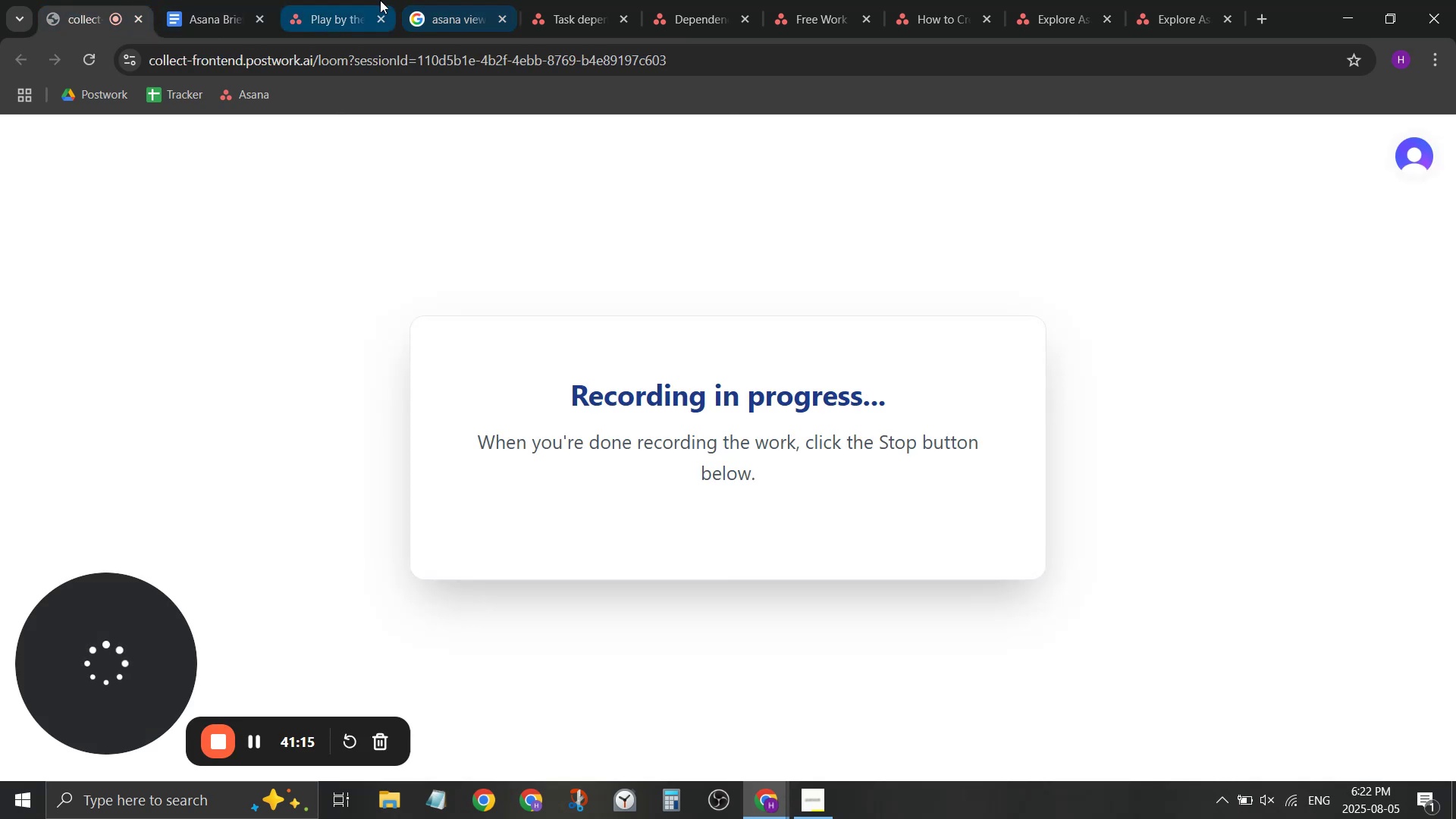 
left_click([380, 0])
 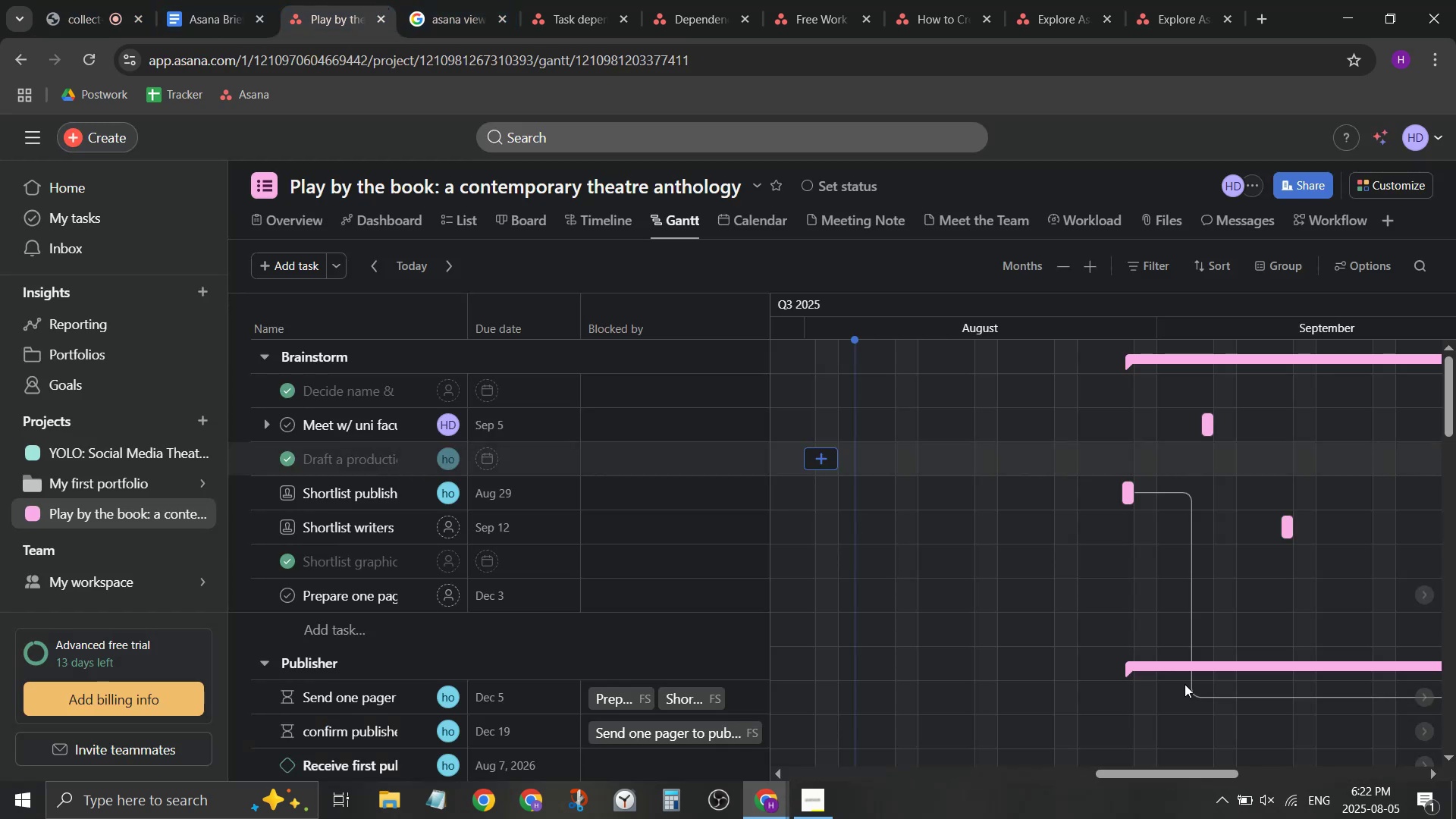 
scroll: coordinate [1170, 661], scroll_direction: down, amount: 2.0
 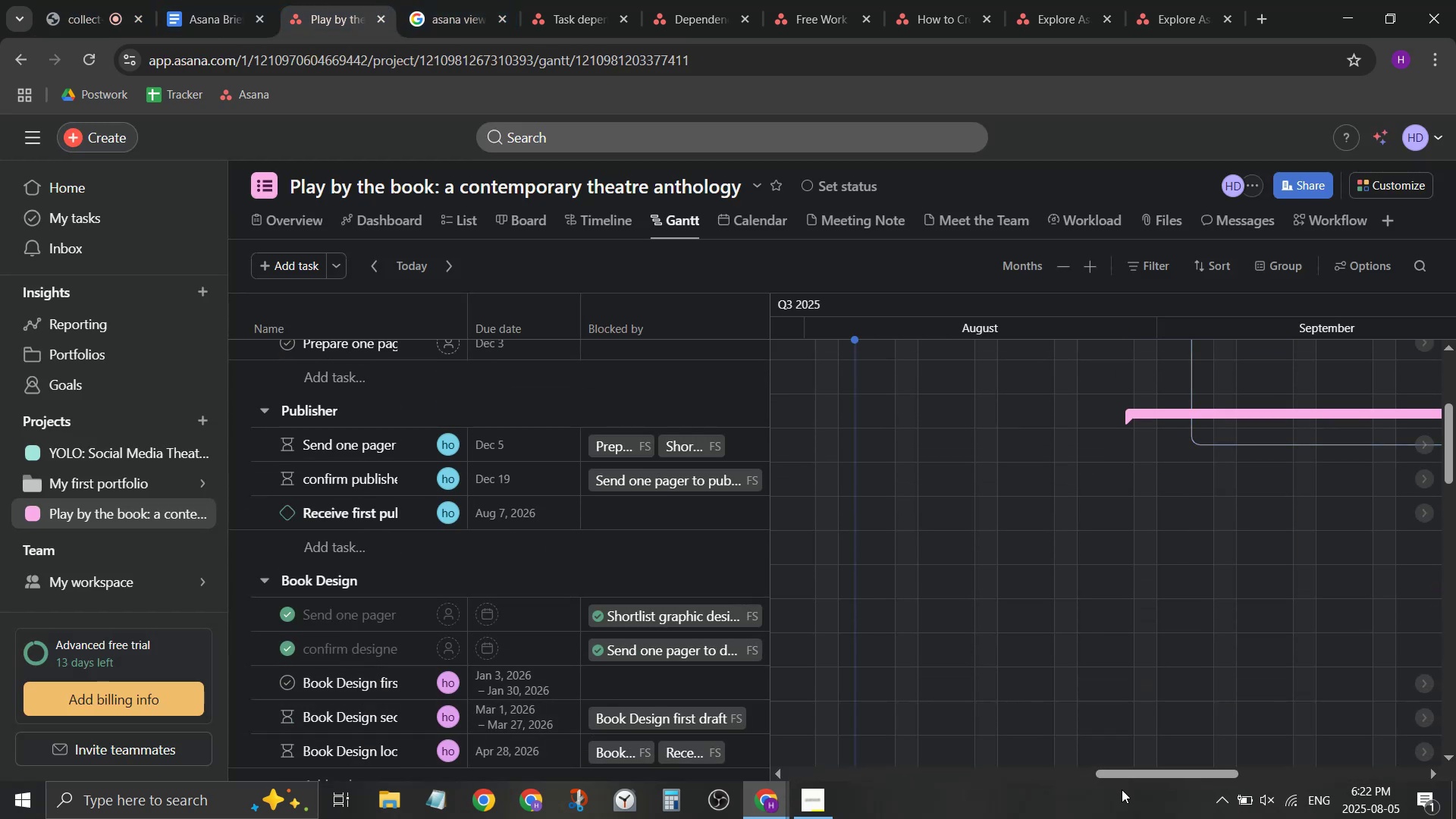 
left_click_drag(start_coordinate=[1134, 775], to_coordinate=[1455, 764])
 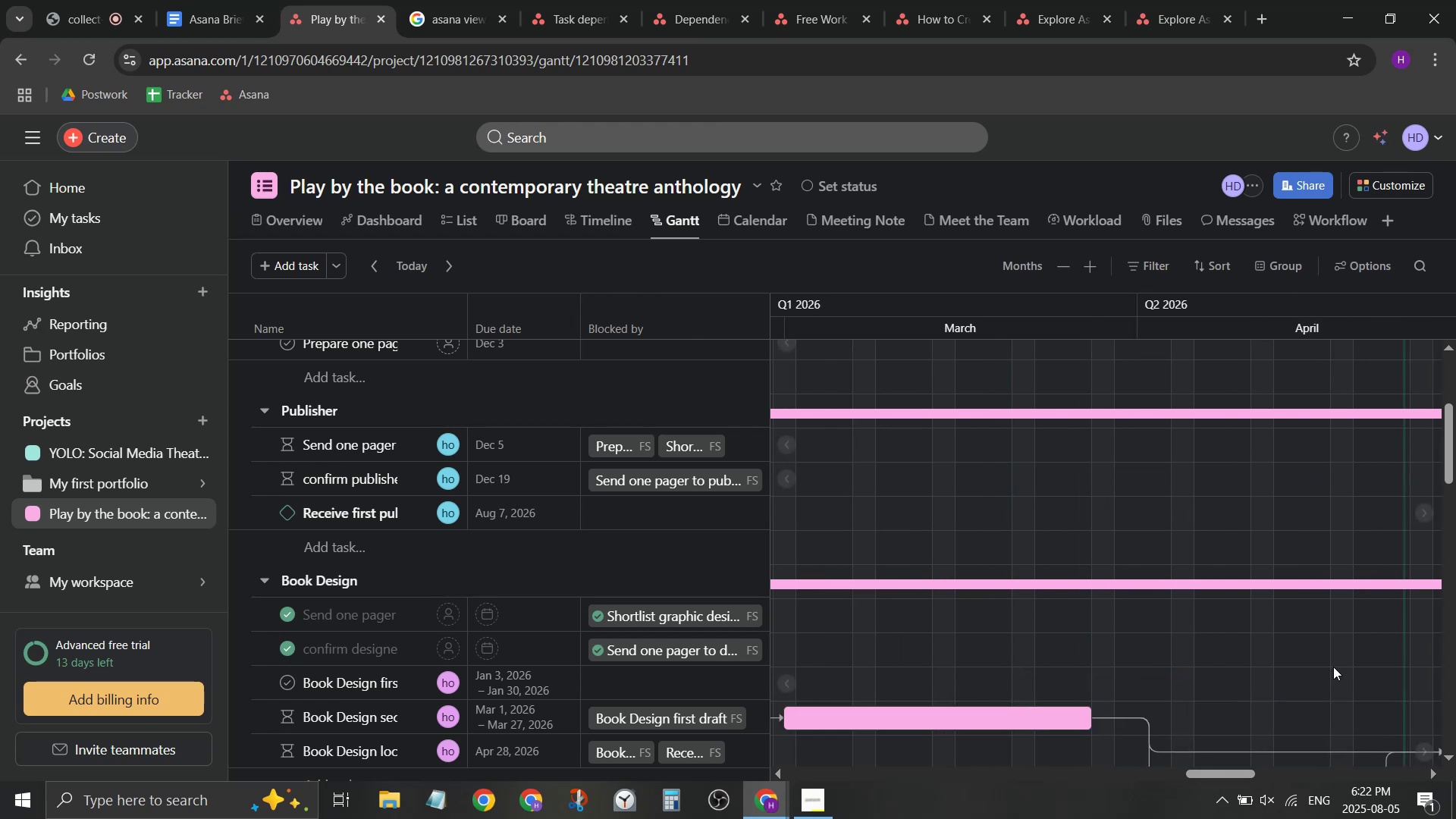 
scroll: coordinate [1214, 623], scroll_direction: down, amount: 8.0
 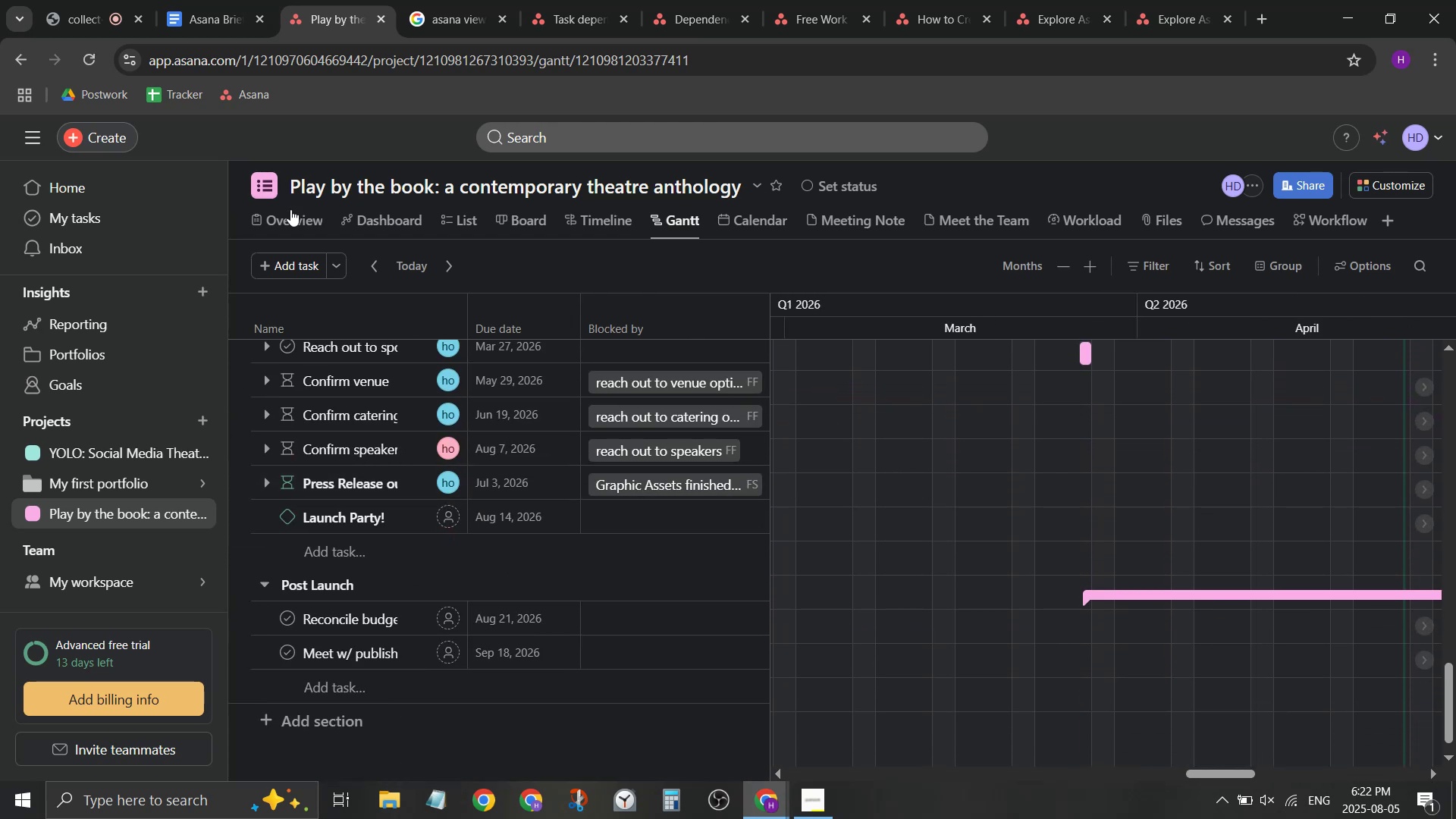 
left_click([293, 220])
 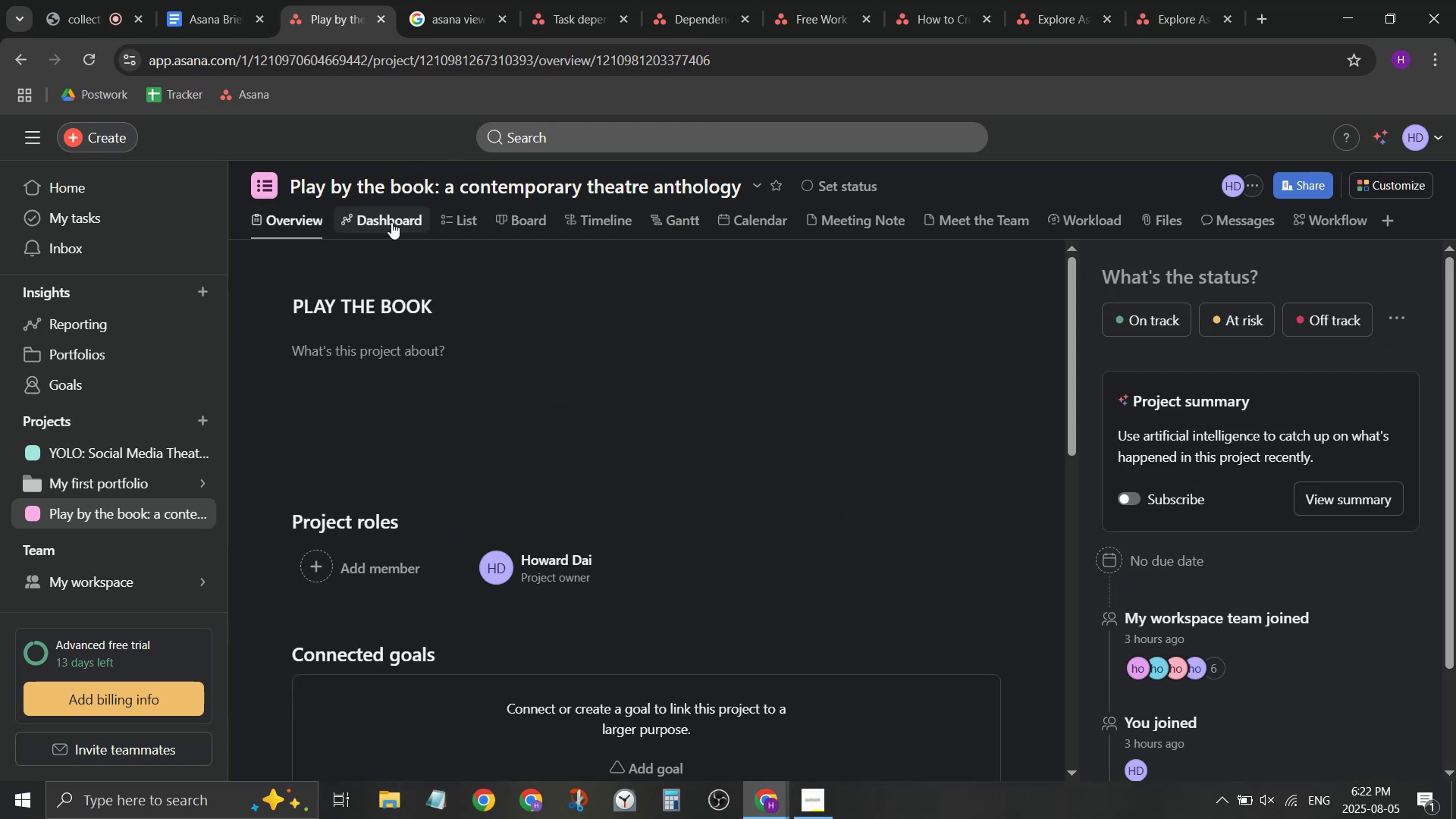 
left_click([457, 221])
 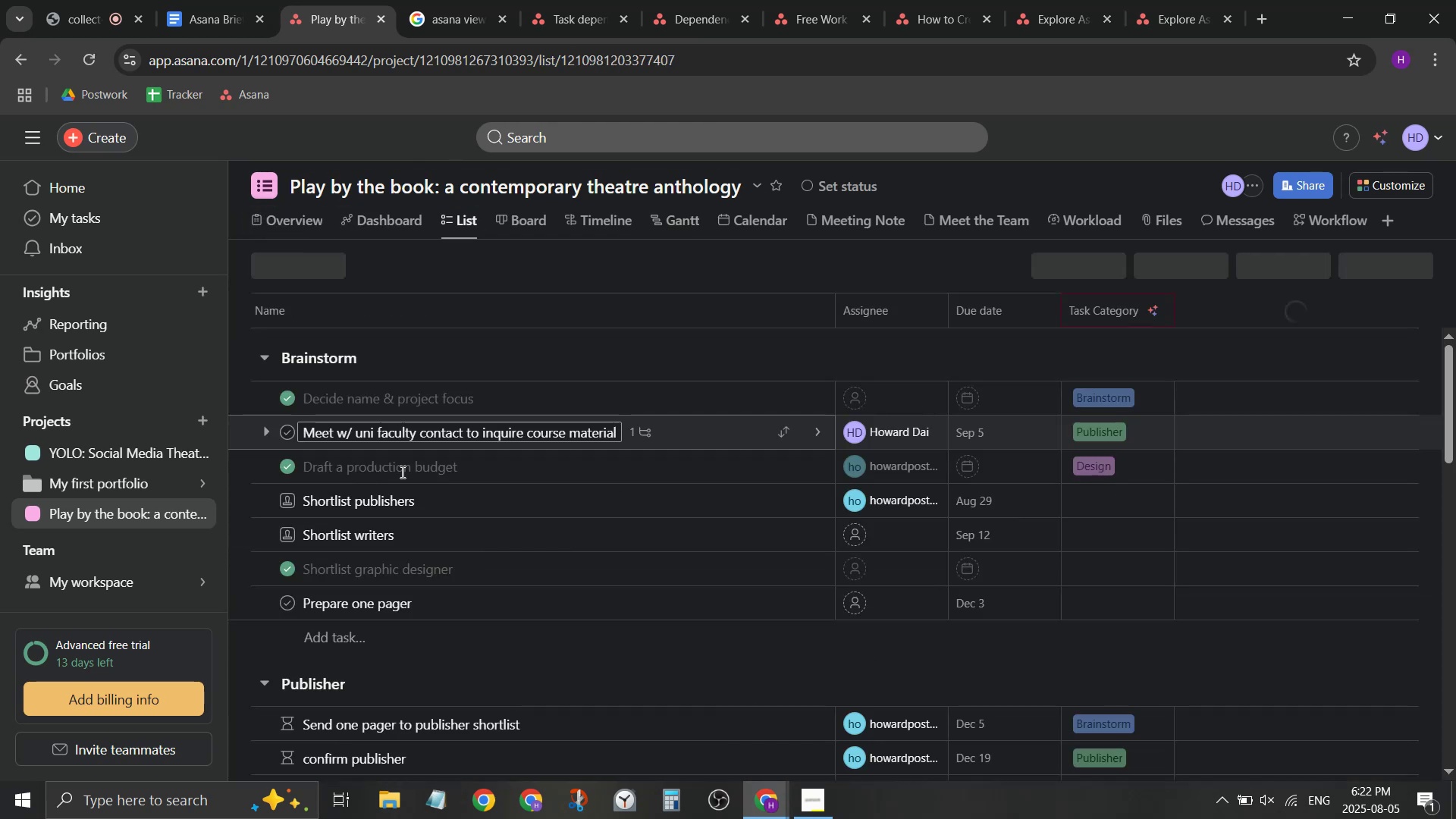 
scroll: coordinate [396, 470], scroll_direction: down, amount: 18.0
 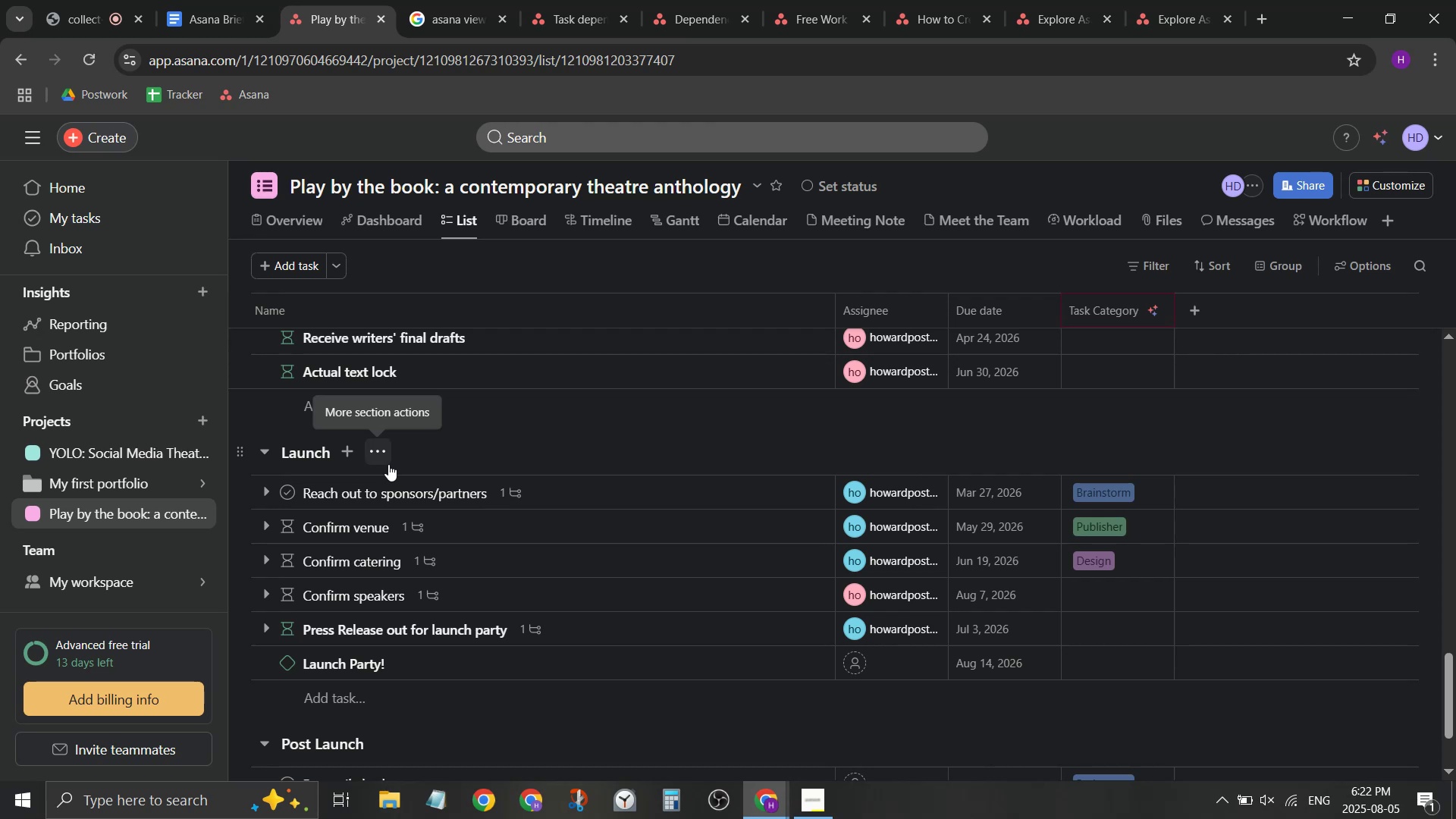 
wait(22.67)
 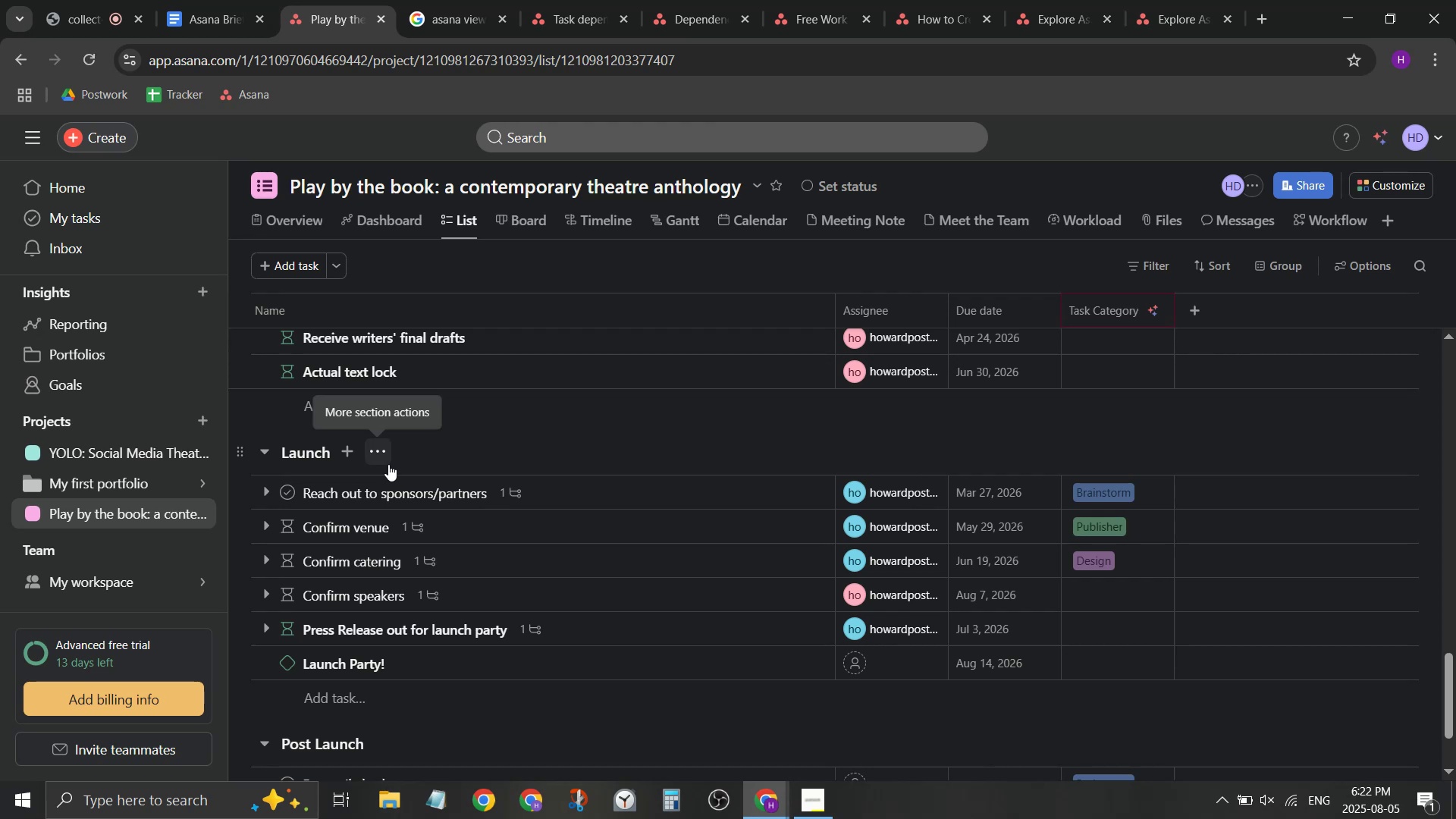 
scroll: coordinate [388, 471], scroll_direction: up, amount: 2.0
 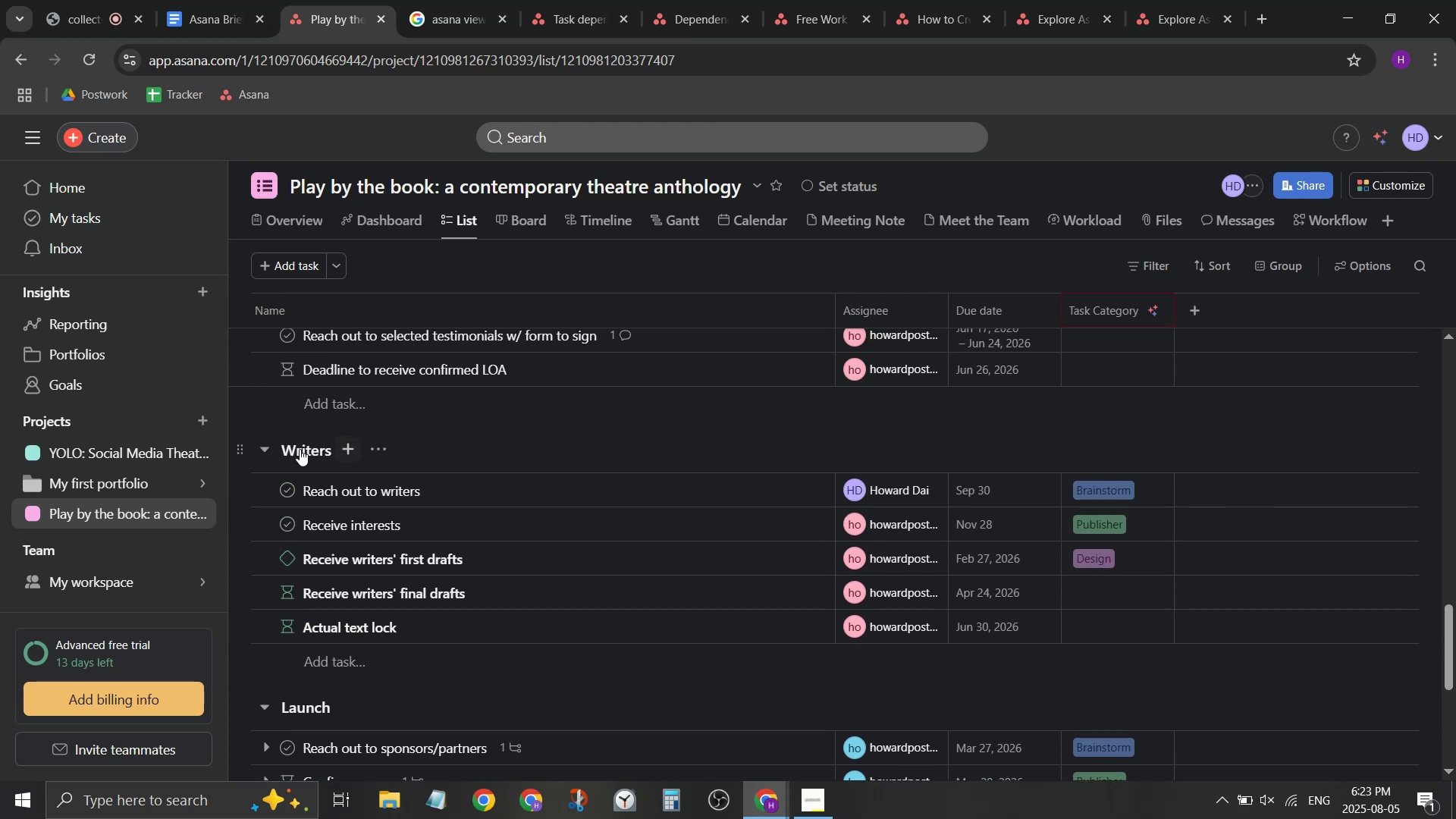 
double_click([300, 449])
 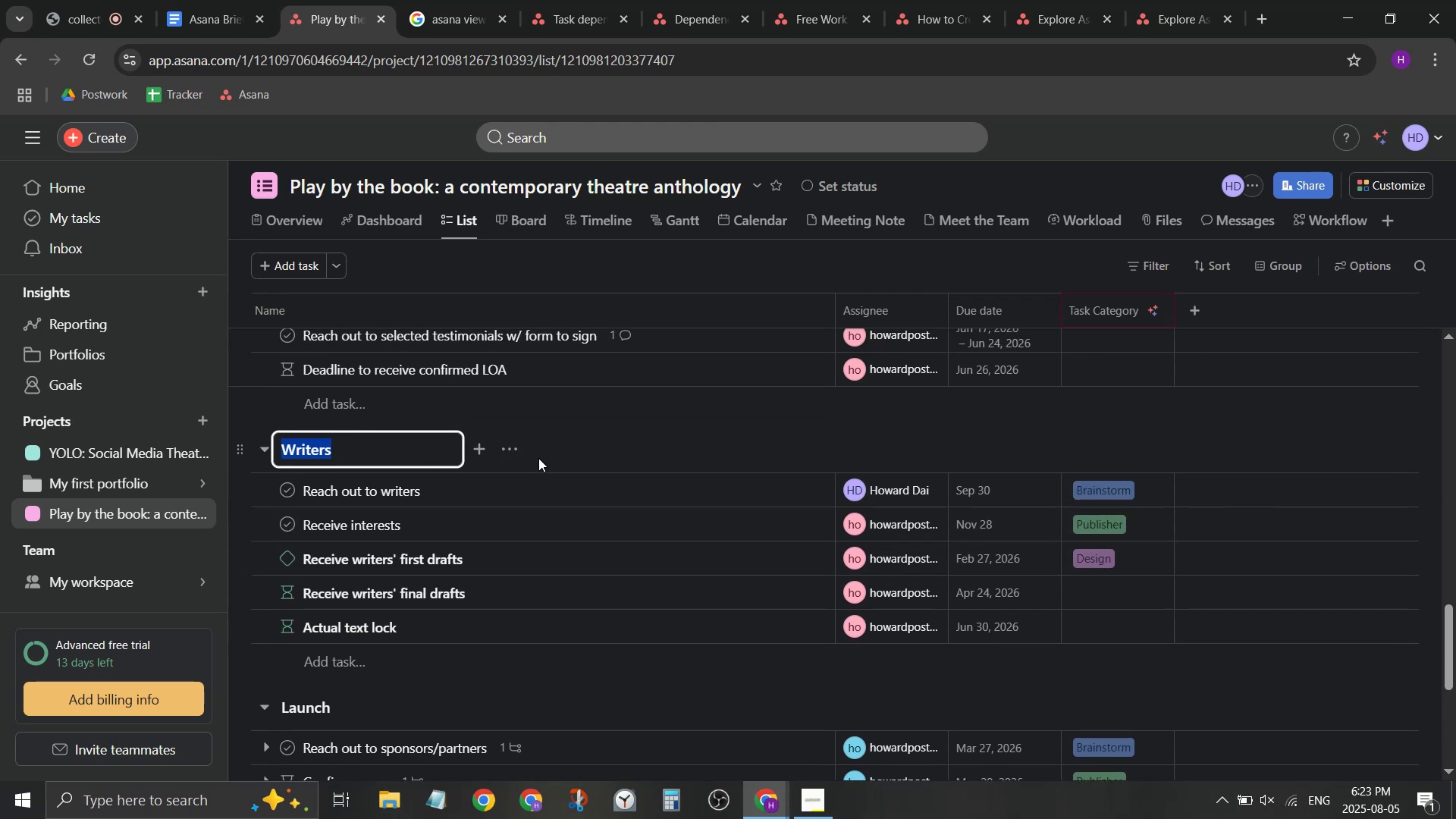 
type(Book Content)
 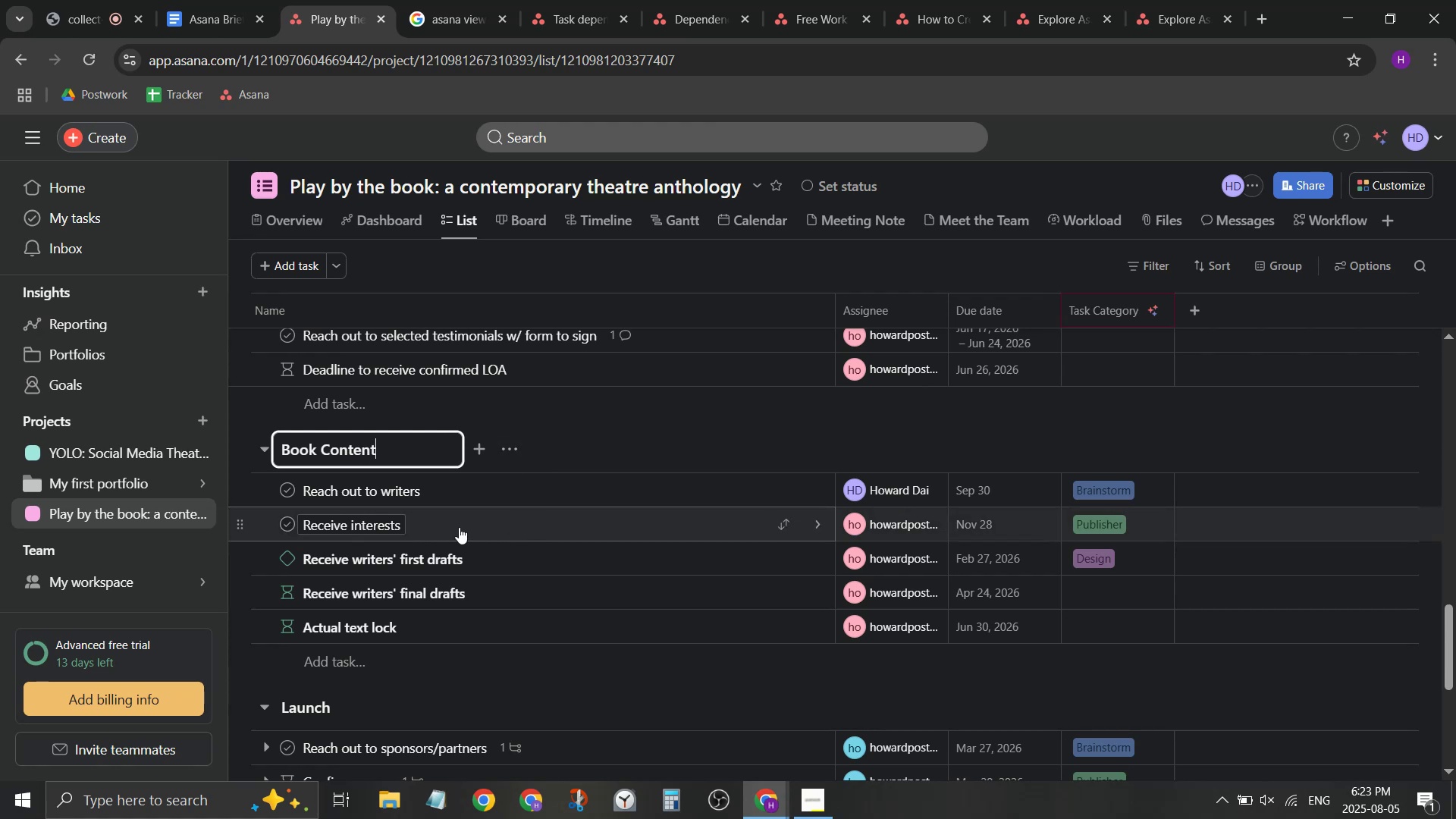 
left_click_drag(start_coordinate=[405, 450], to_coordinate=[281, 445])
 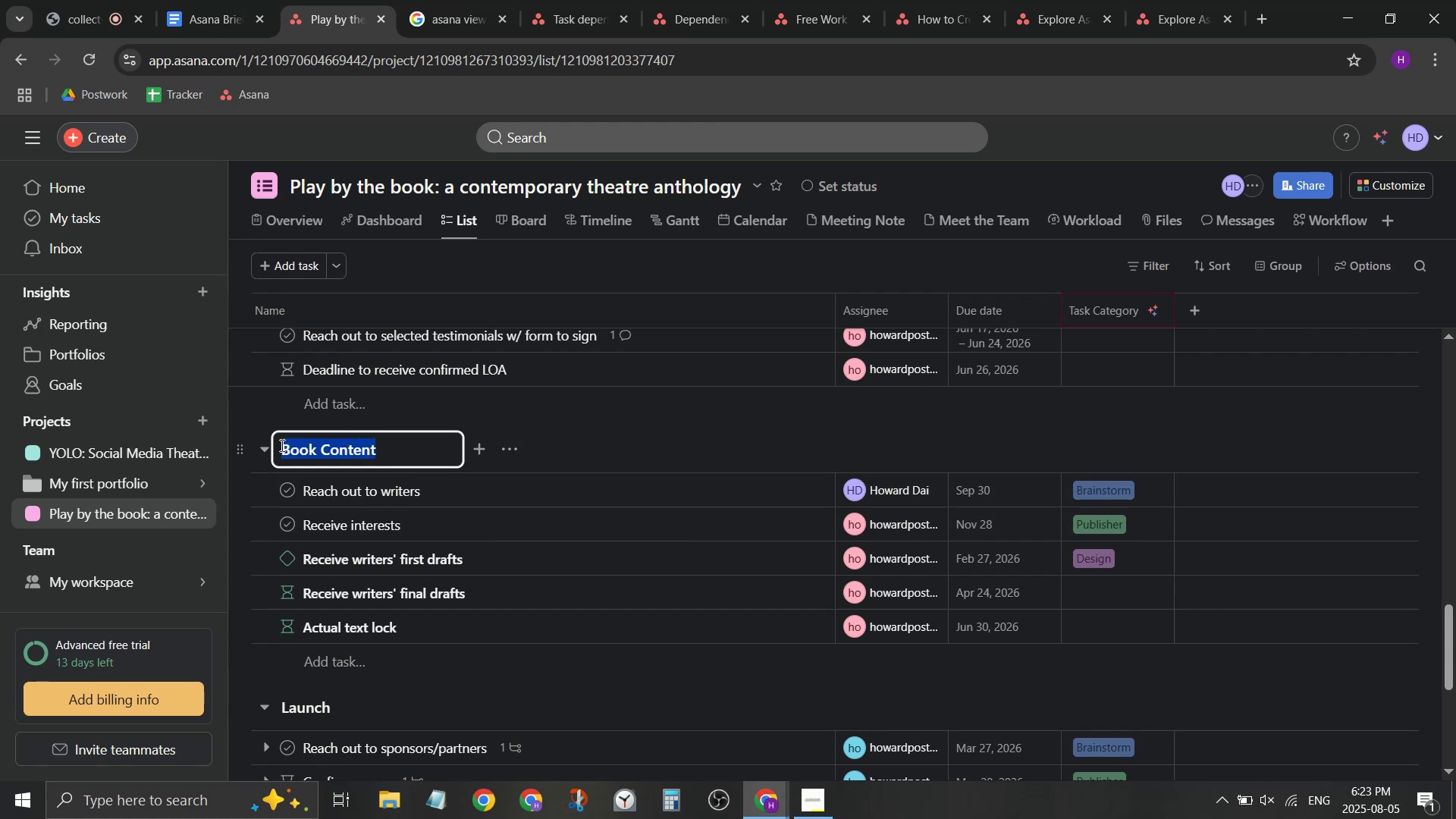 
type(Writers)
 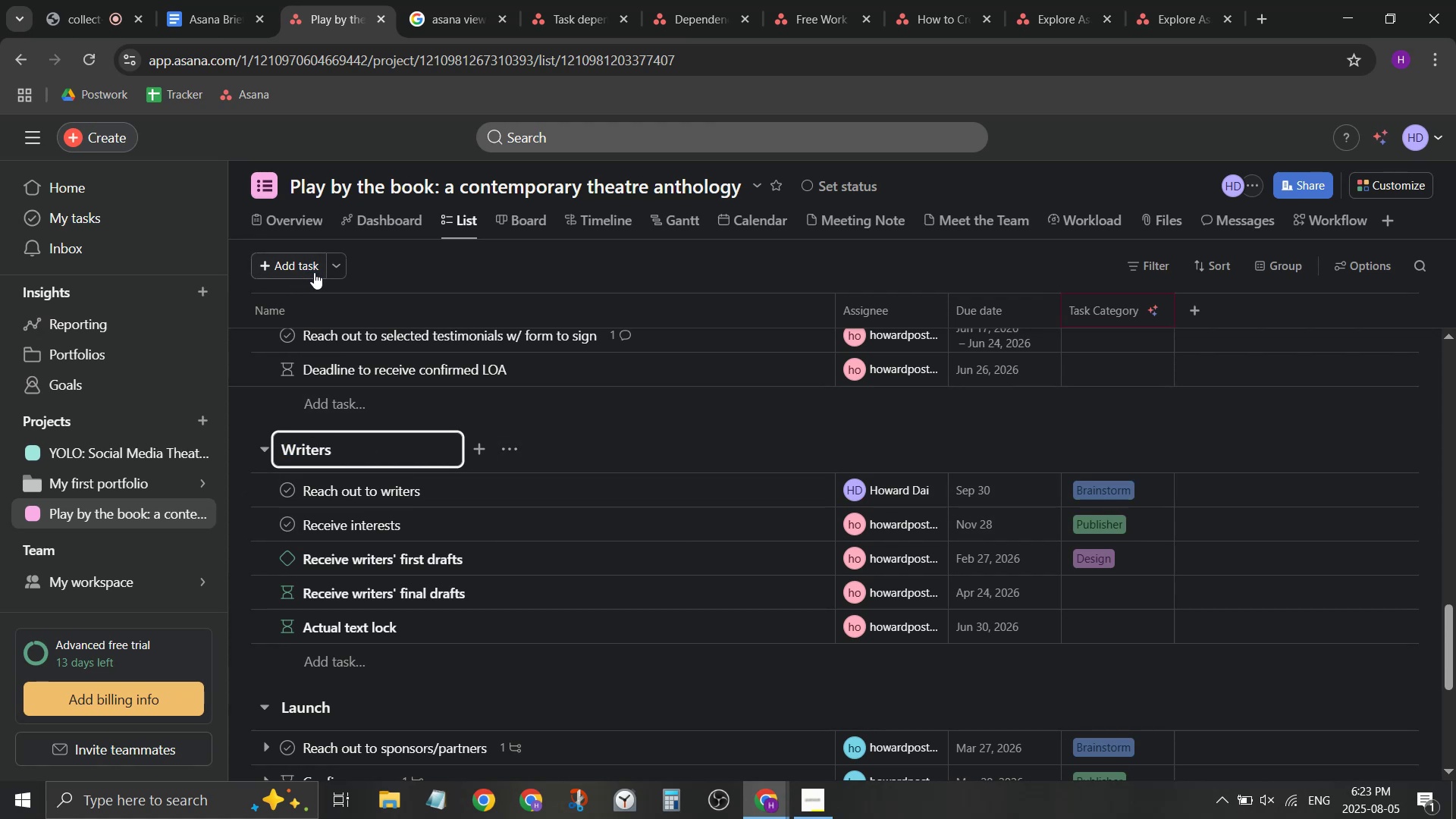 
left_click([488, 262])
 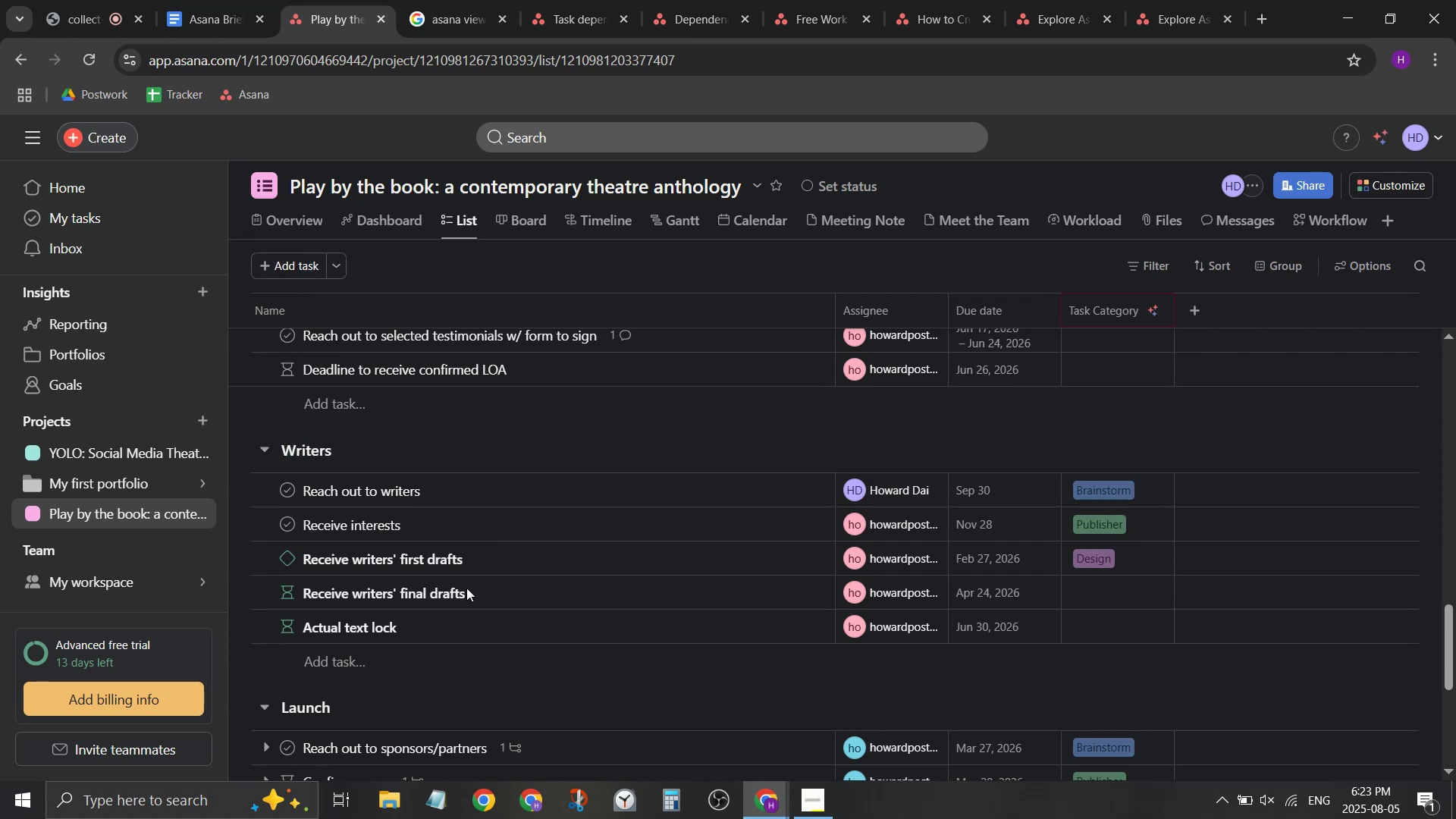 
scroll: coordinate [467, 622], scroll_direction: down, amount: 7.0
 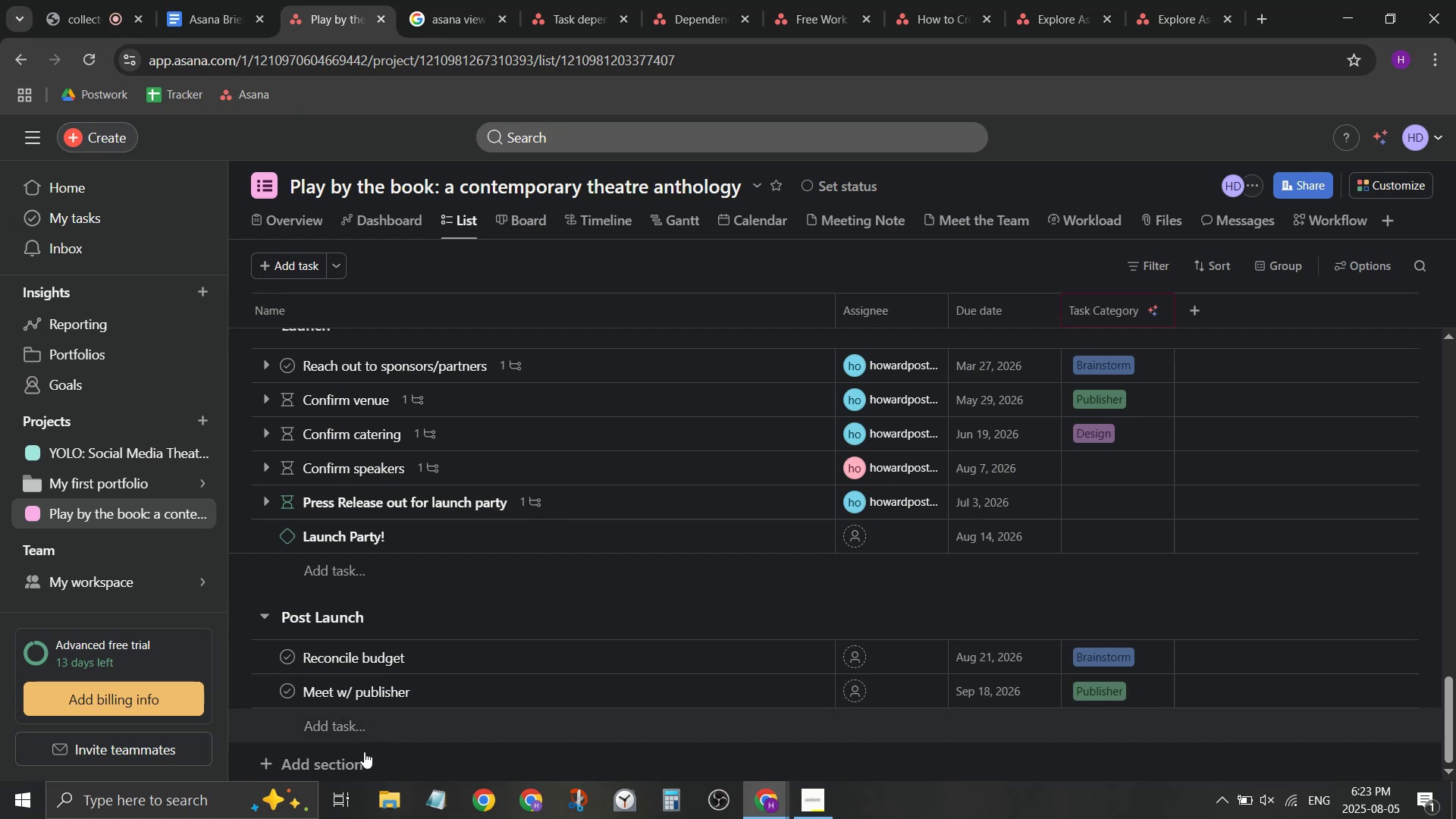 
left_click([350, 756])
 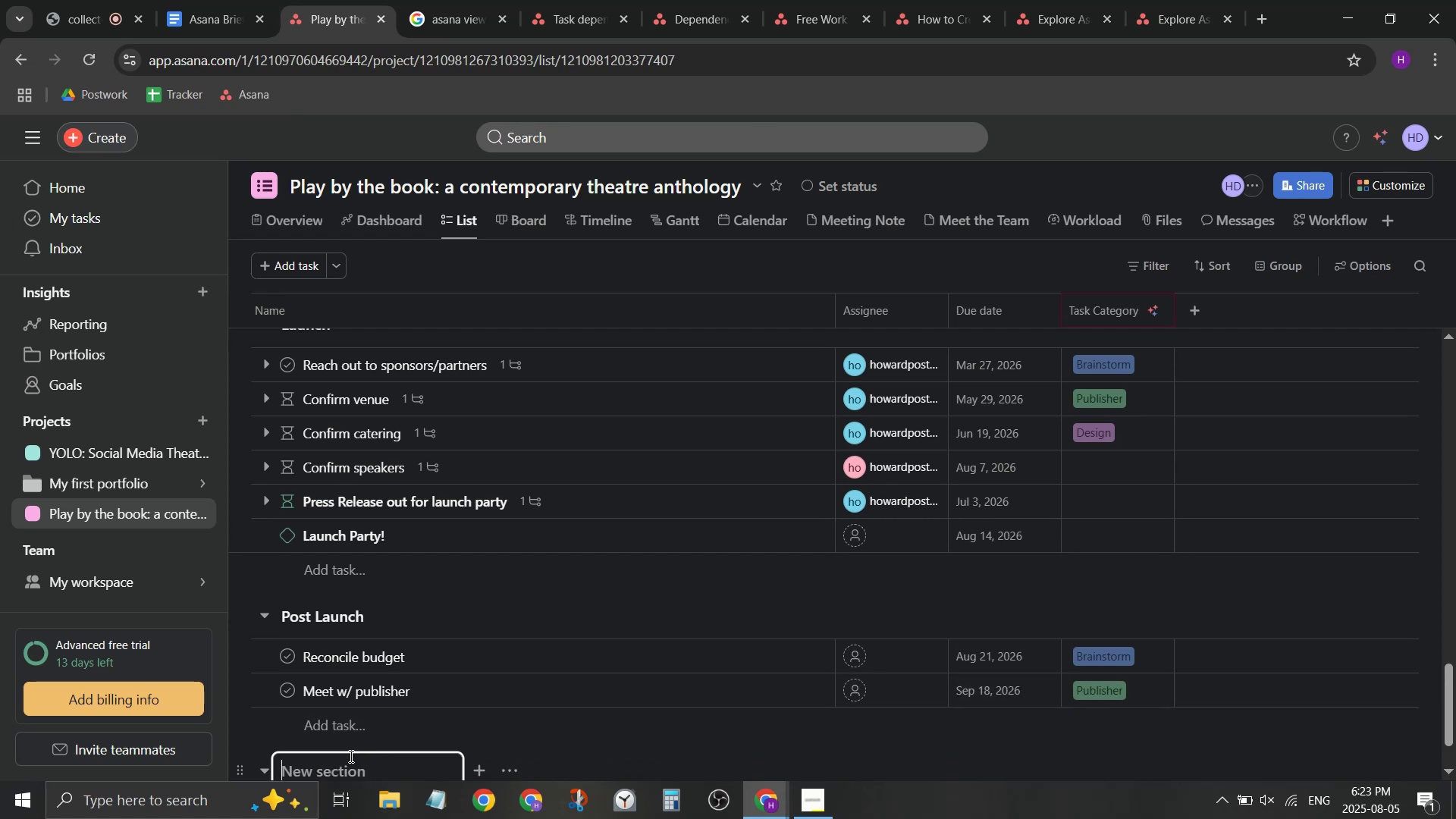 
type(Plays)
 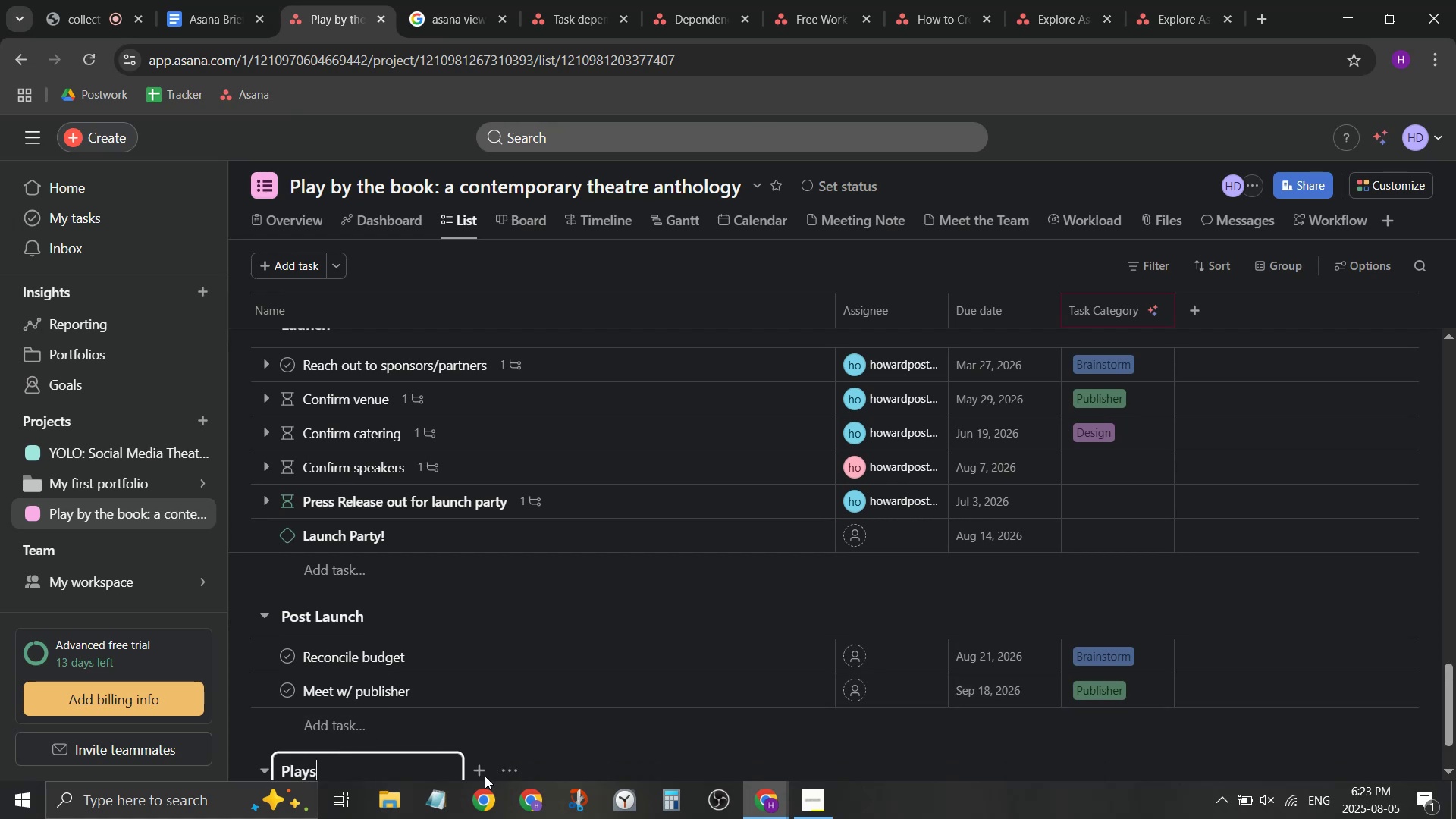 
left_click([499, 770])
 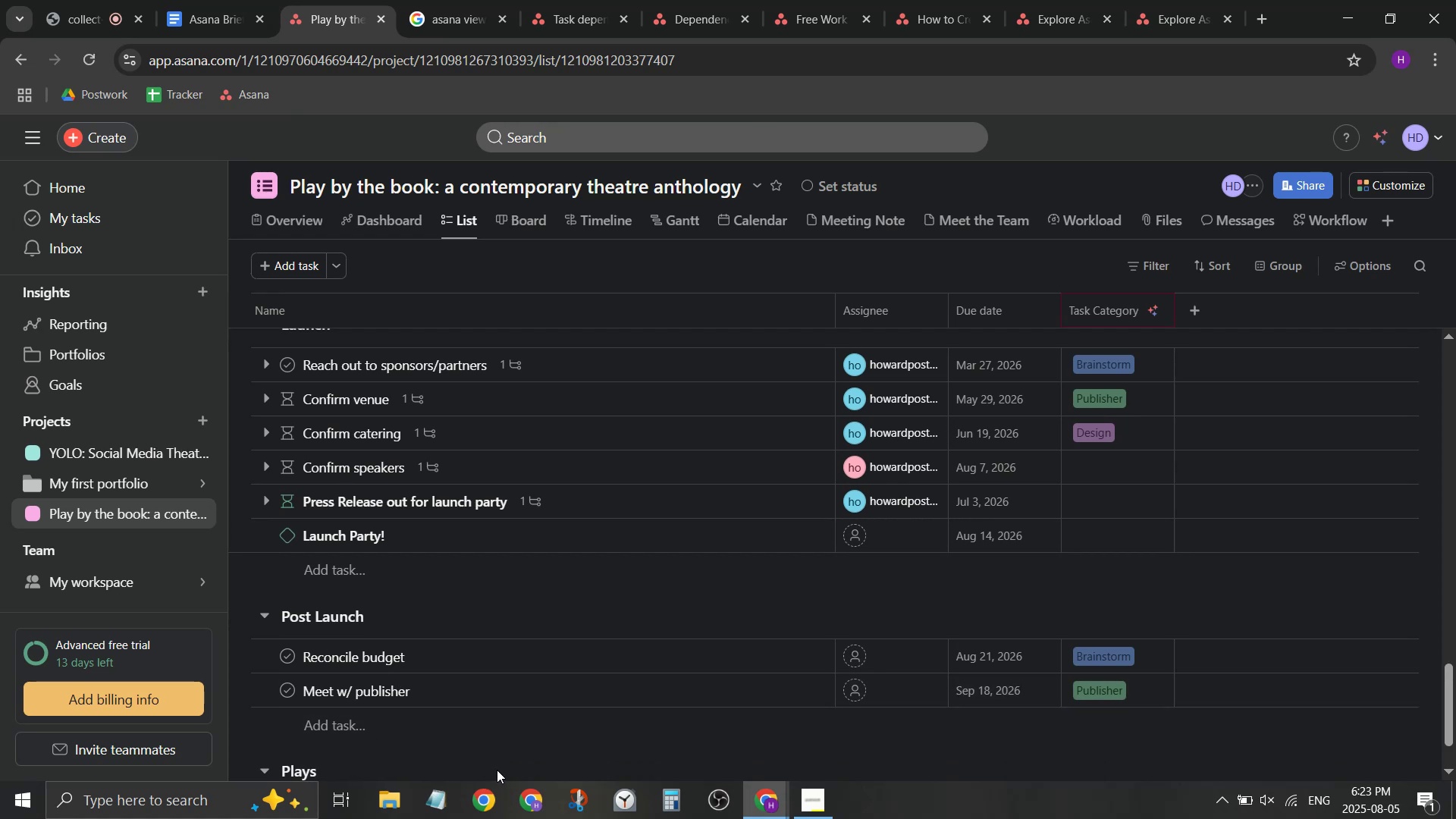 
scroll: coordinate [475, 773], scroll_direction: down, amount: 2.0
 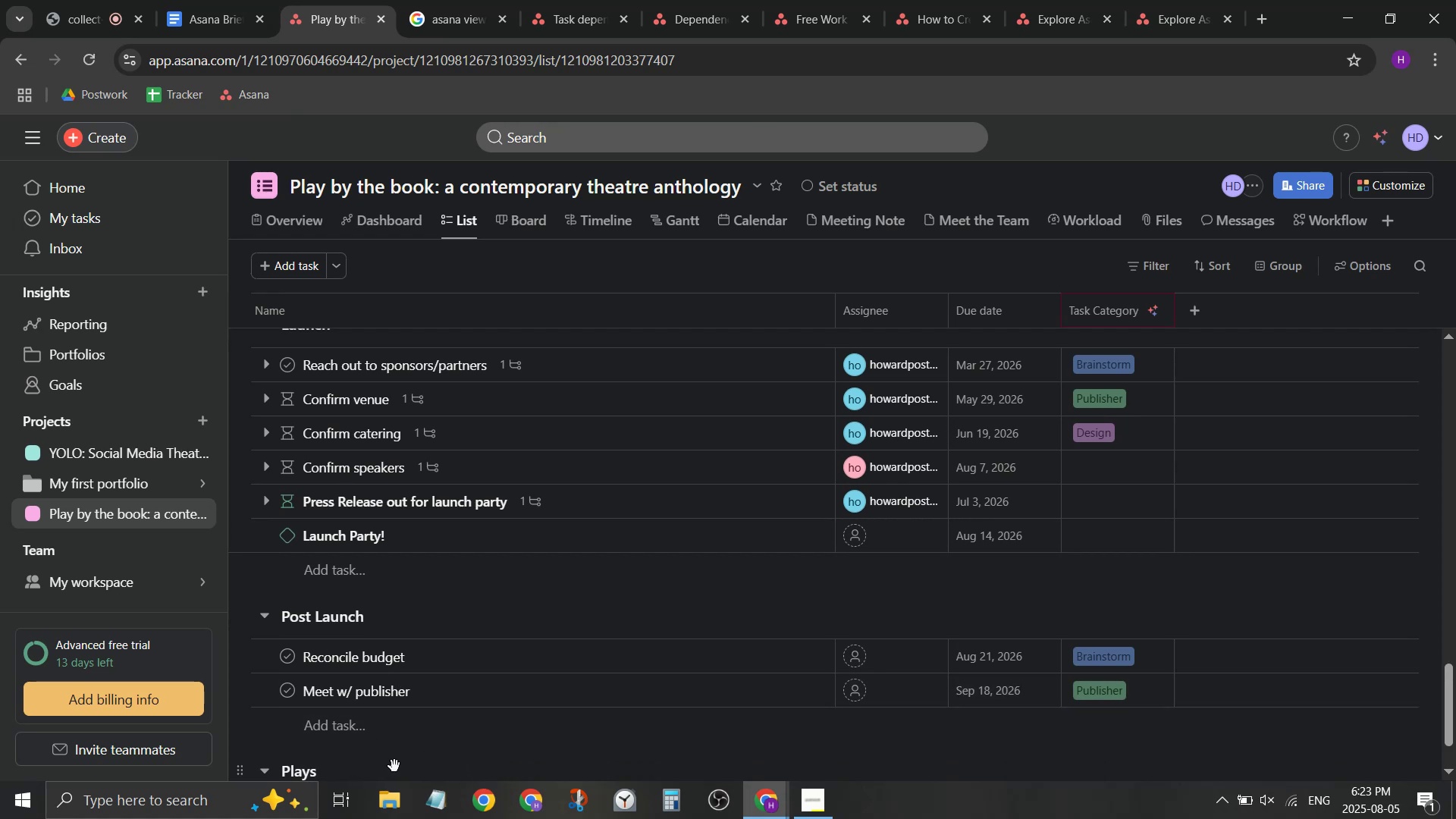 
left_click([365, 776])
 